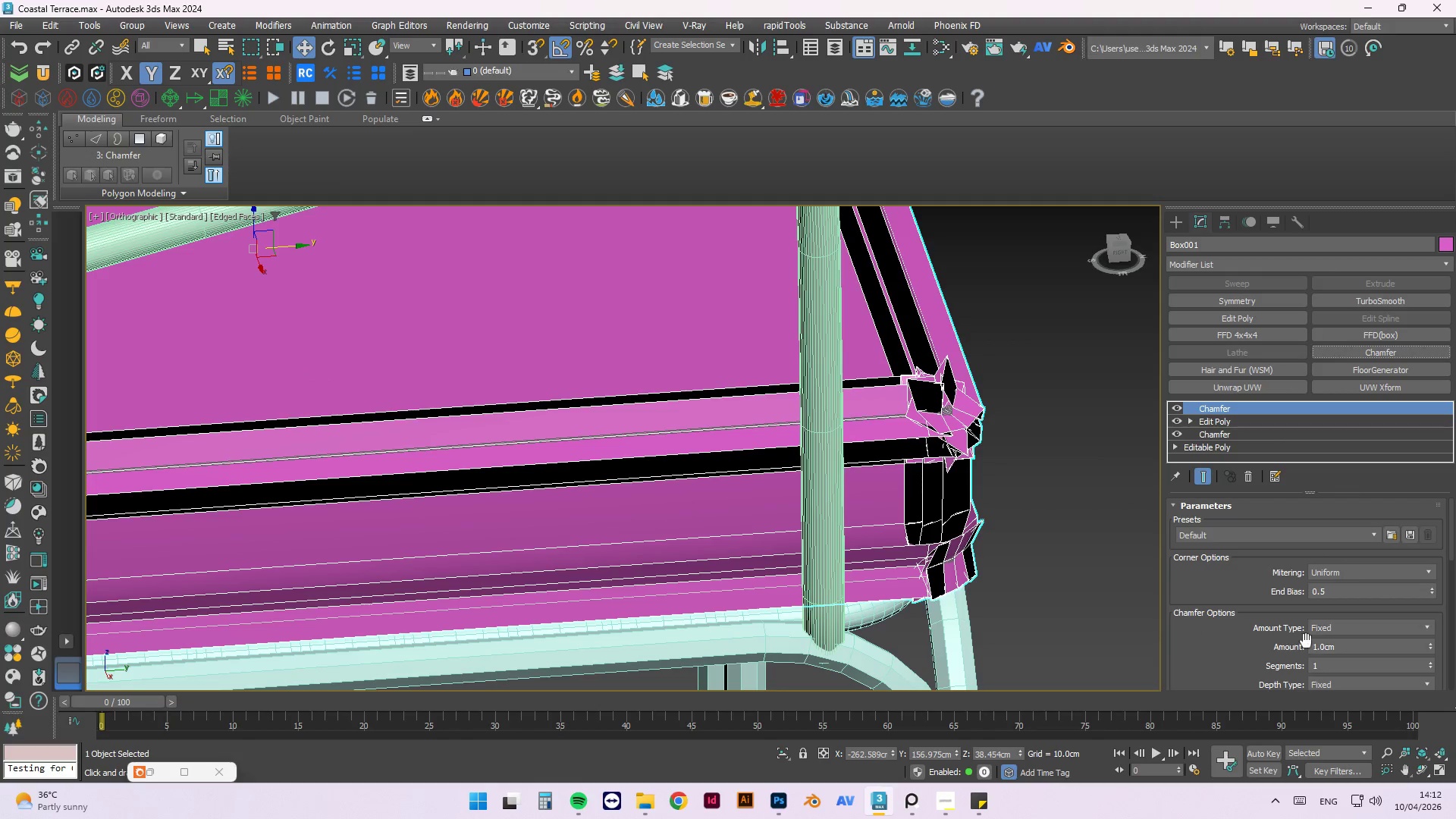 
left_click_drag(start_coordinate=[1342, 647], to_coordinate=[1226, 645])
 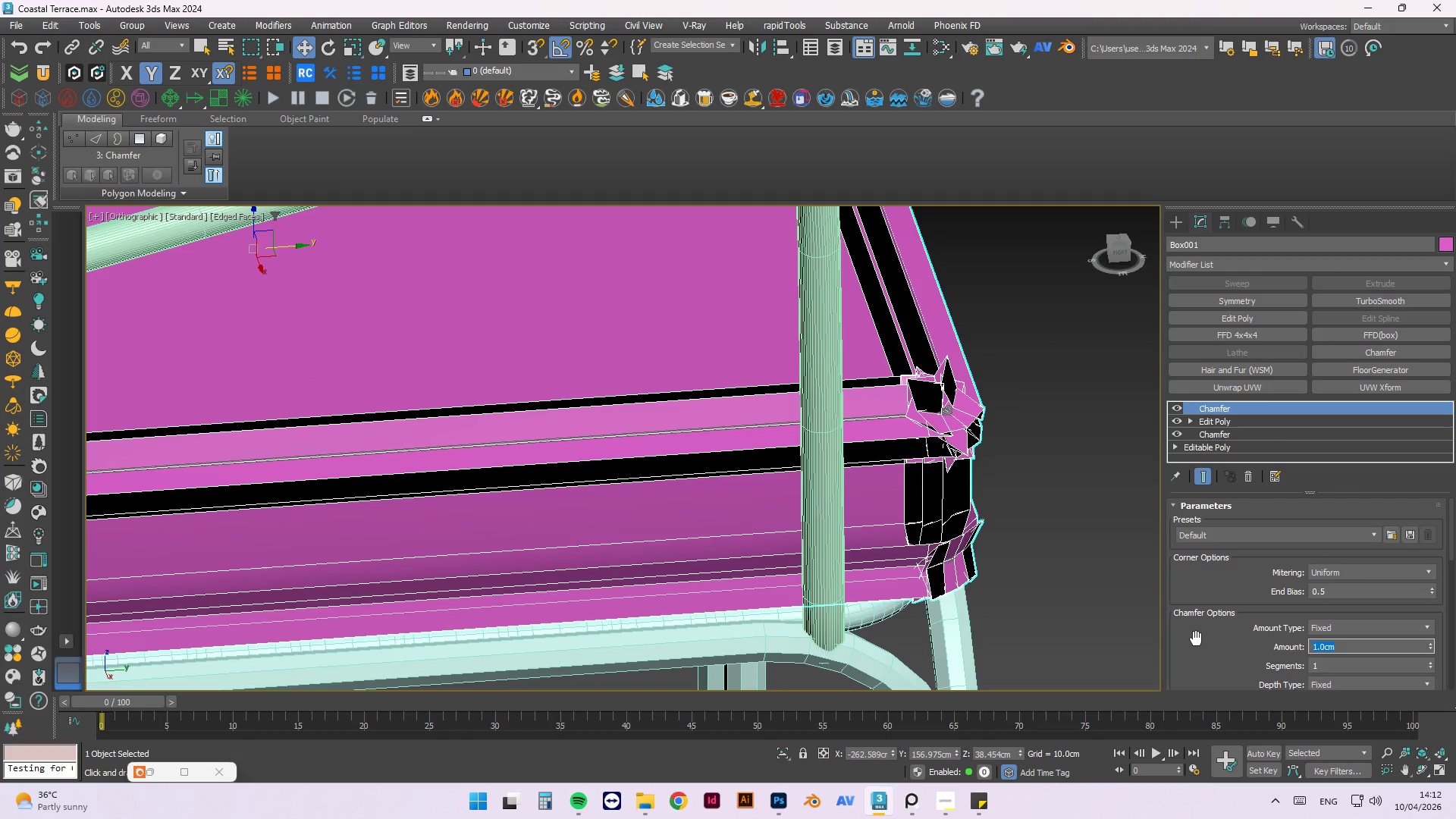 
key(NumpadDecimal)
 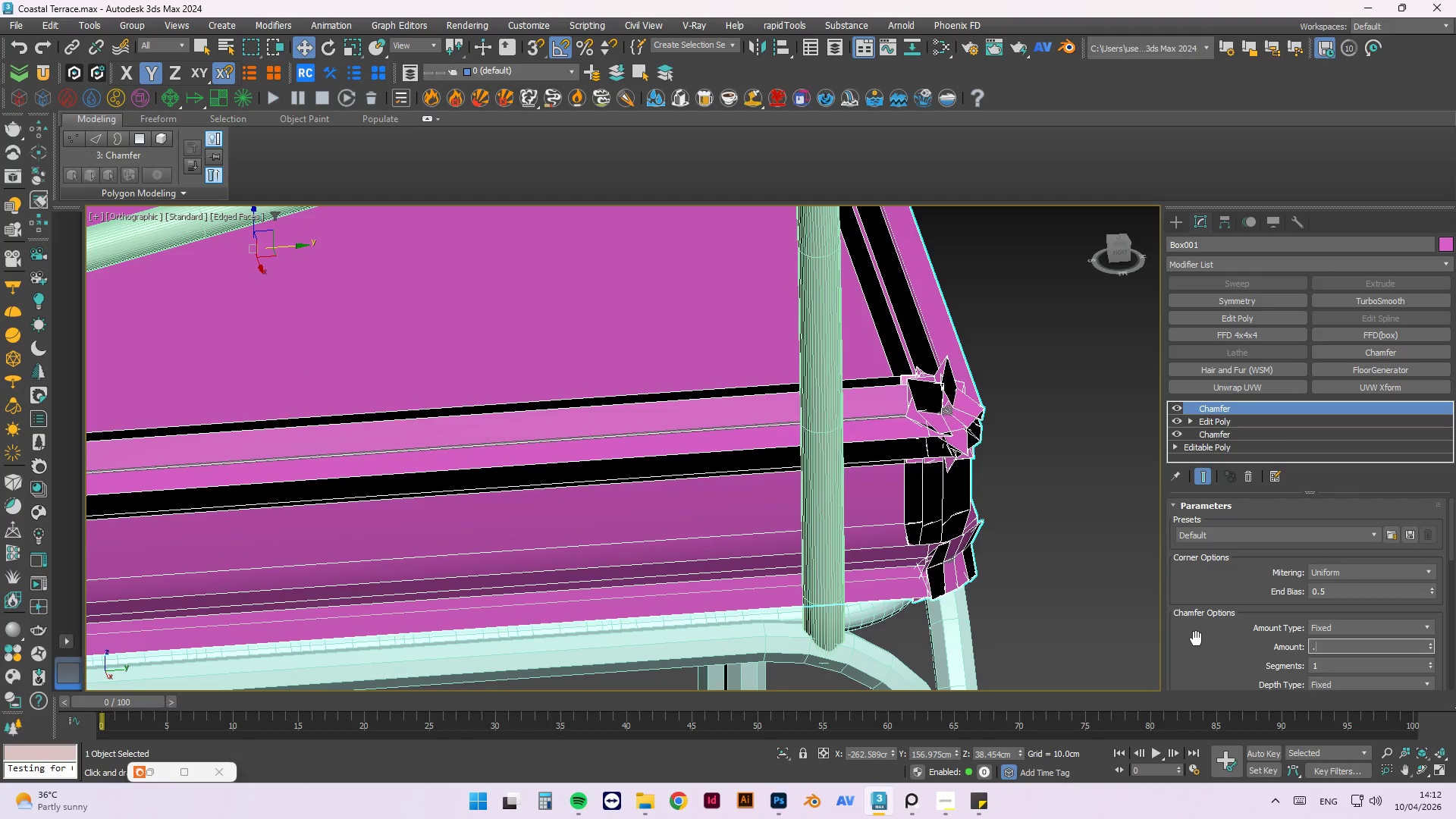 
key(Numpad1)
 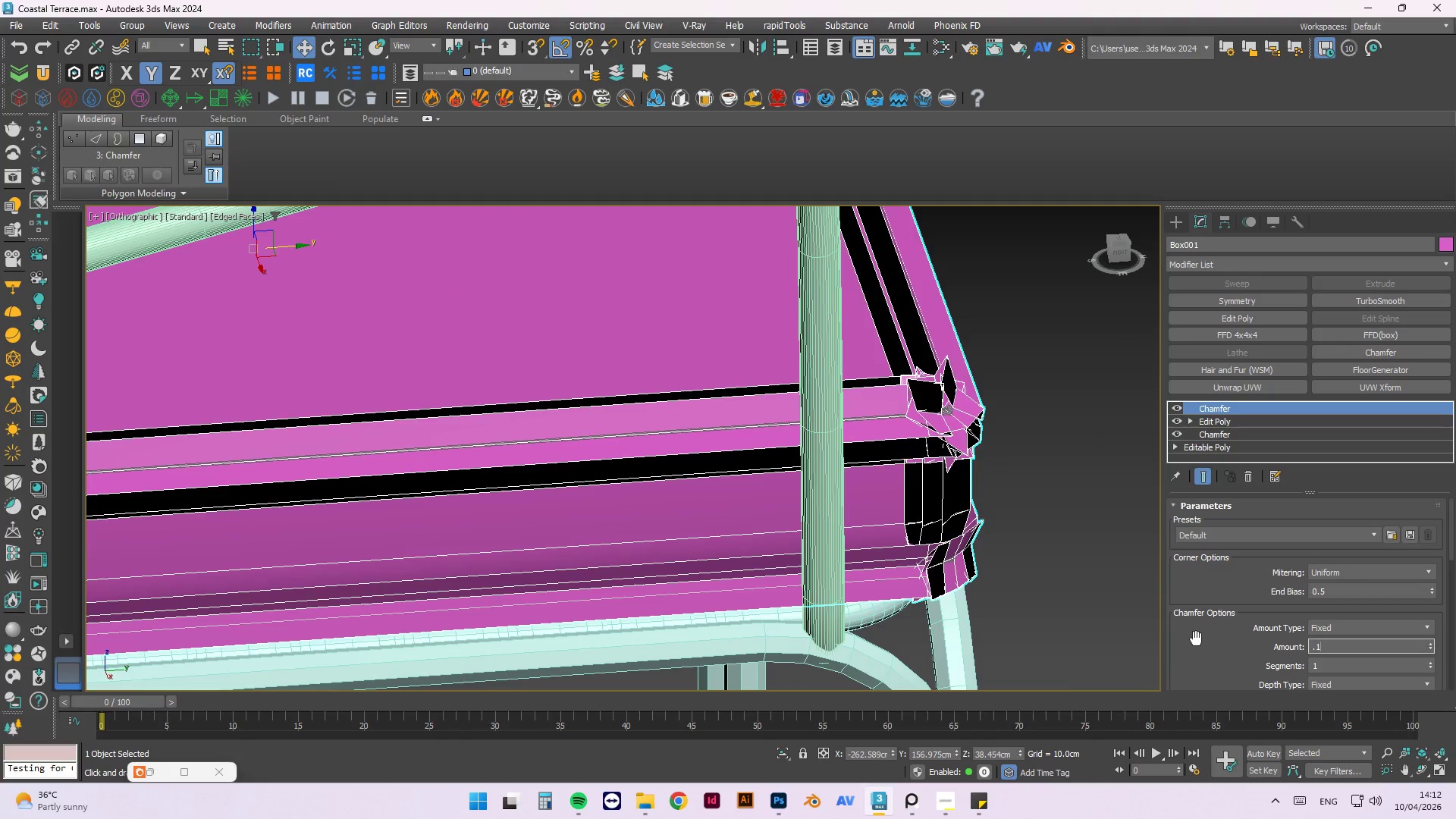 
key(Numpad5)
 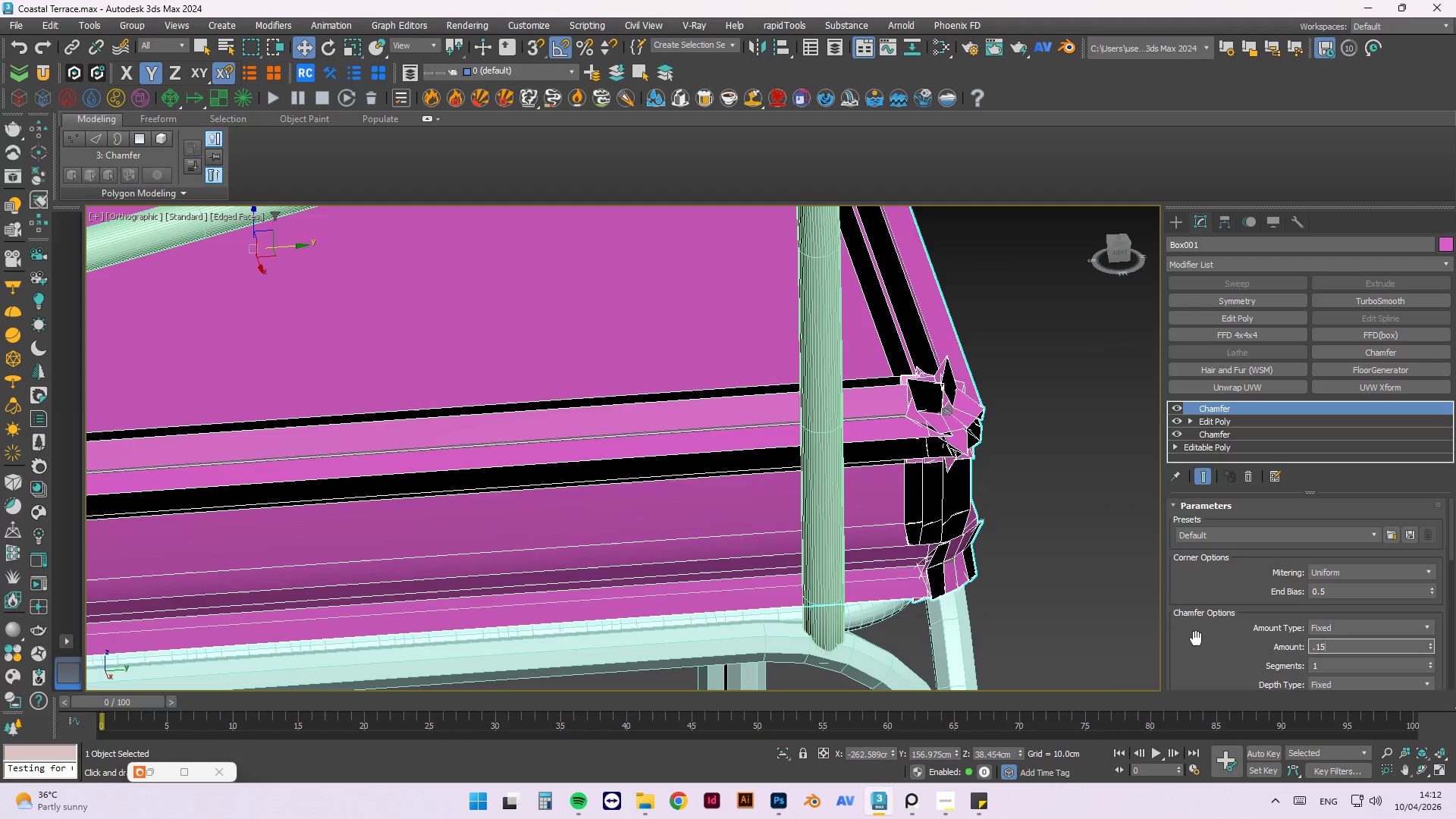 
key(NumpadEnter)
 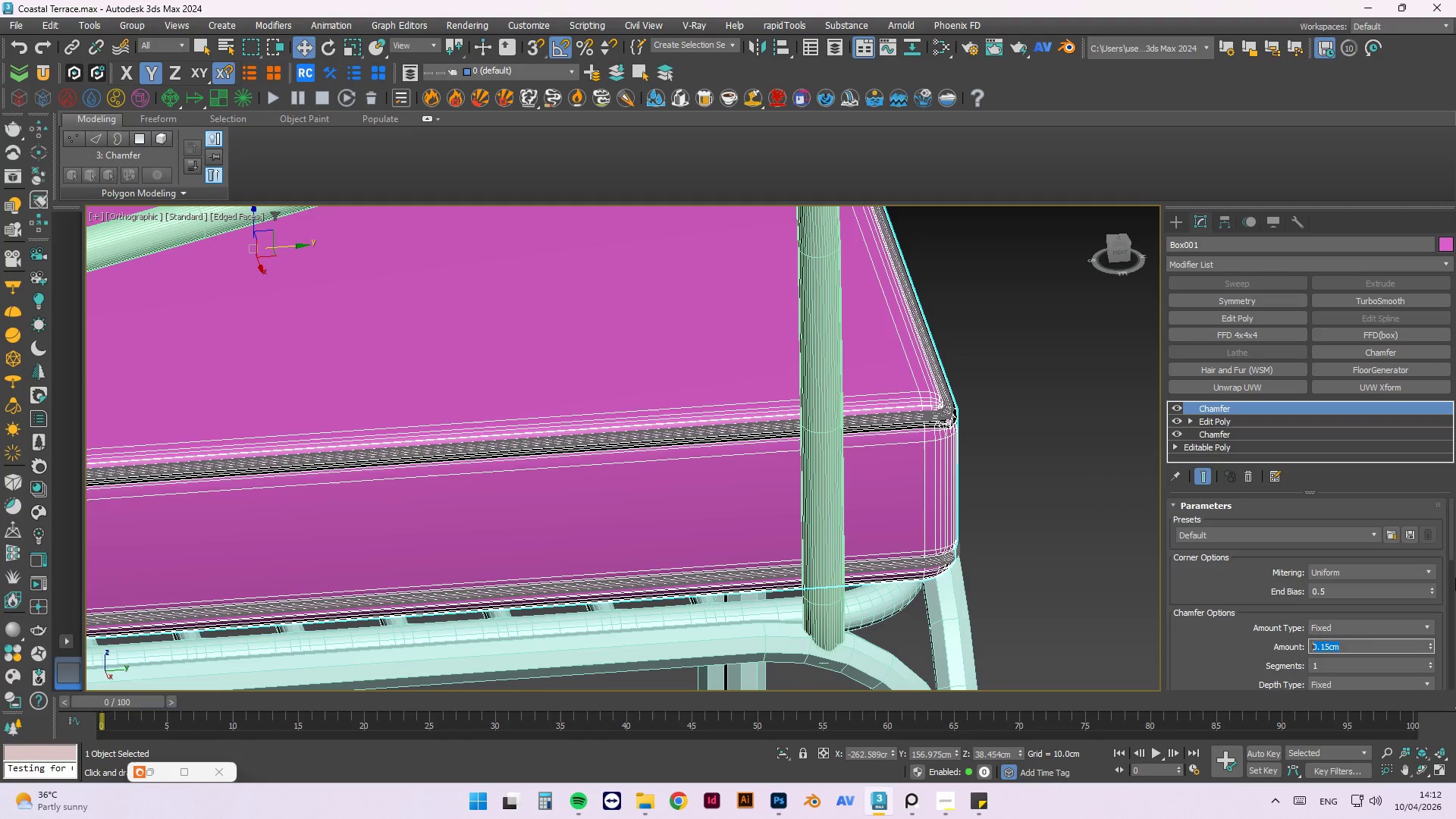 
left_click_drag(start_coordinate=[1450, 551], to_coordinate=[1455, 651])
 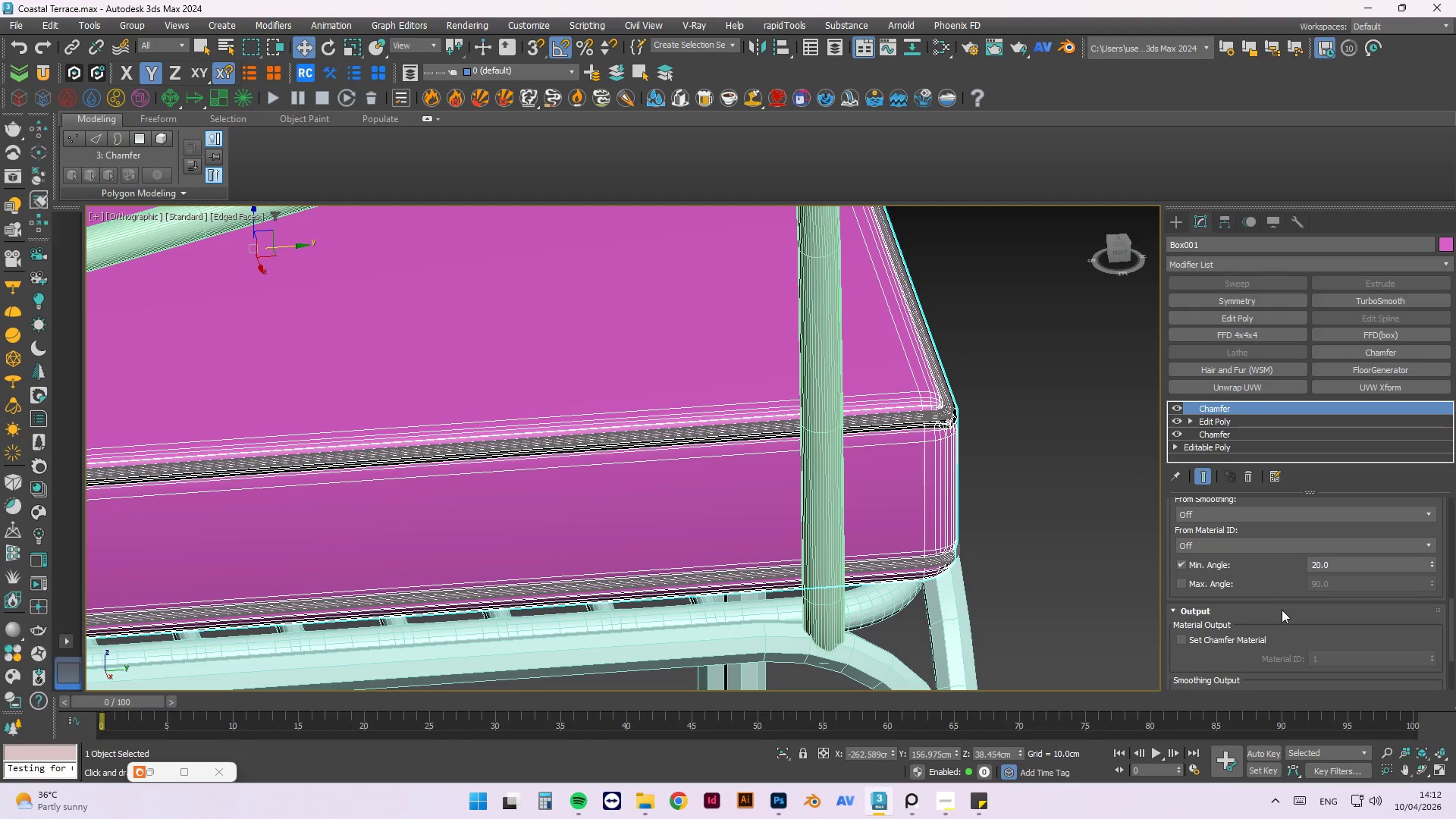 
scroll: coordinate [1286, 633], scroll_direction: down, amount: 2.0
 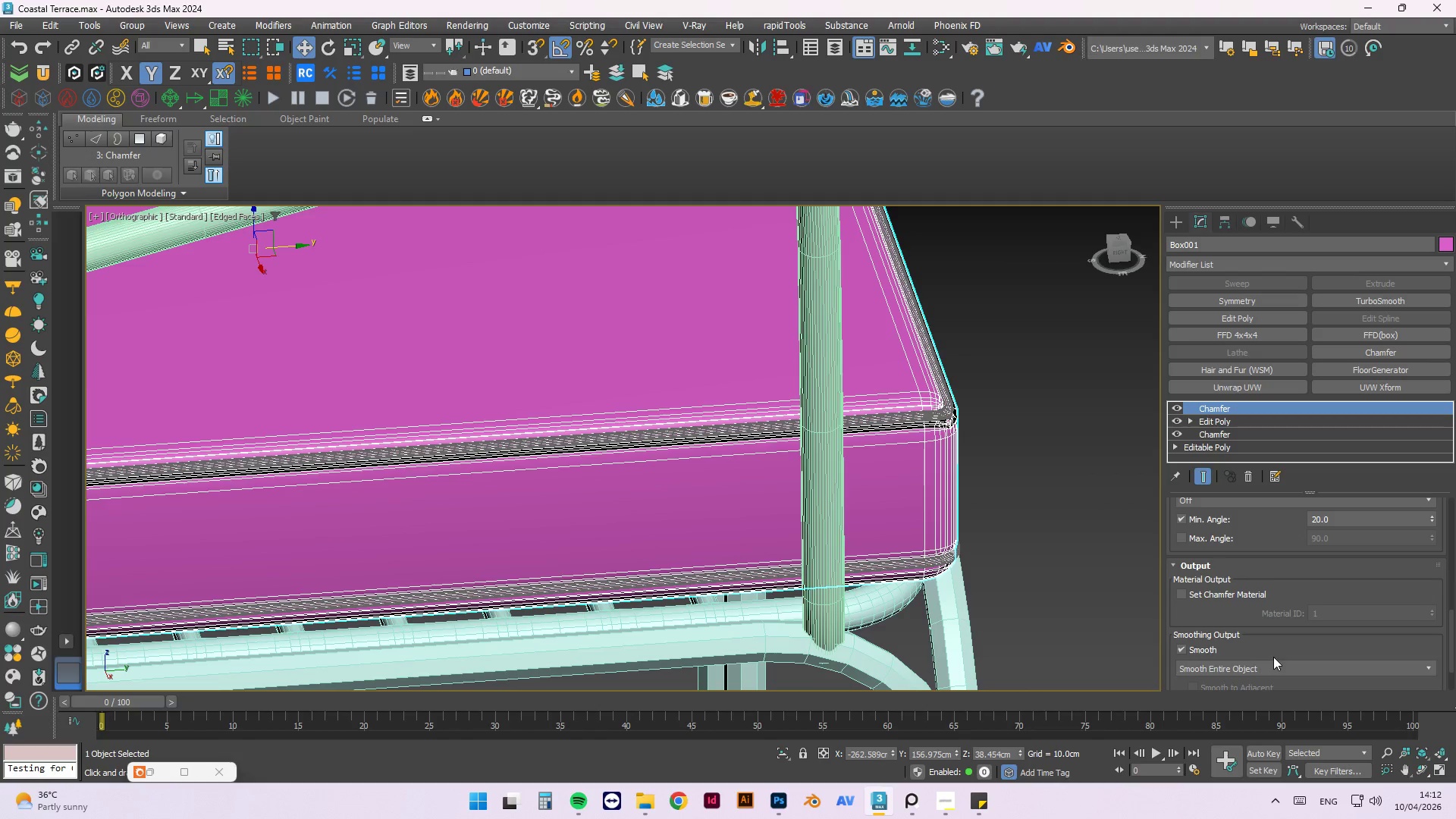 
left_click([1276, 665])
 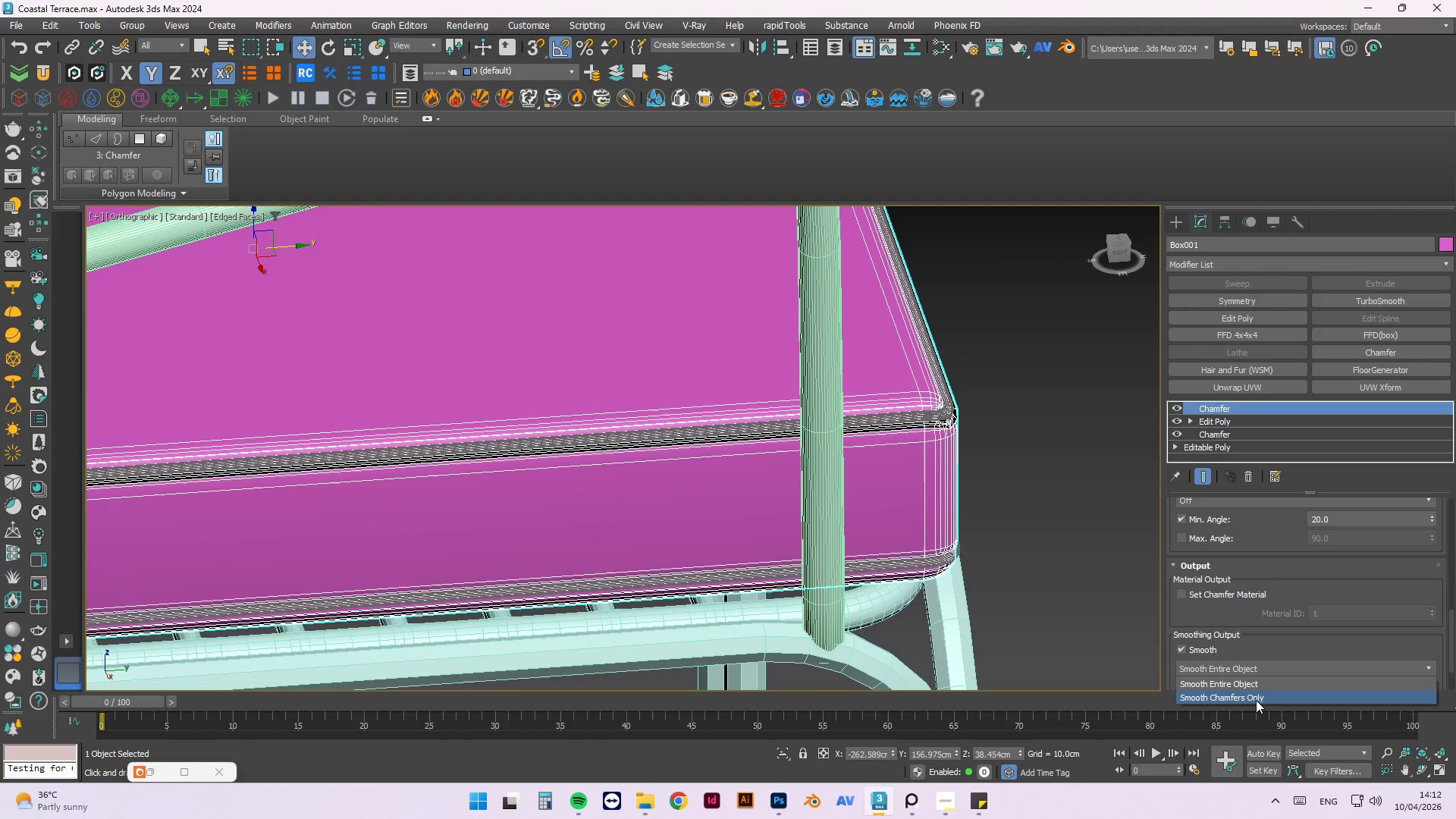 
left_click([1258, 699])
 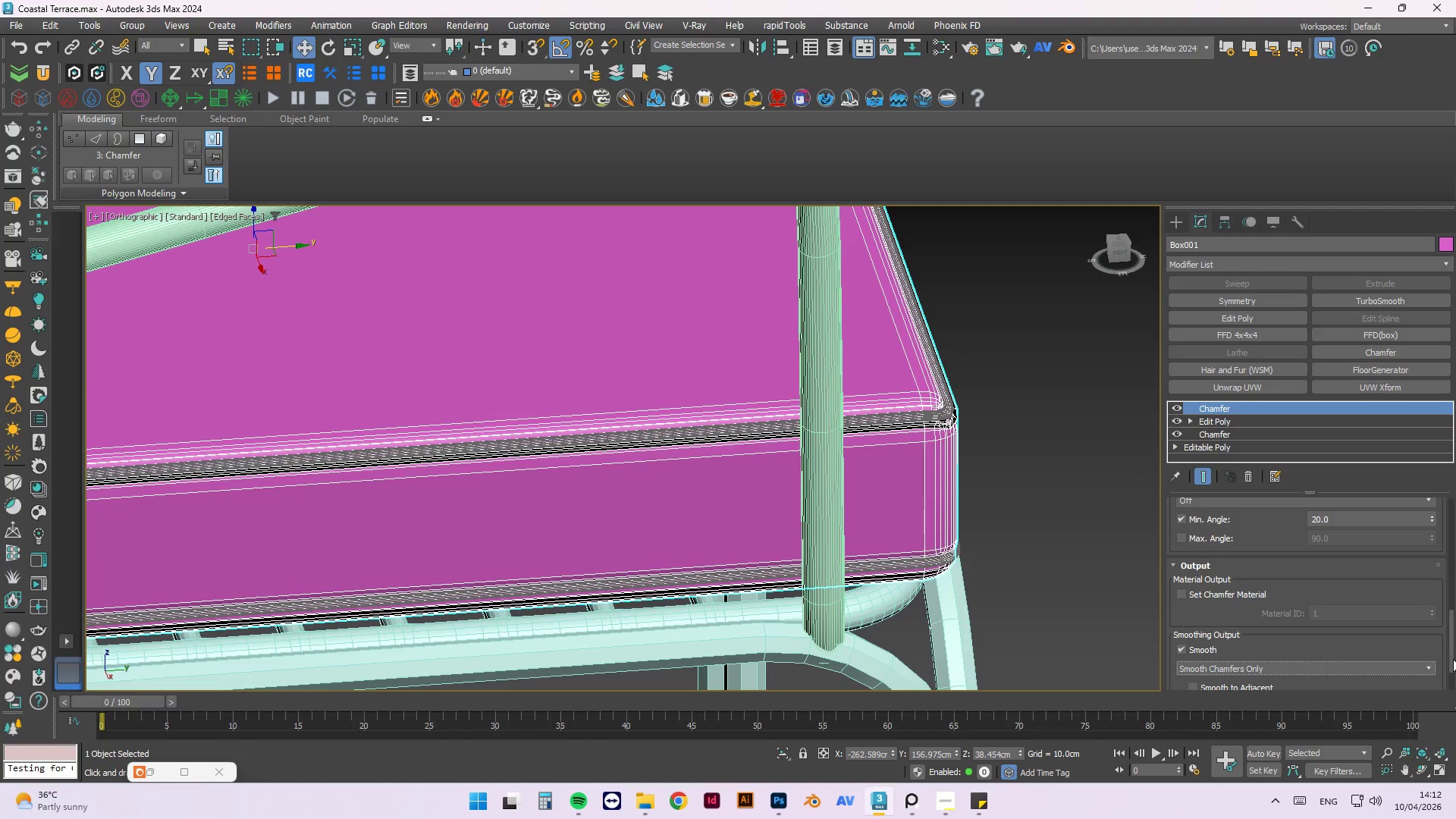 
left_click_drag(start_coordinate=[1451, 657], to_coordinate=[1455, 496])
 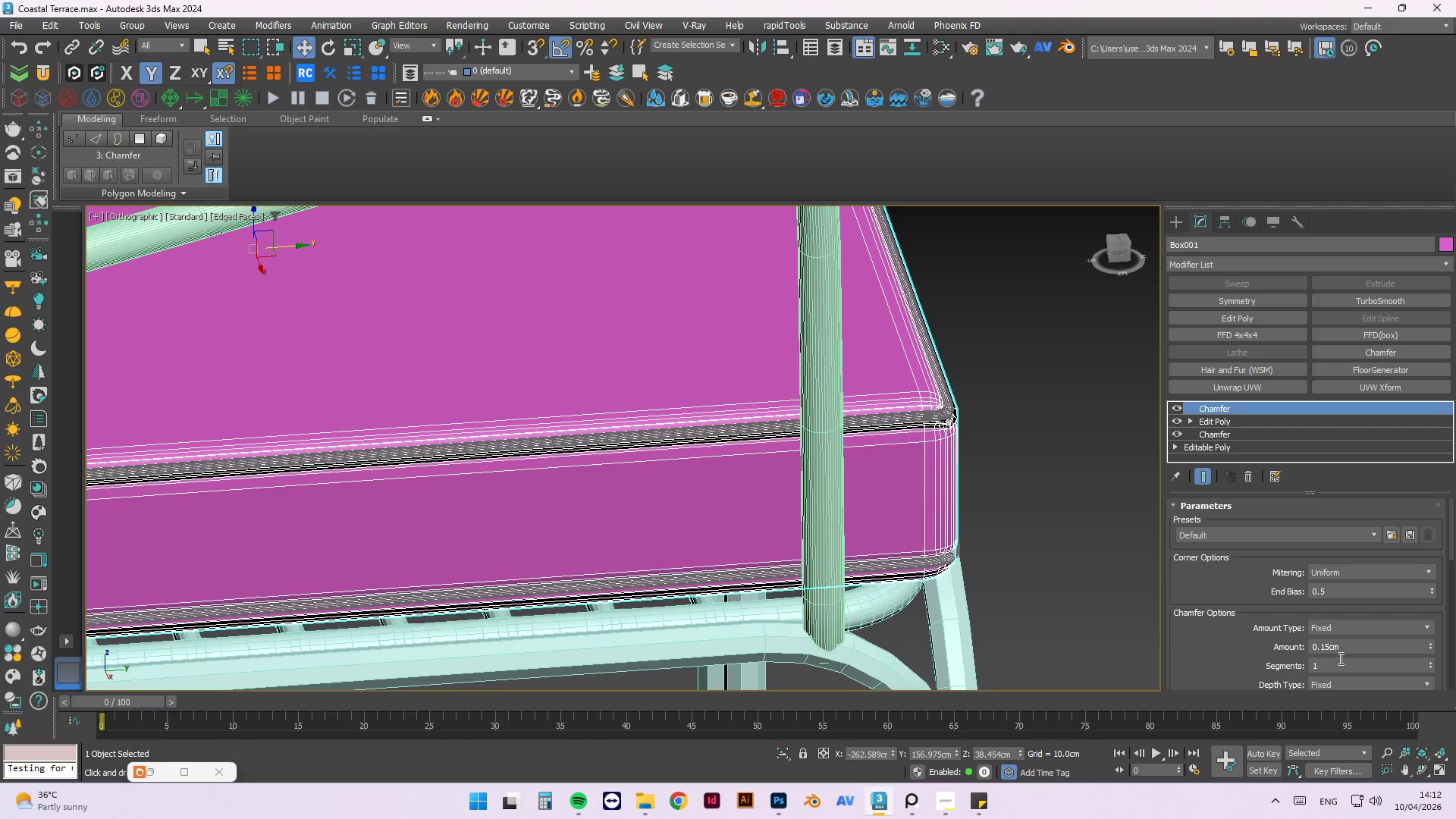 
left_click_drag(start_coordinate=[1342, 648], to_coordinate=[1225, 632])
 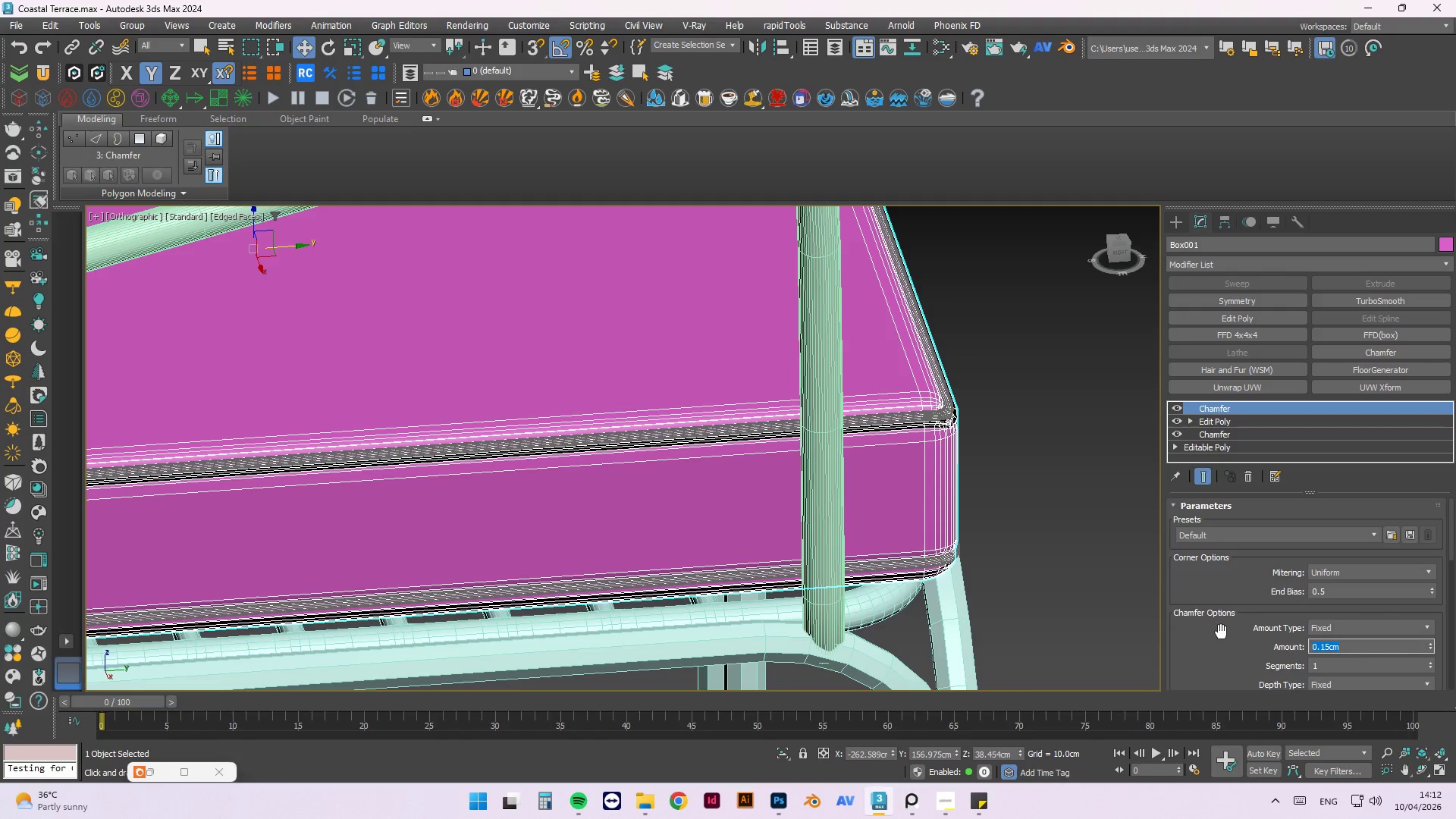 
key(Numpad0)
 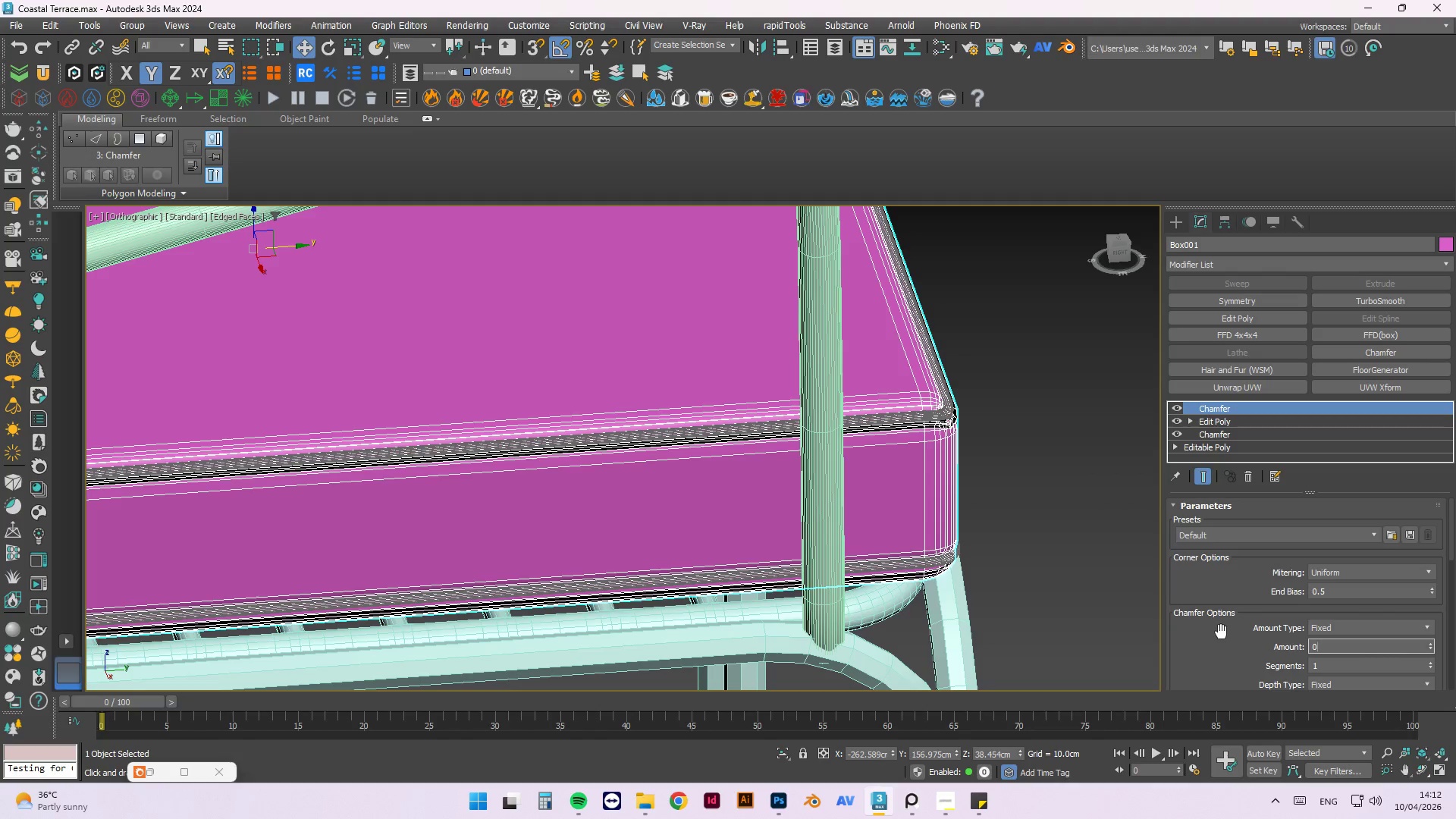 
key(NumpadDecimal)
 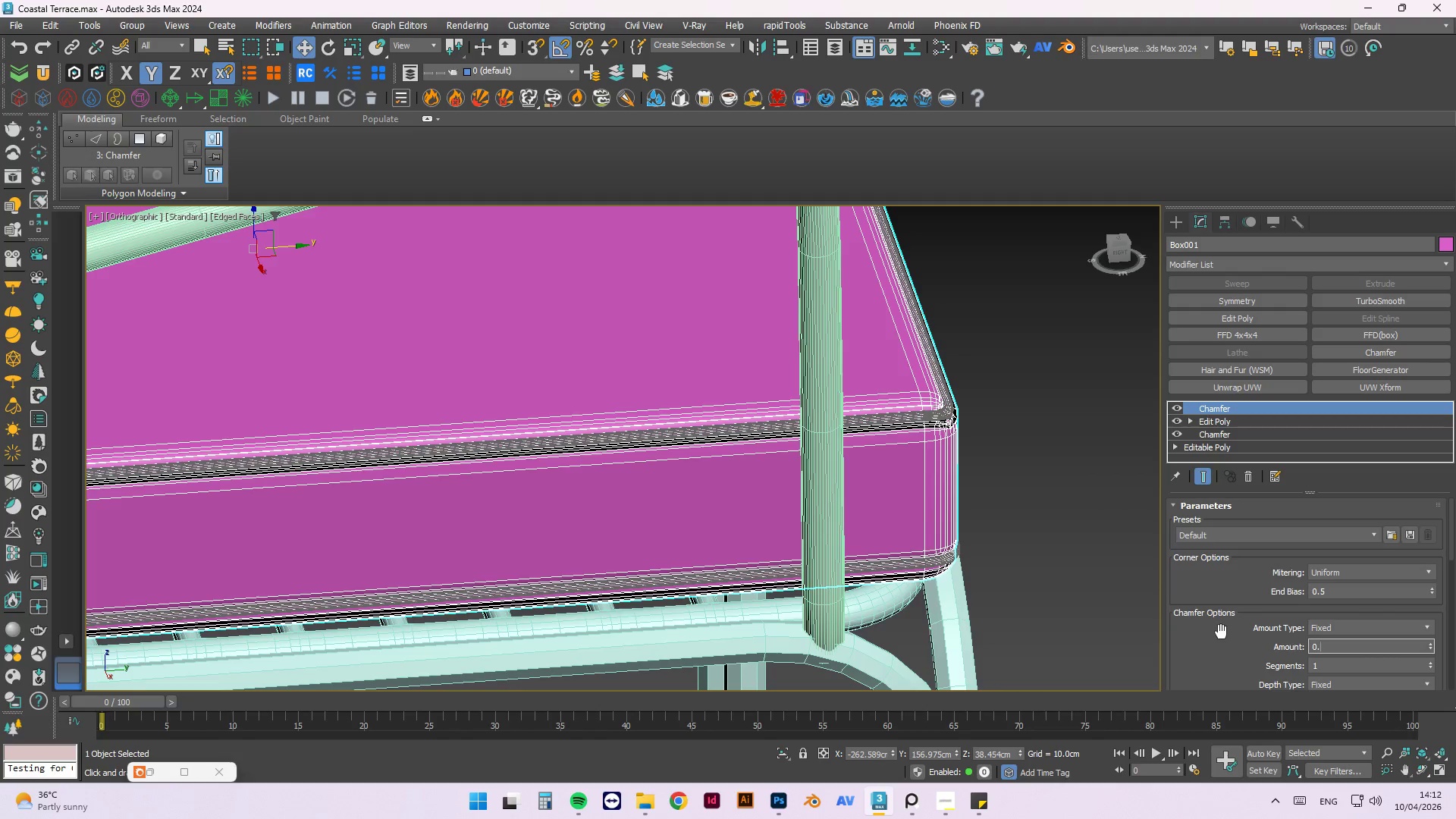 
key(Numpad1)
 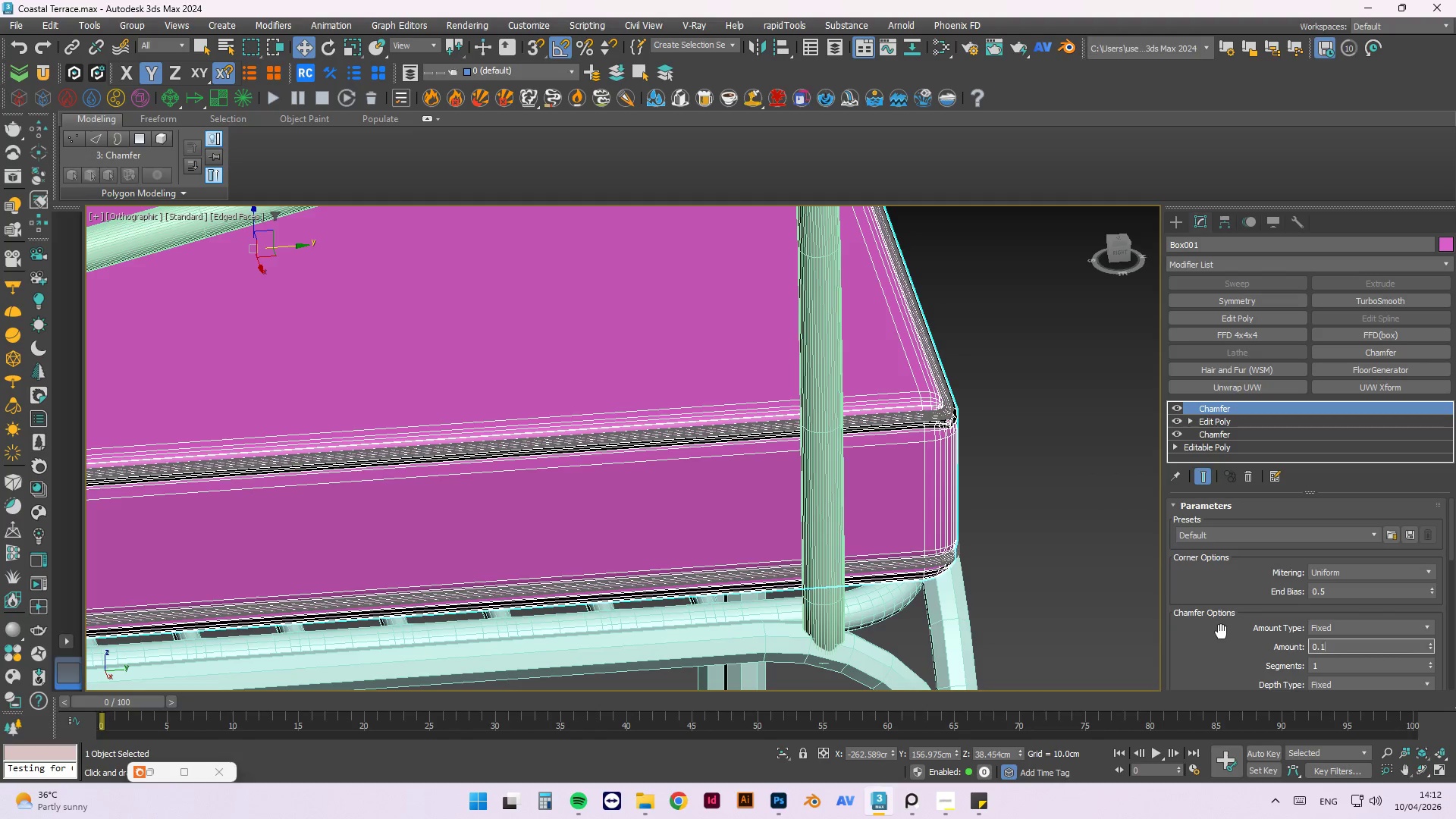 
key(Numpad5)
 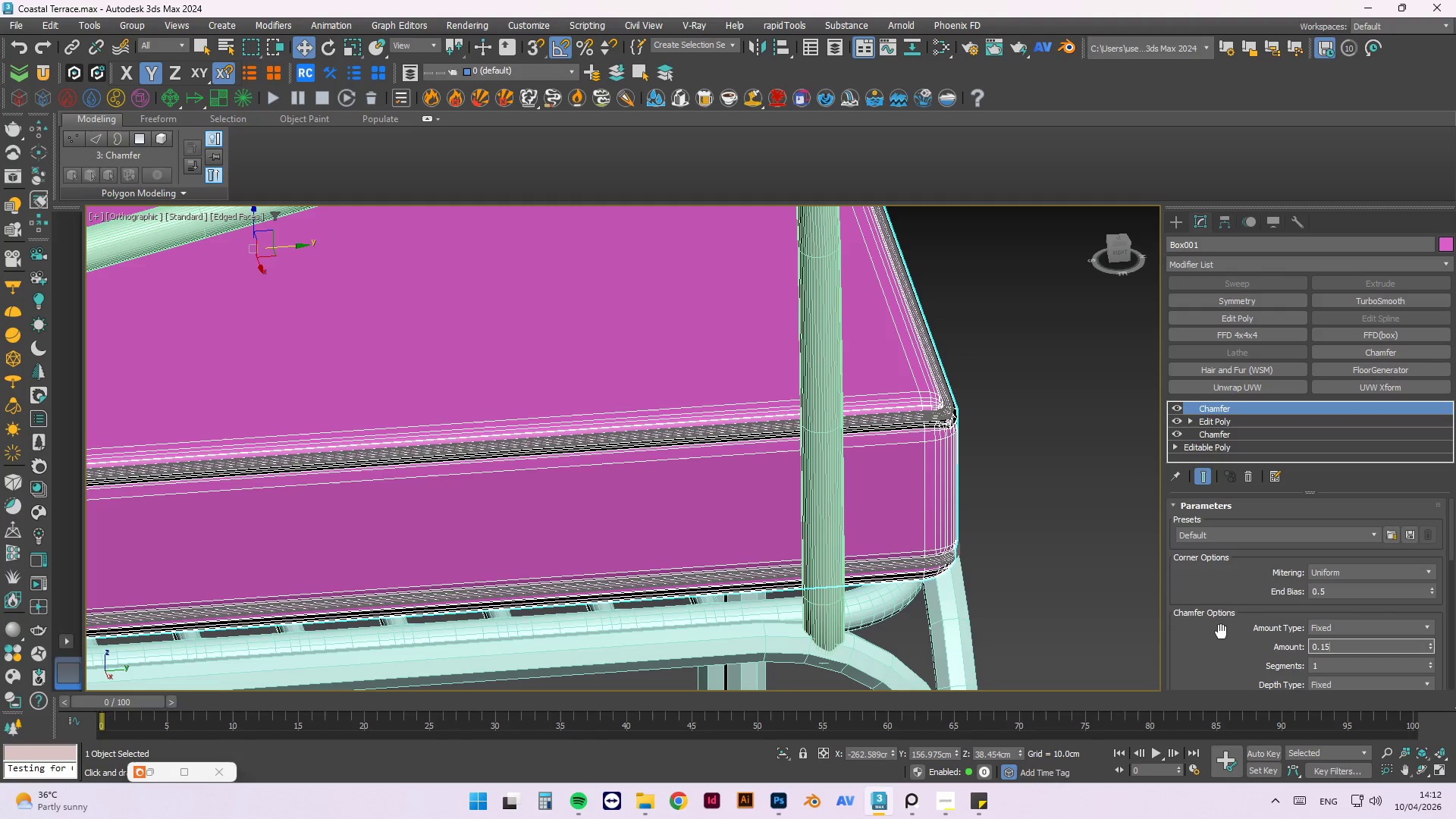 
key(Backspace)
 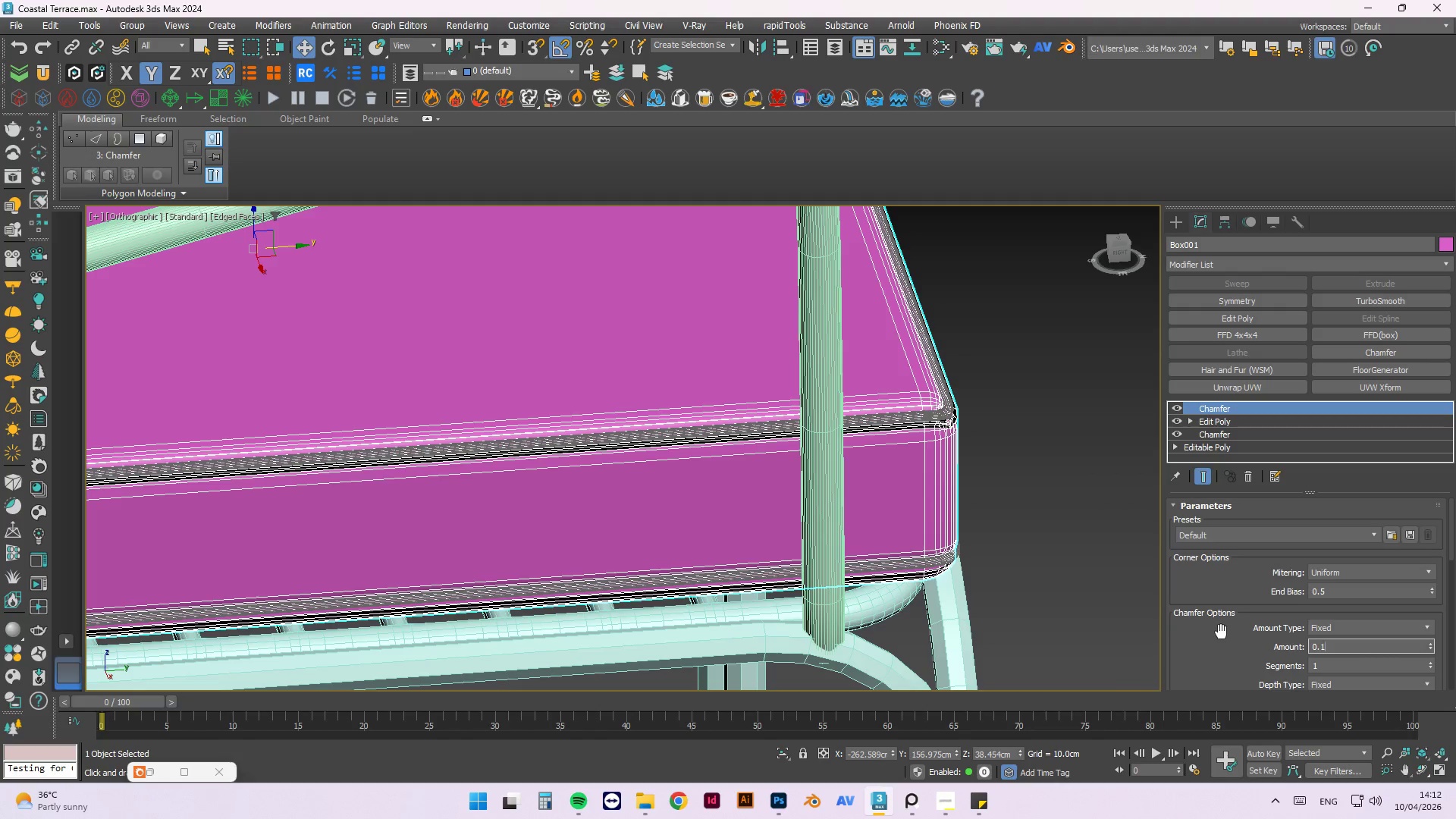 
key(Backspace)
 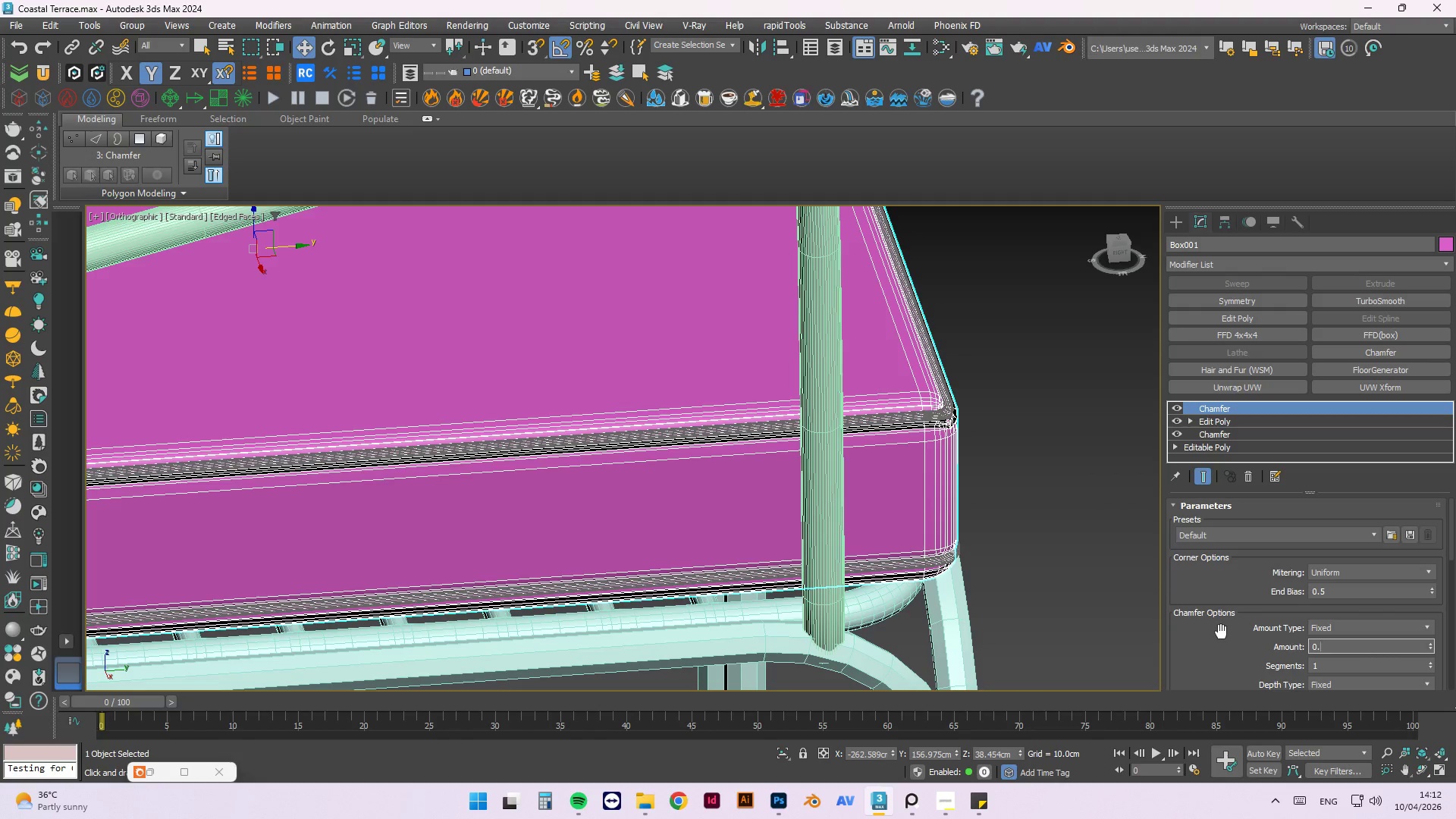 
key(Numpad0)
 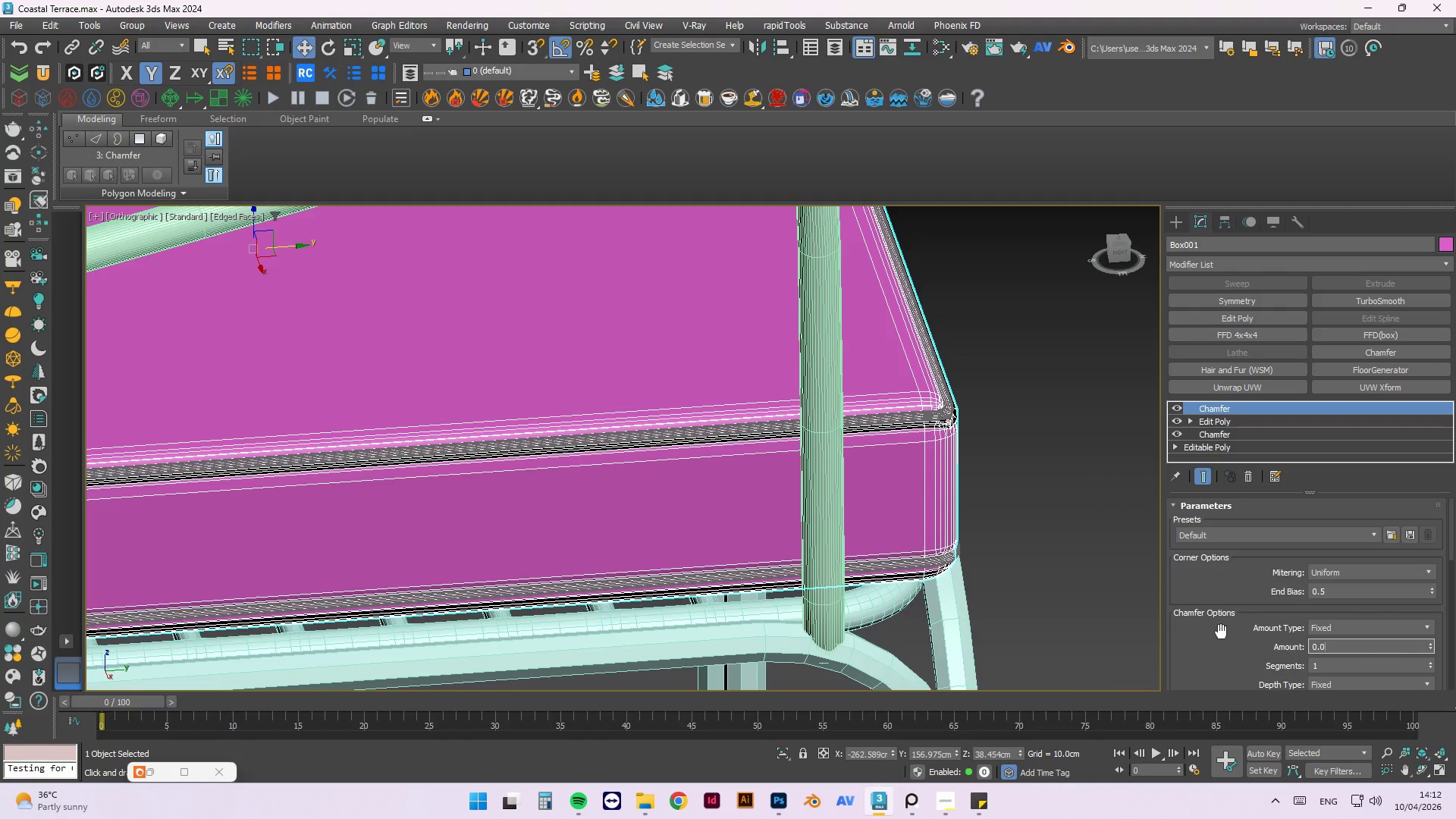 
key(Numpad5)
 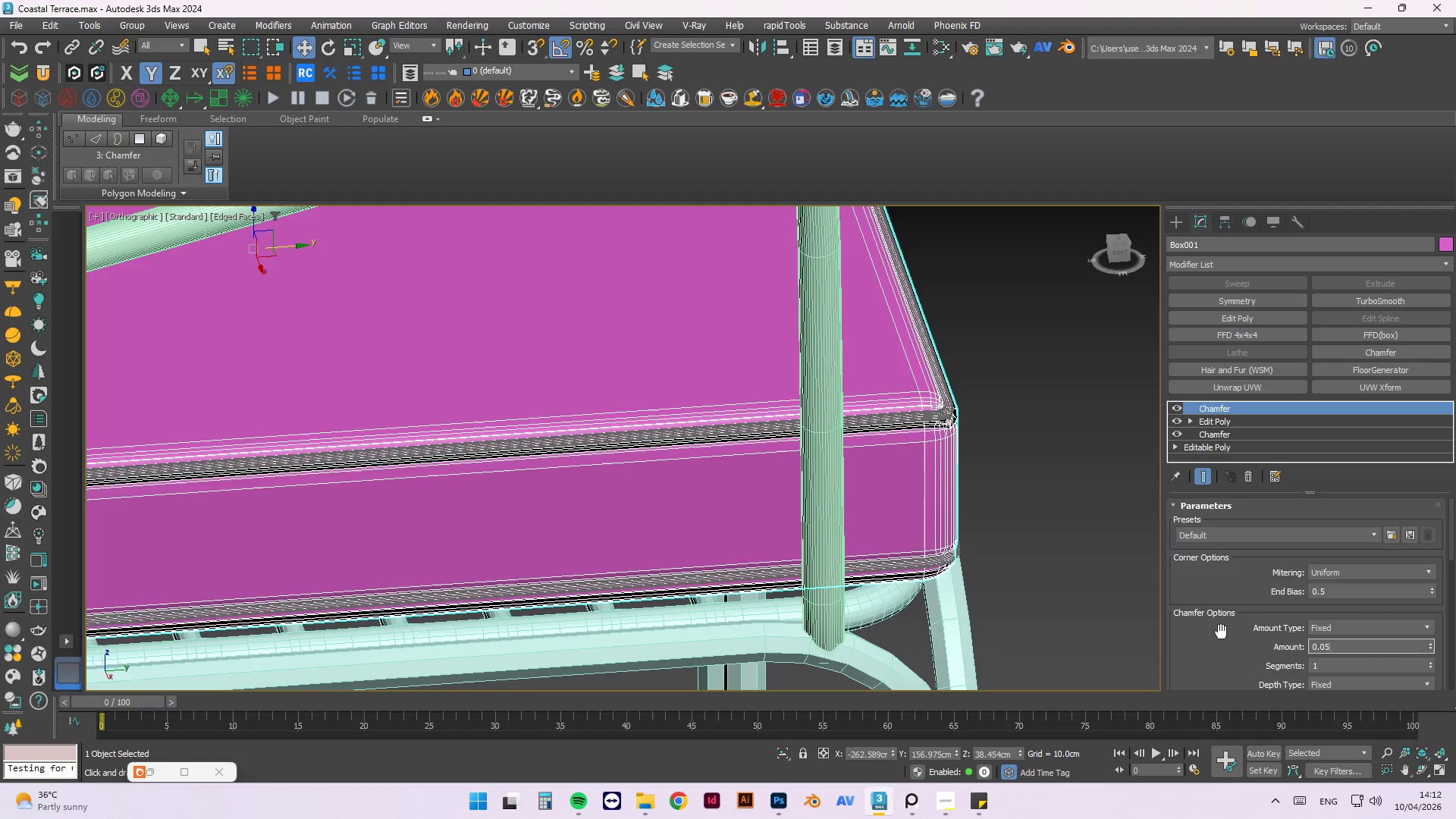 
key(NumpadEnter)
 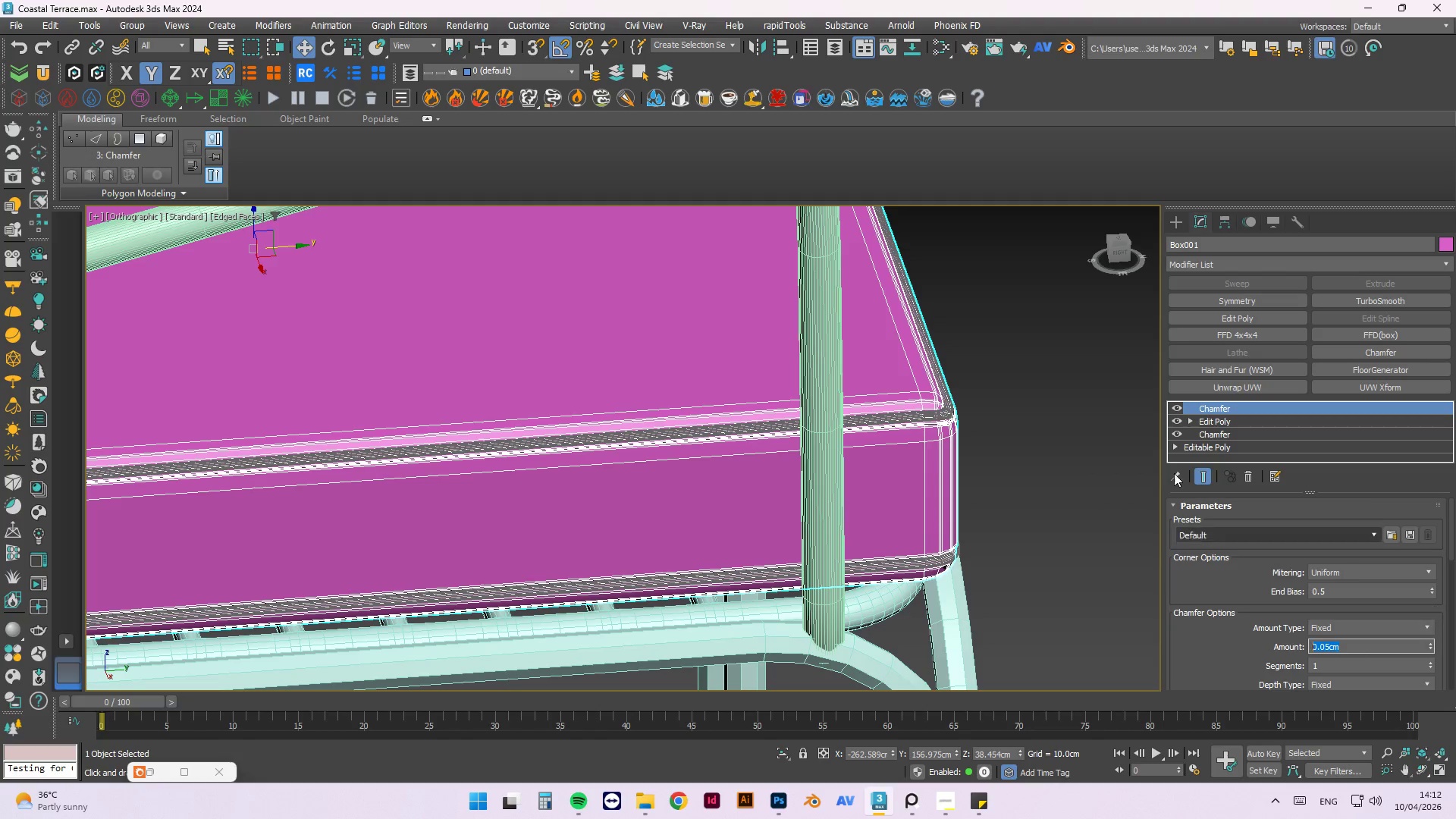 
left_click([1031, 392])
 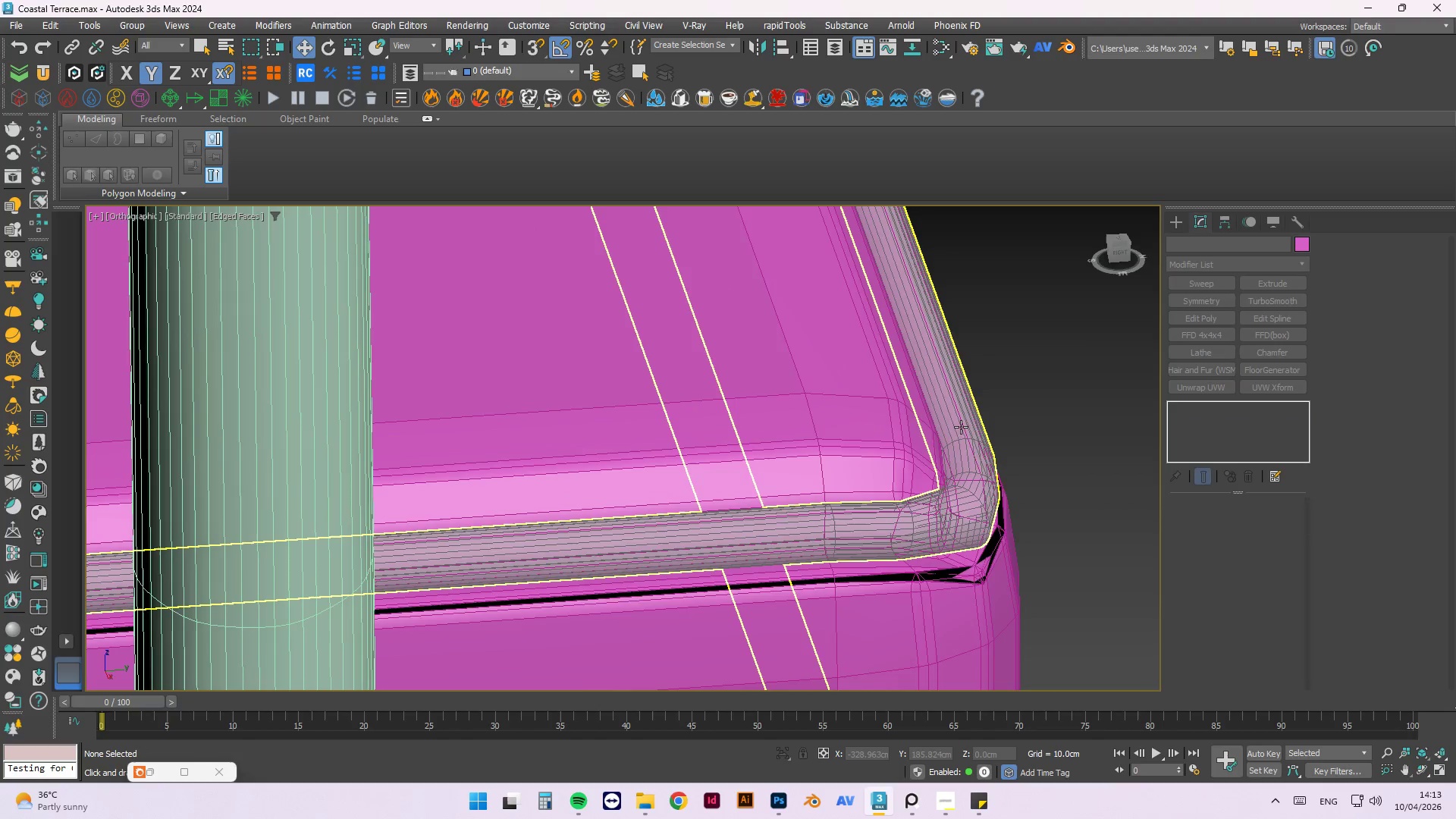 
scroll: coordinate [967, 467], scroll_direction: up, amount: 6.0
 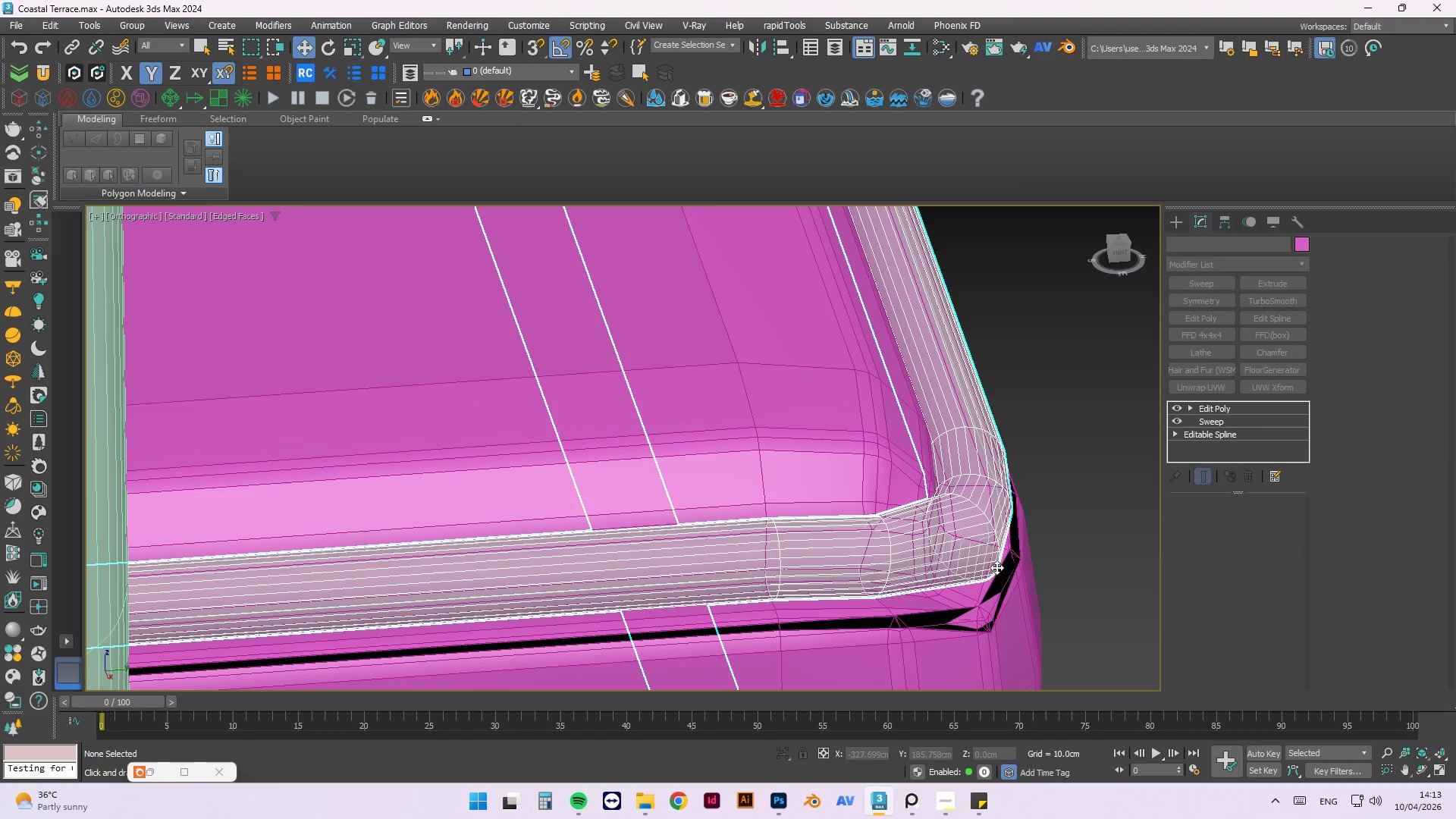 
double_click([1010, 581])
 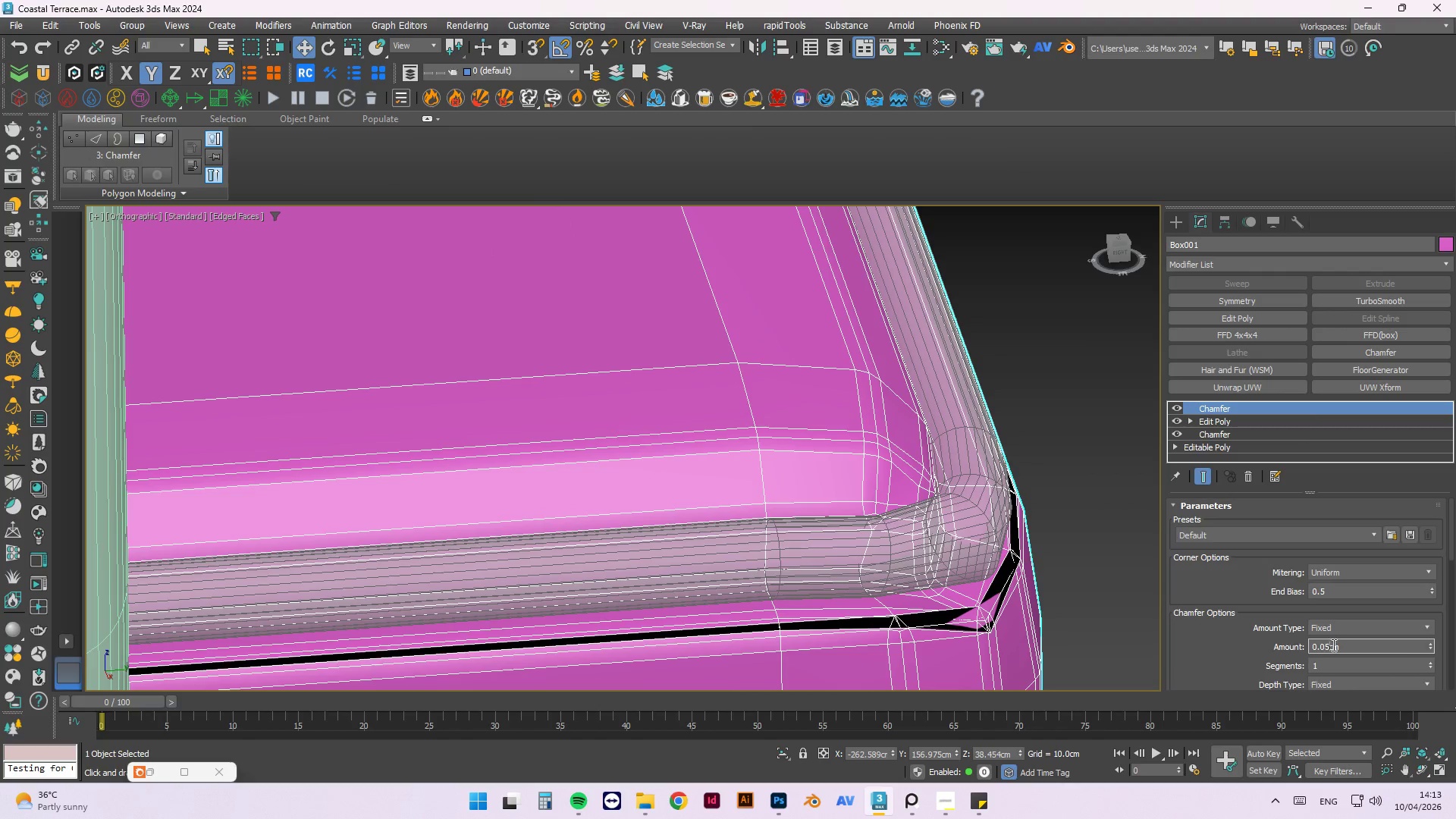 
key(Backspace)
 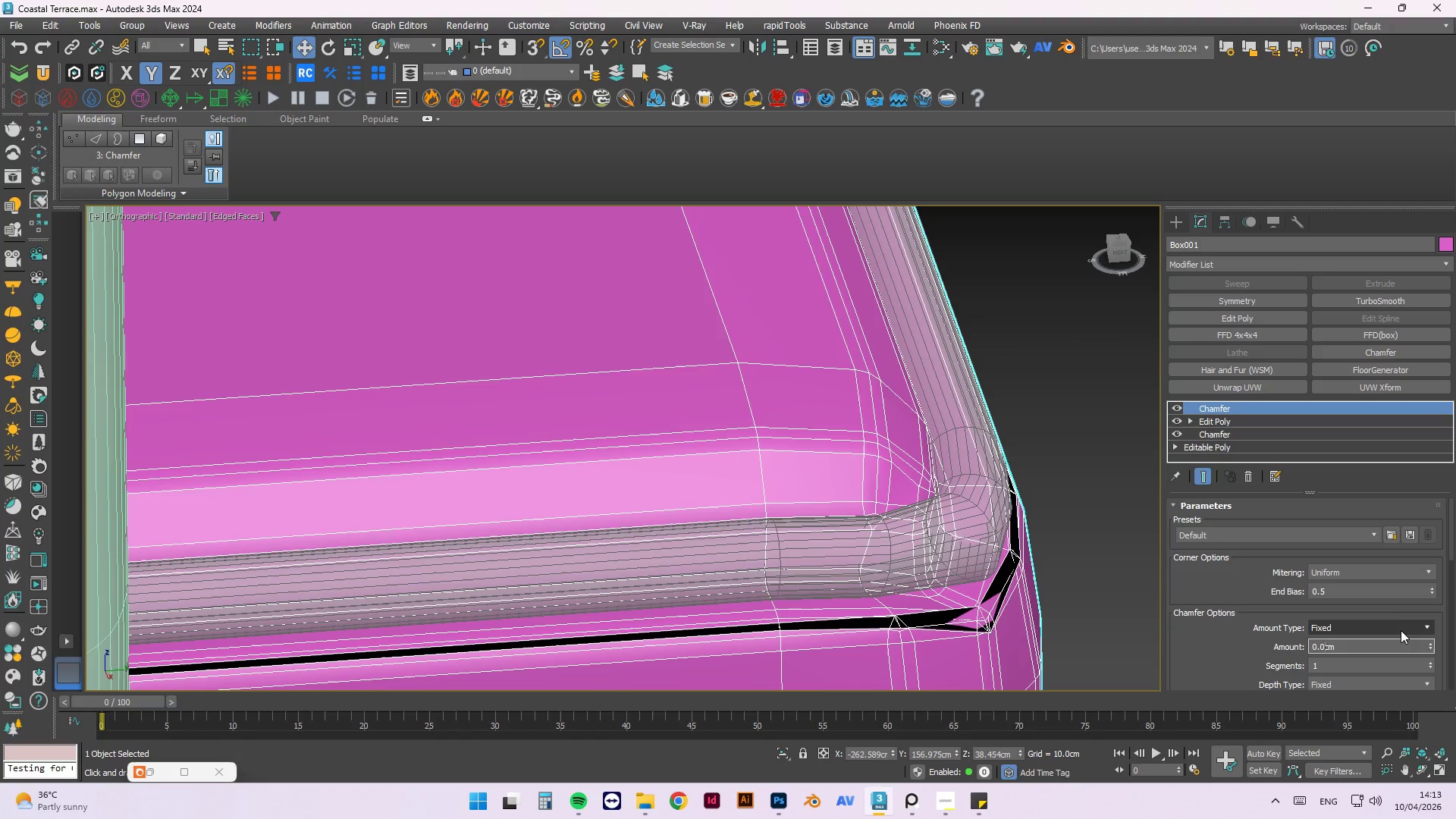 
key(Numpad1)
 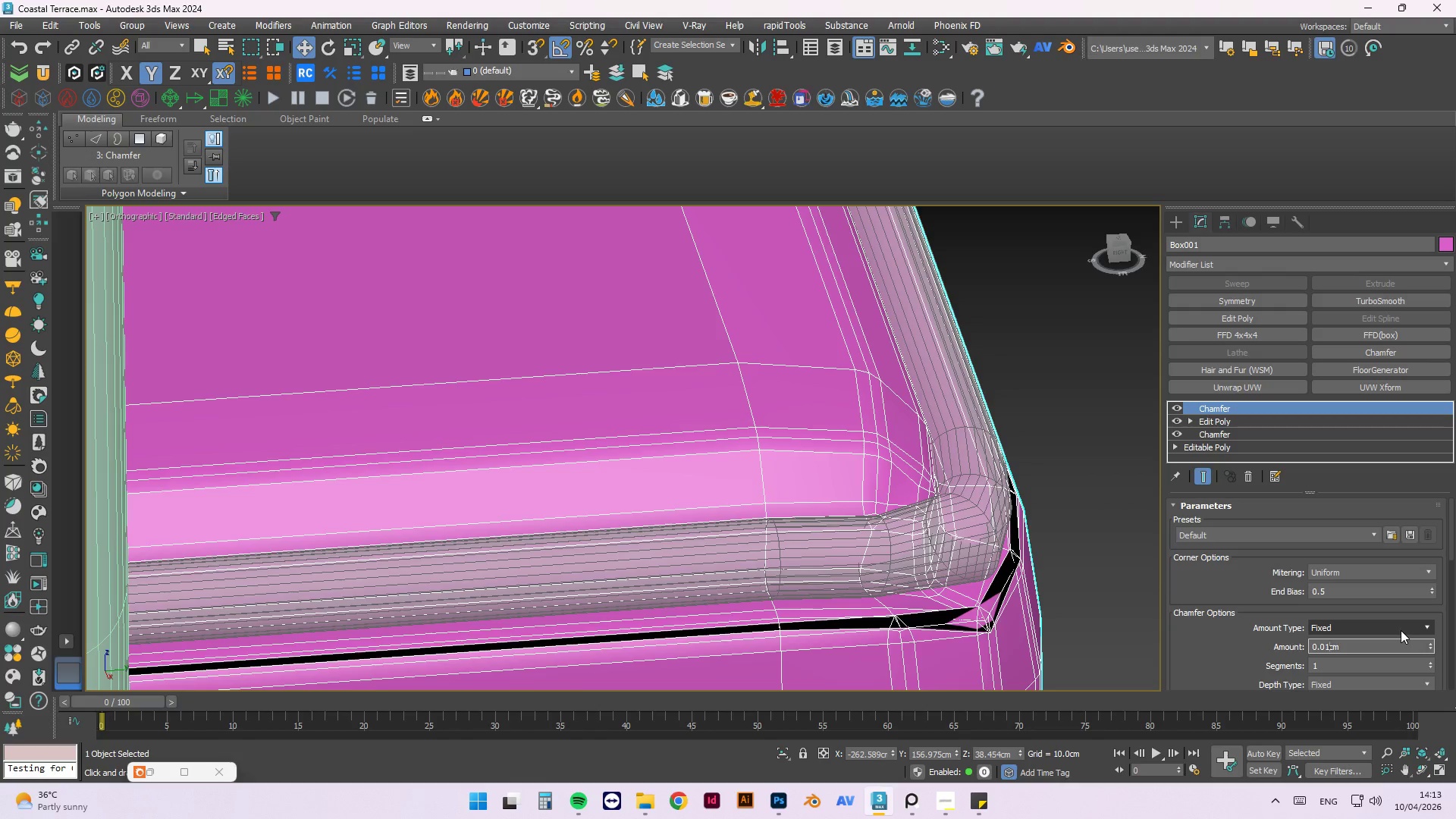 
key(NumpadEnter)
 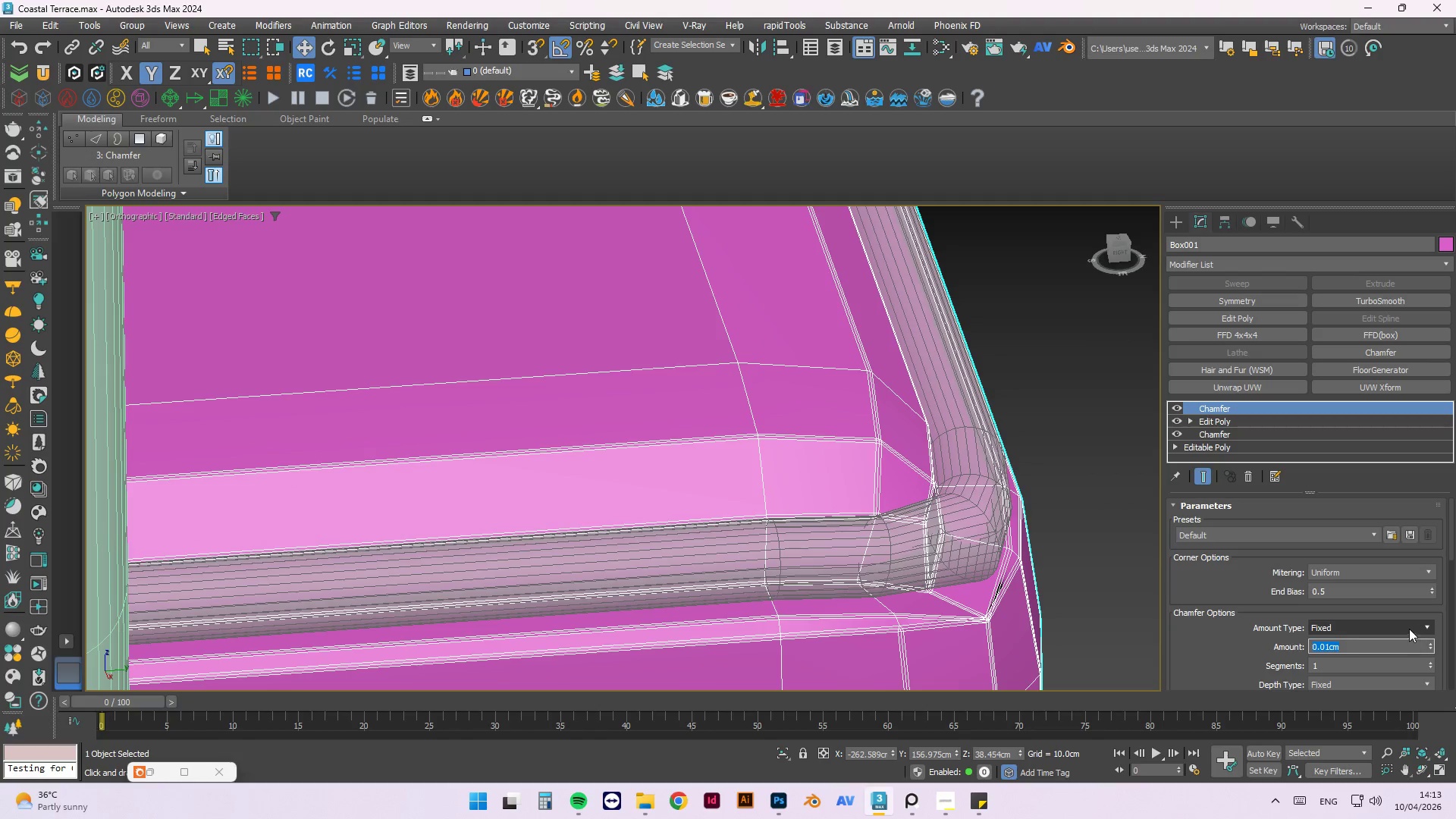 
scroll: coordinate [852, 555], scroll_direction: up, amount: 4.0
 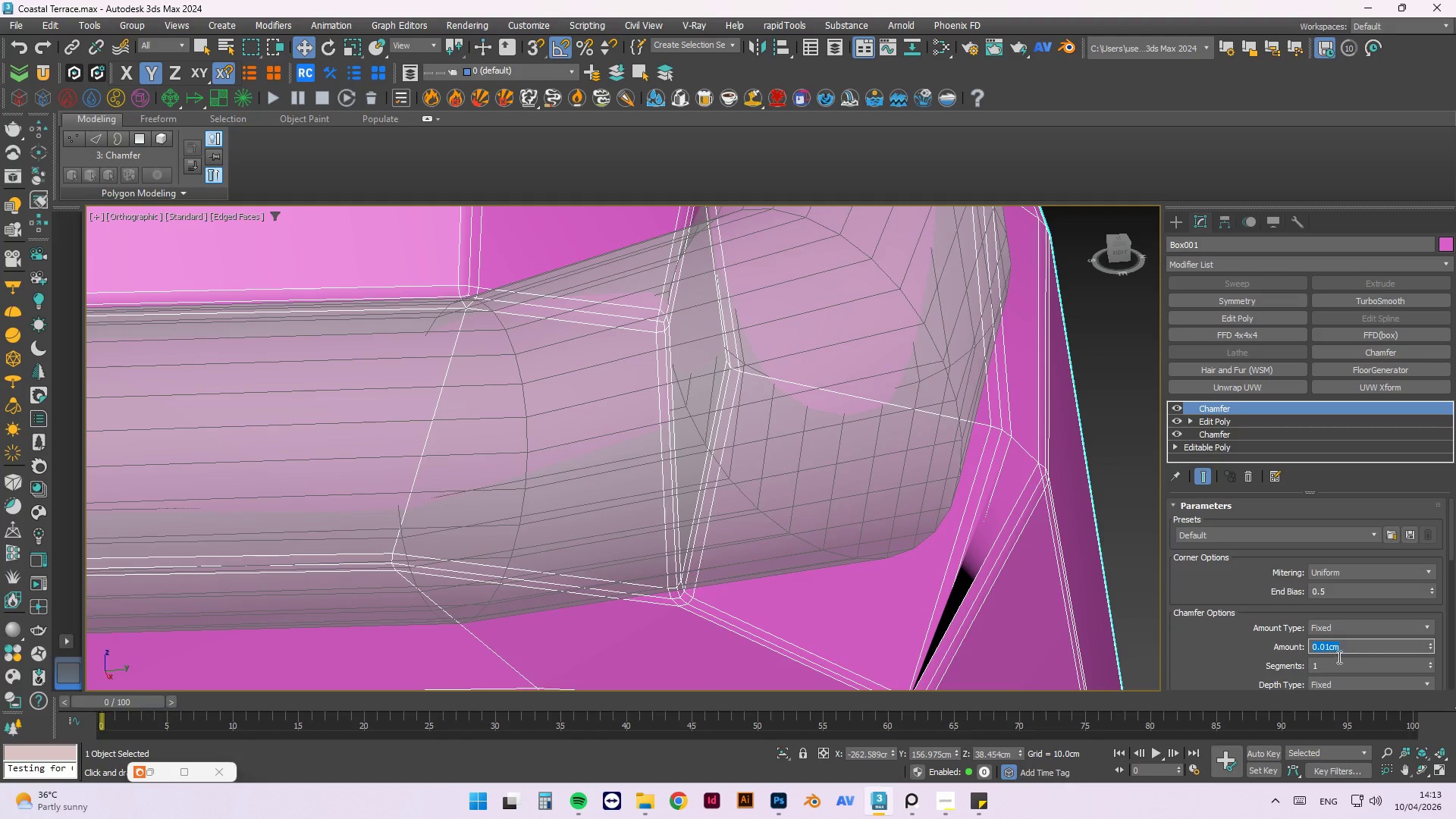 
left_click([1324, 648])
 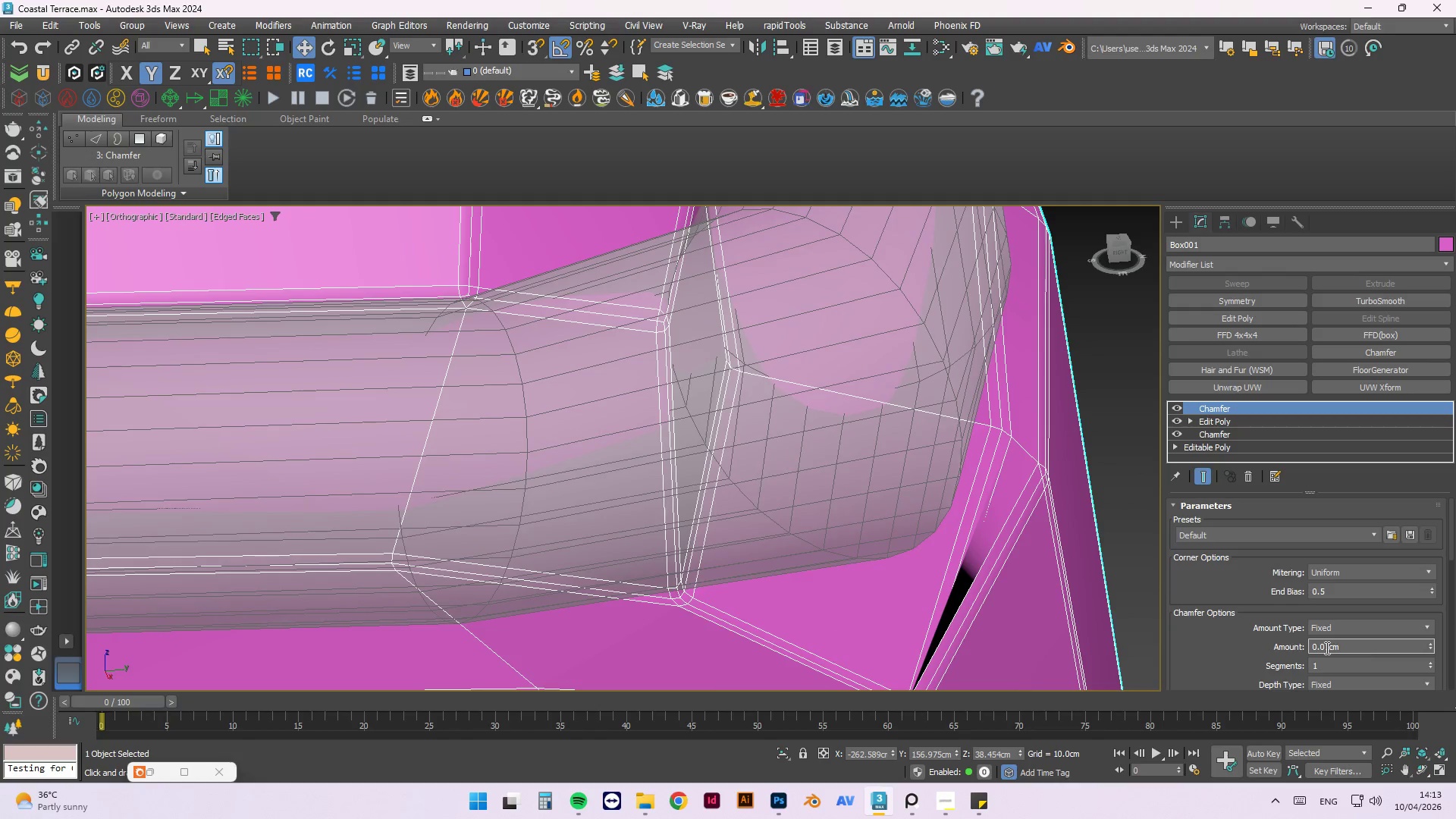 
key(Numpad0)
 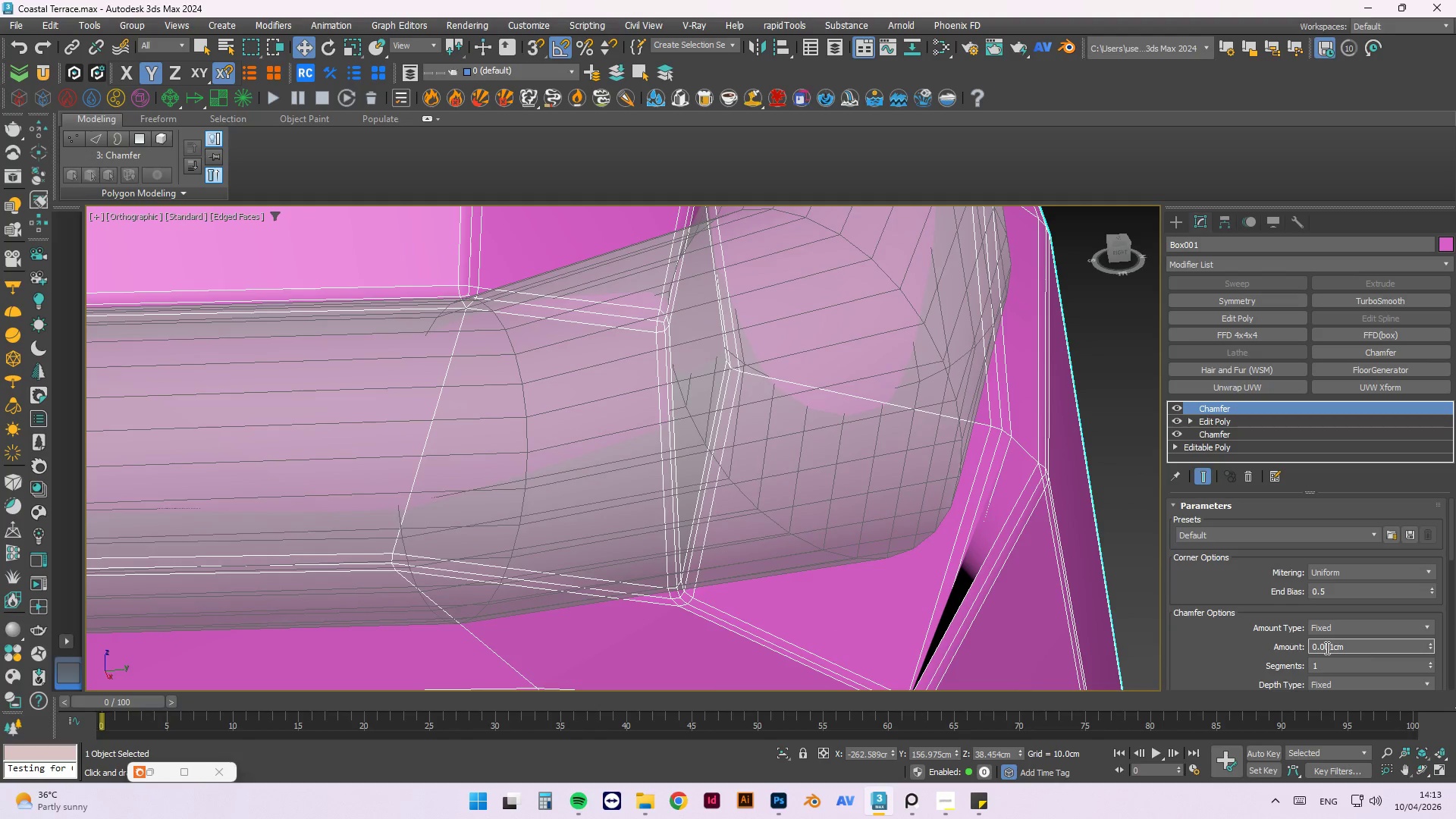 
key(NumpadEnter)
 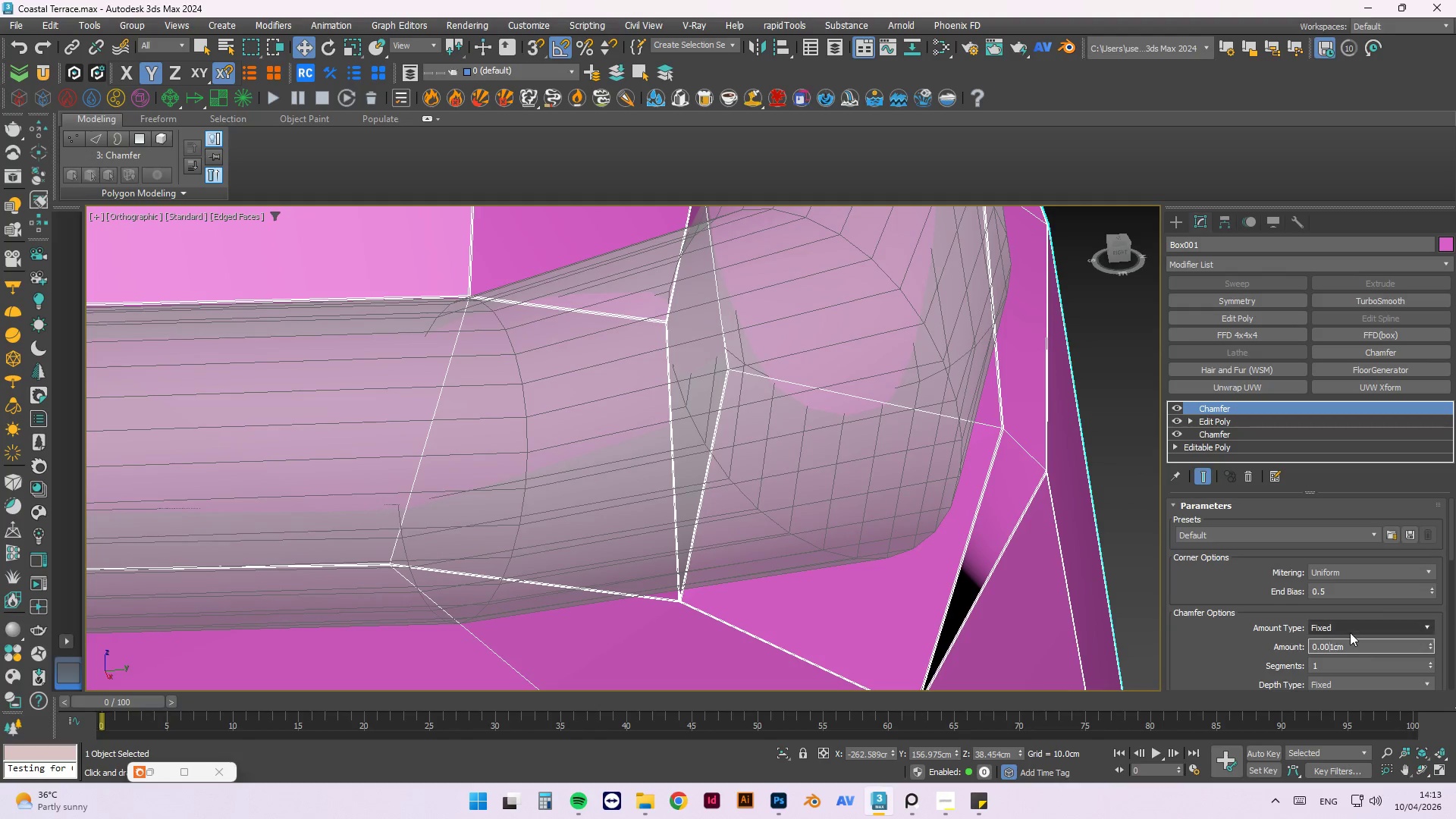 
key(Numpad0)
 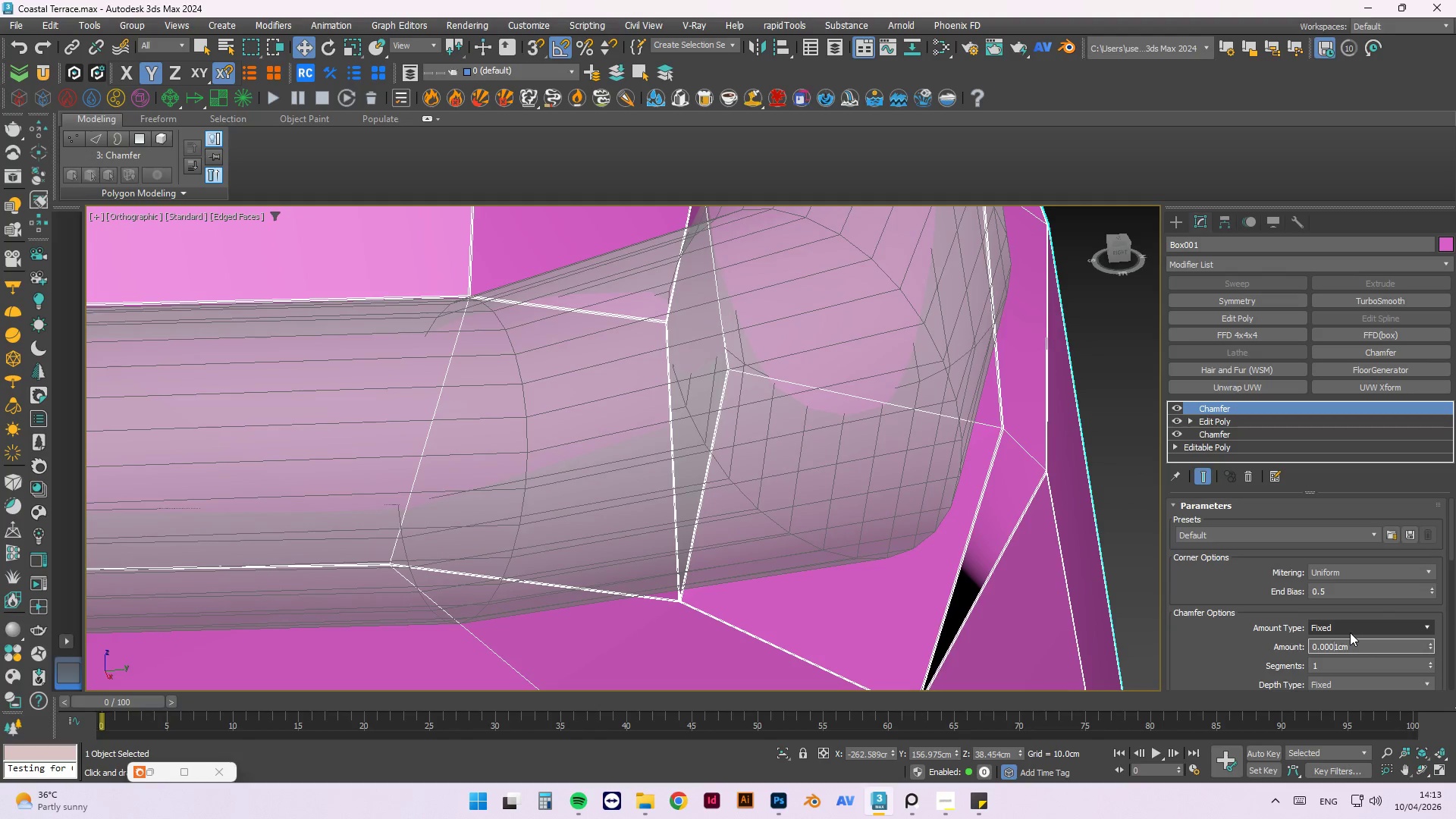 
key(NumpadEnter)
 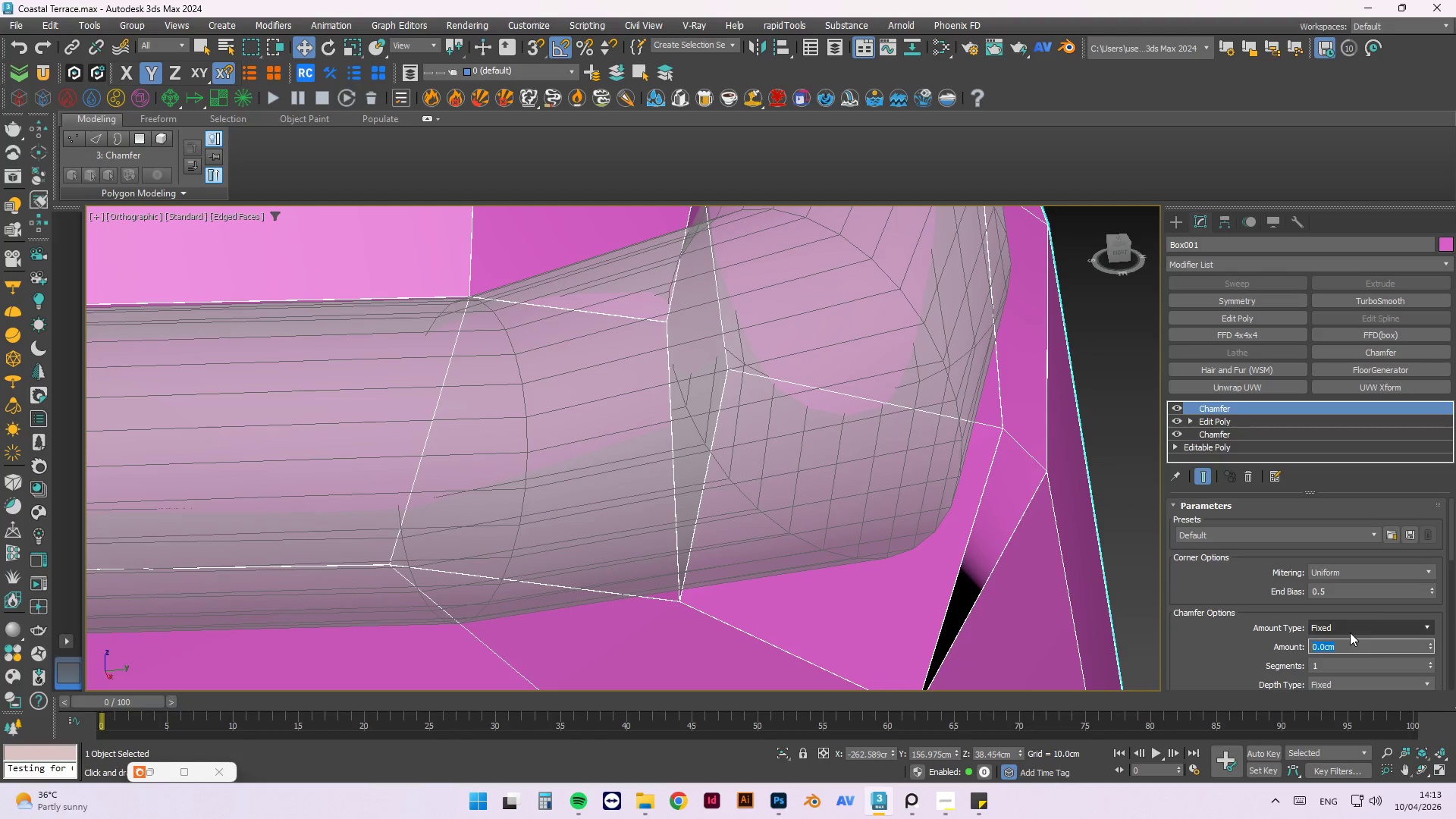 
scroll: coordinate [783, 310], scroll_direction: down, amount: 3.0
 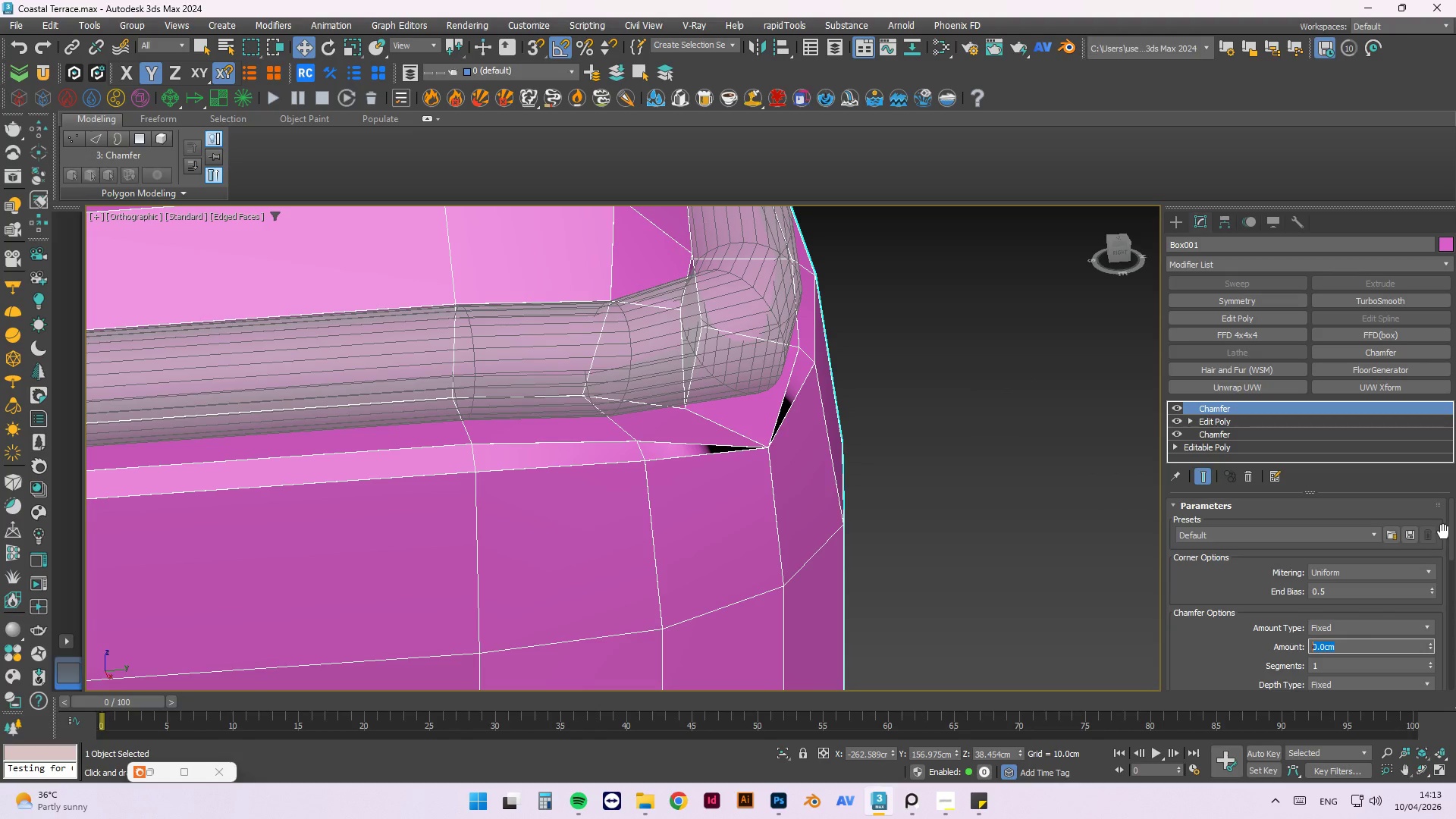 
left_click_drag(start_coordinate=[1451, 532], to_coordinate=[1455, 711])
 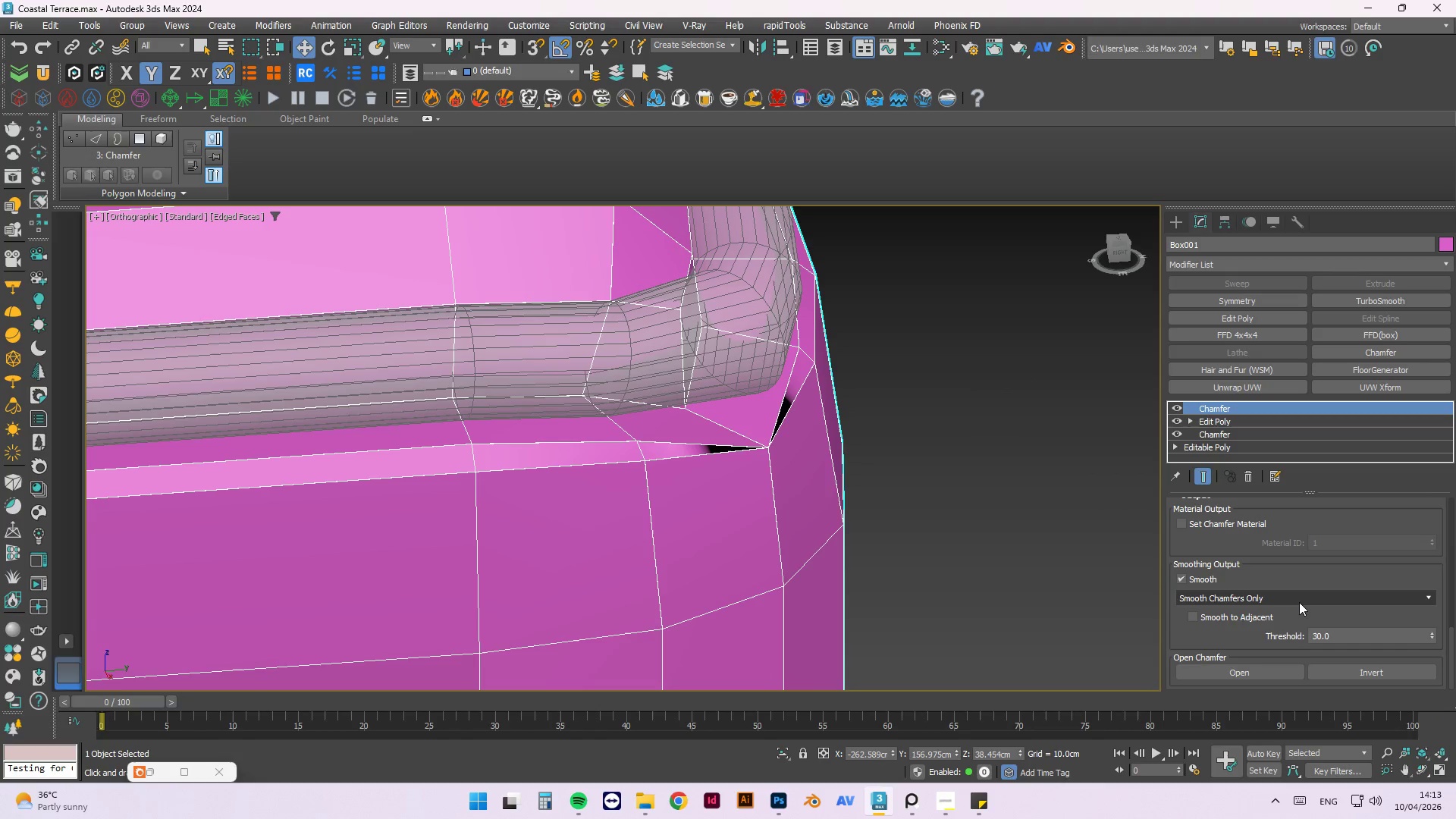 
left_click([1298, 601])
 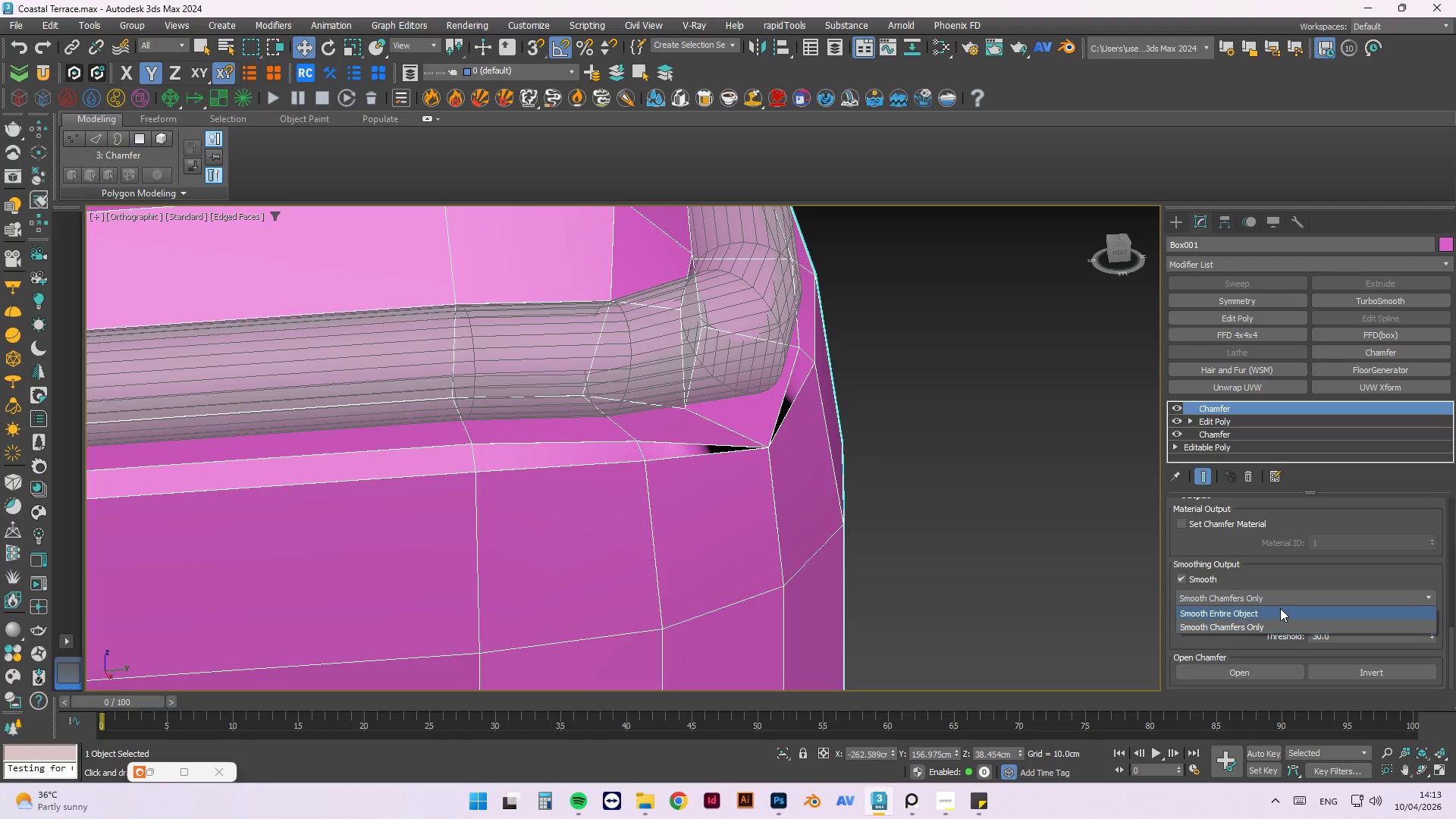 
left_click([1274, 613])
 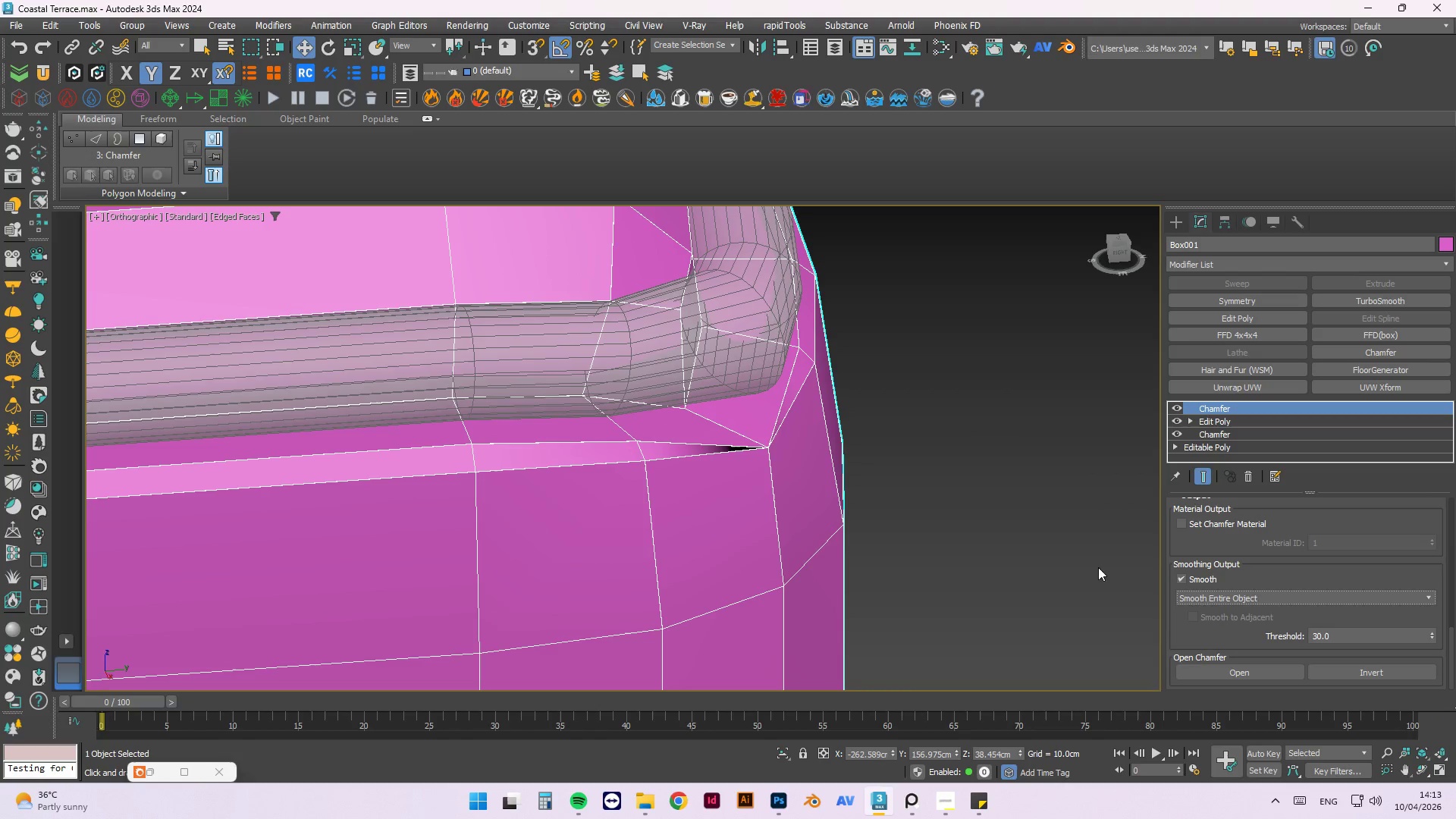 
scroll: coordinate [859, 513], scroll_direction: down, amount: 4.0
 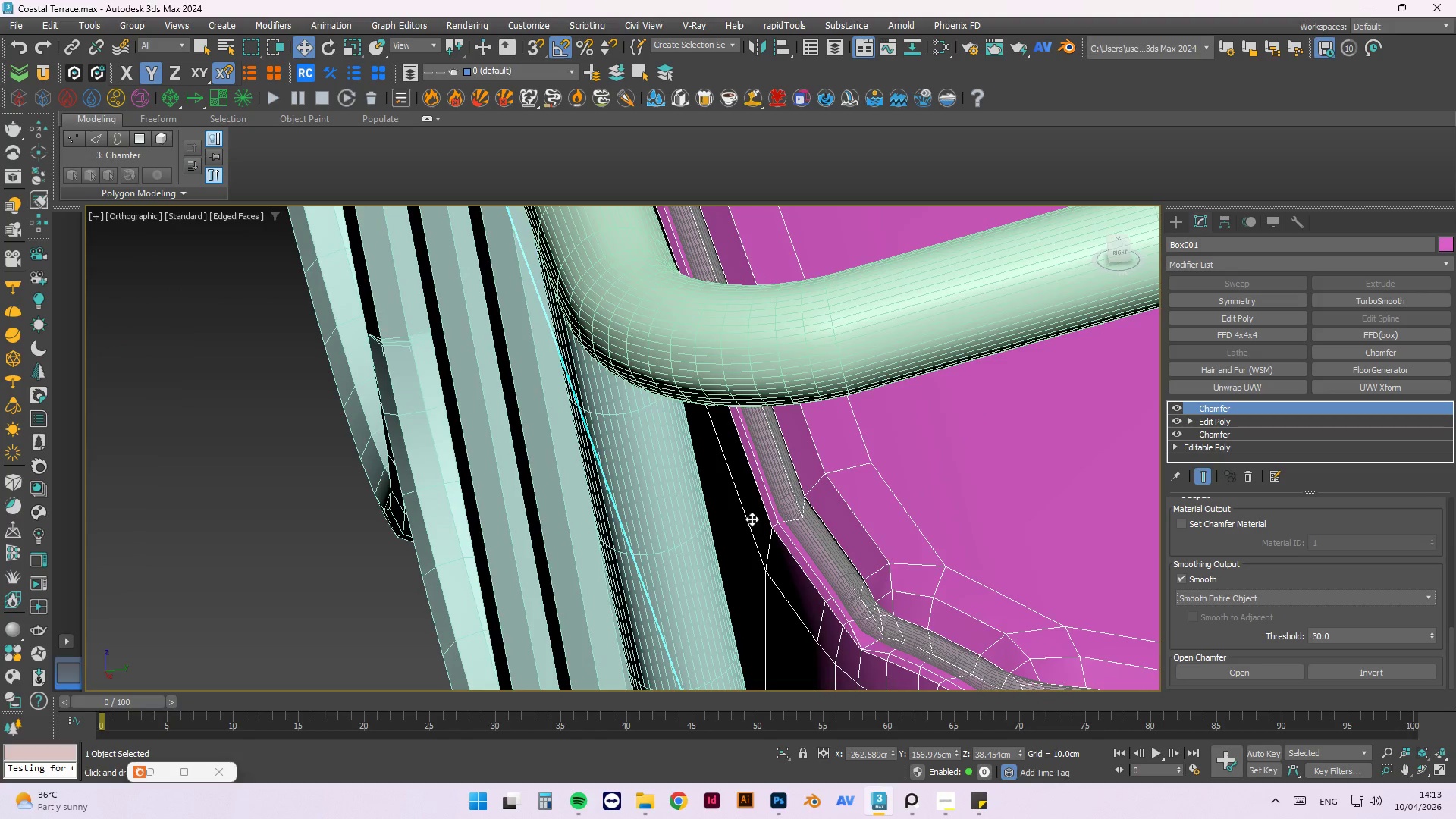 
scroll: coordinate [853, 534], scroll_direction: up, amount: 5.0
 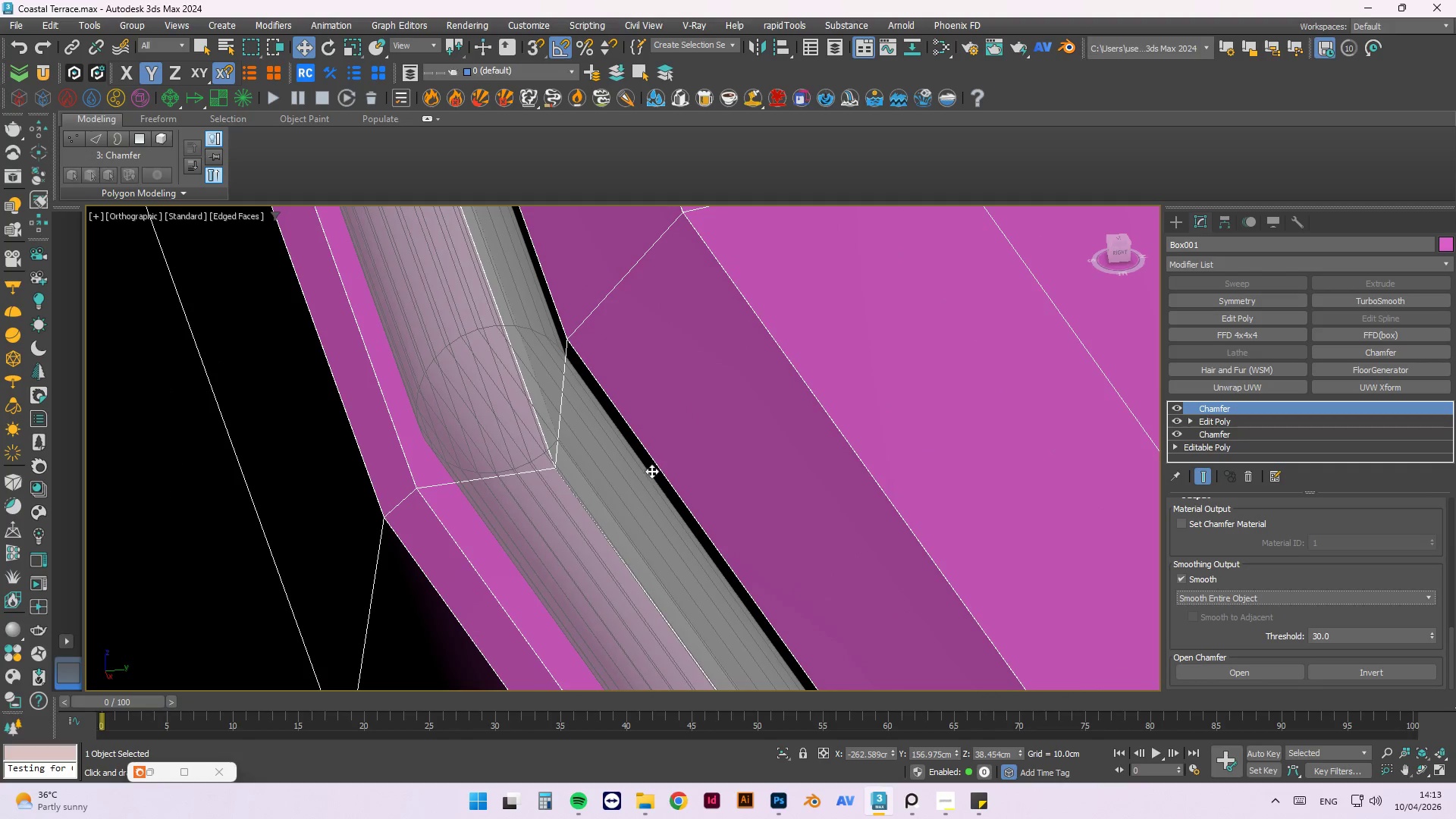 
hold_key(key=AltLeft, duration=1.39)
 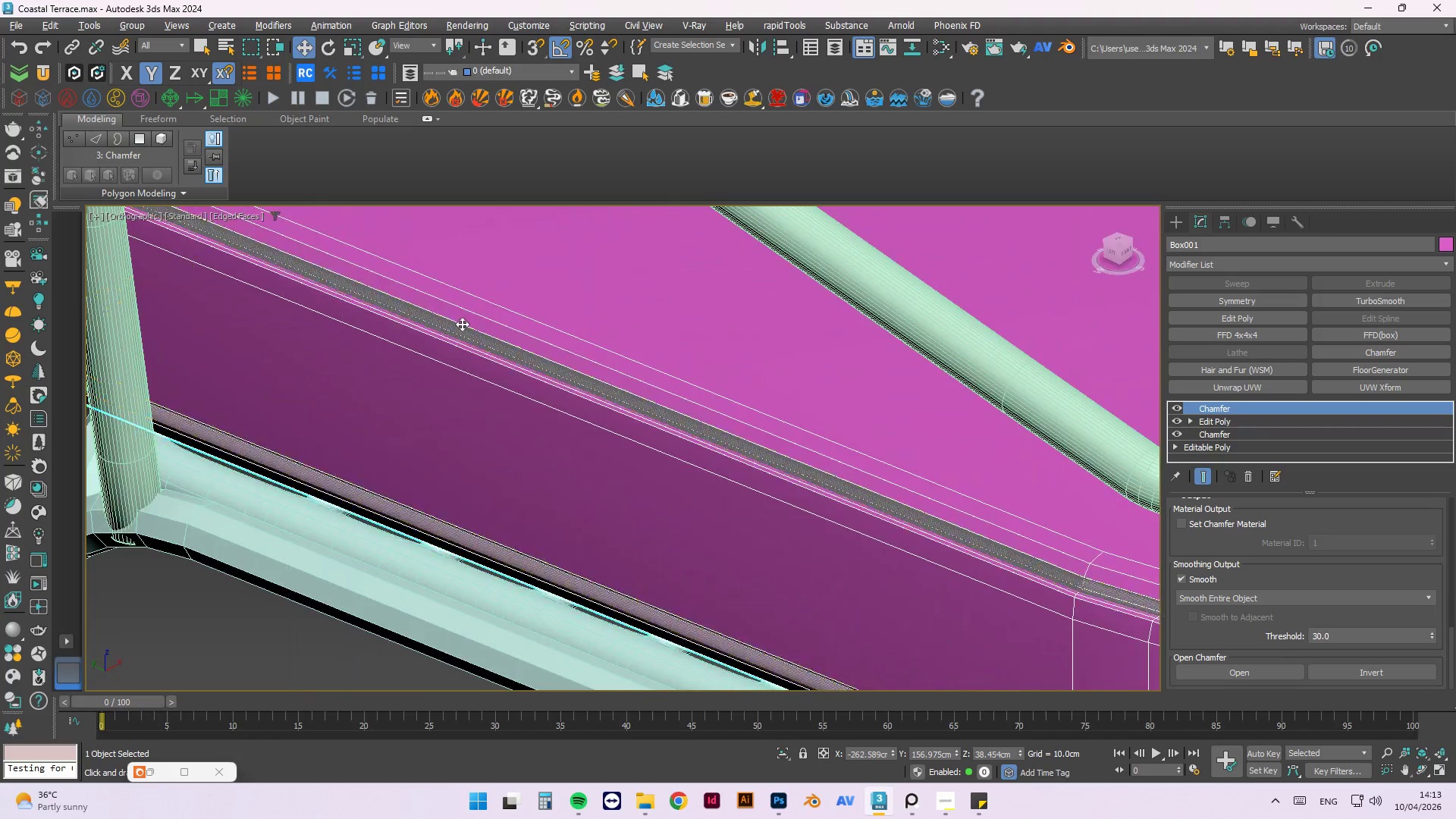 
scroll: coordinate [578, 417], scroll_direction: down, amount: 7.0
 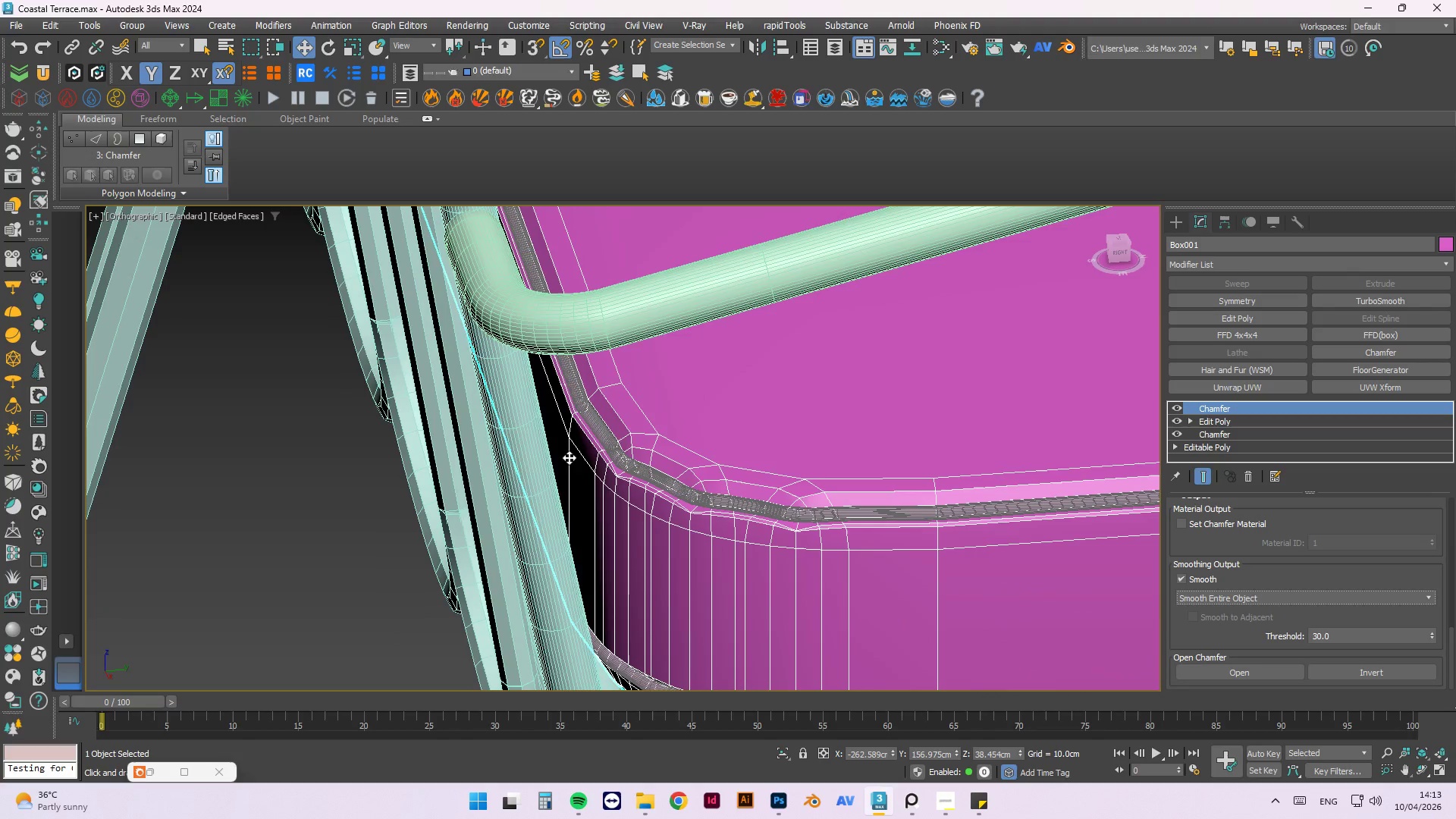 
scroll: coordinate [587, 528], scroll_direction: up, amount: 3.0
 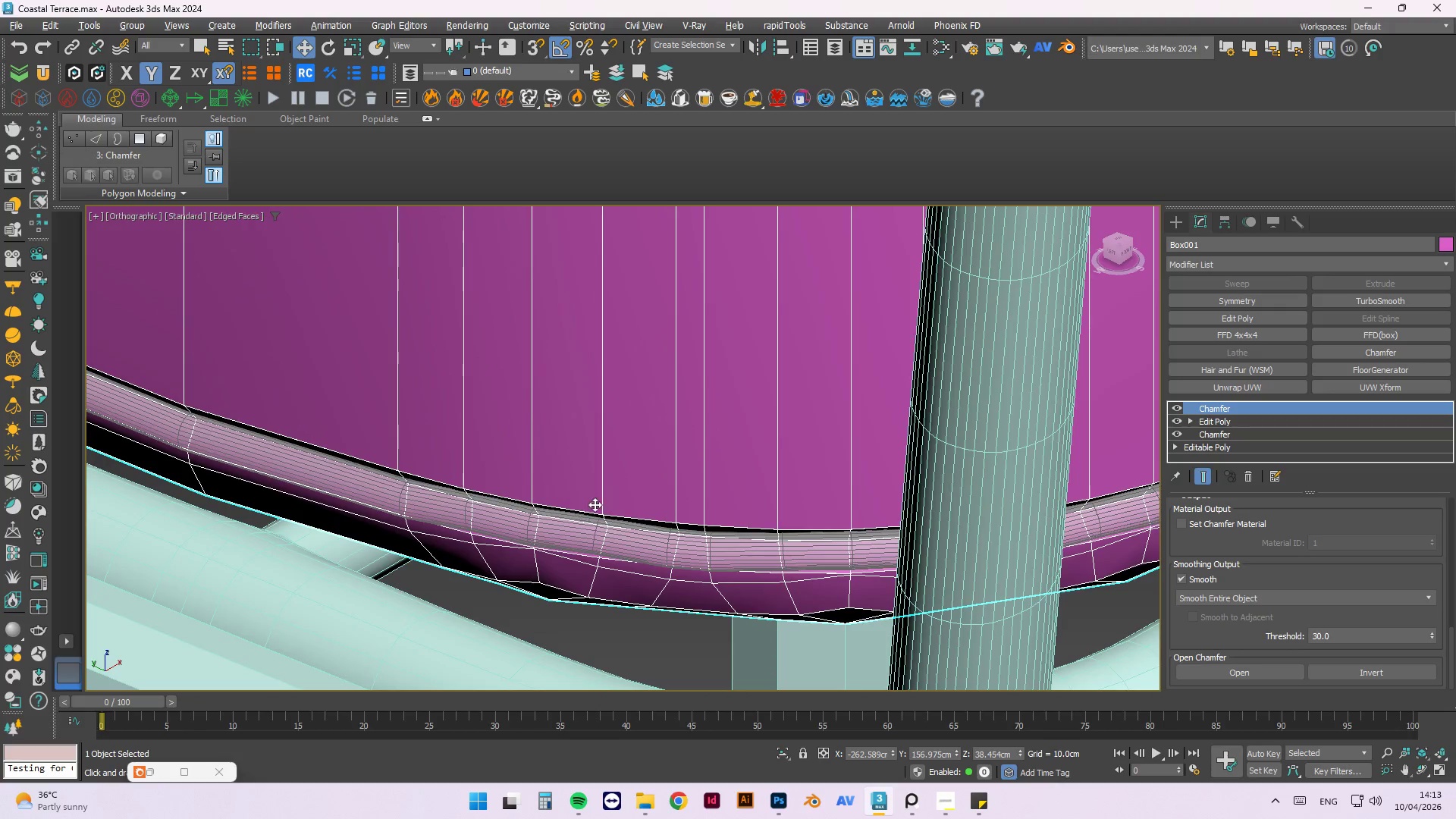 
hold_key(key=AltLeft, duration=0.67)
 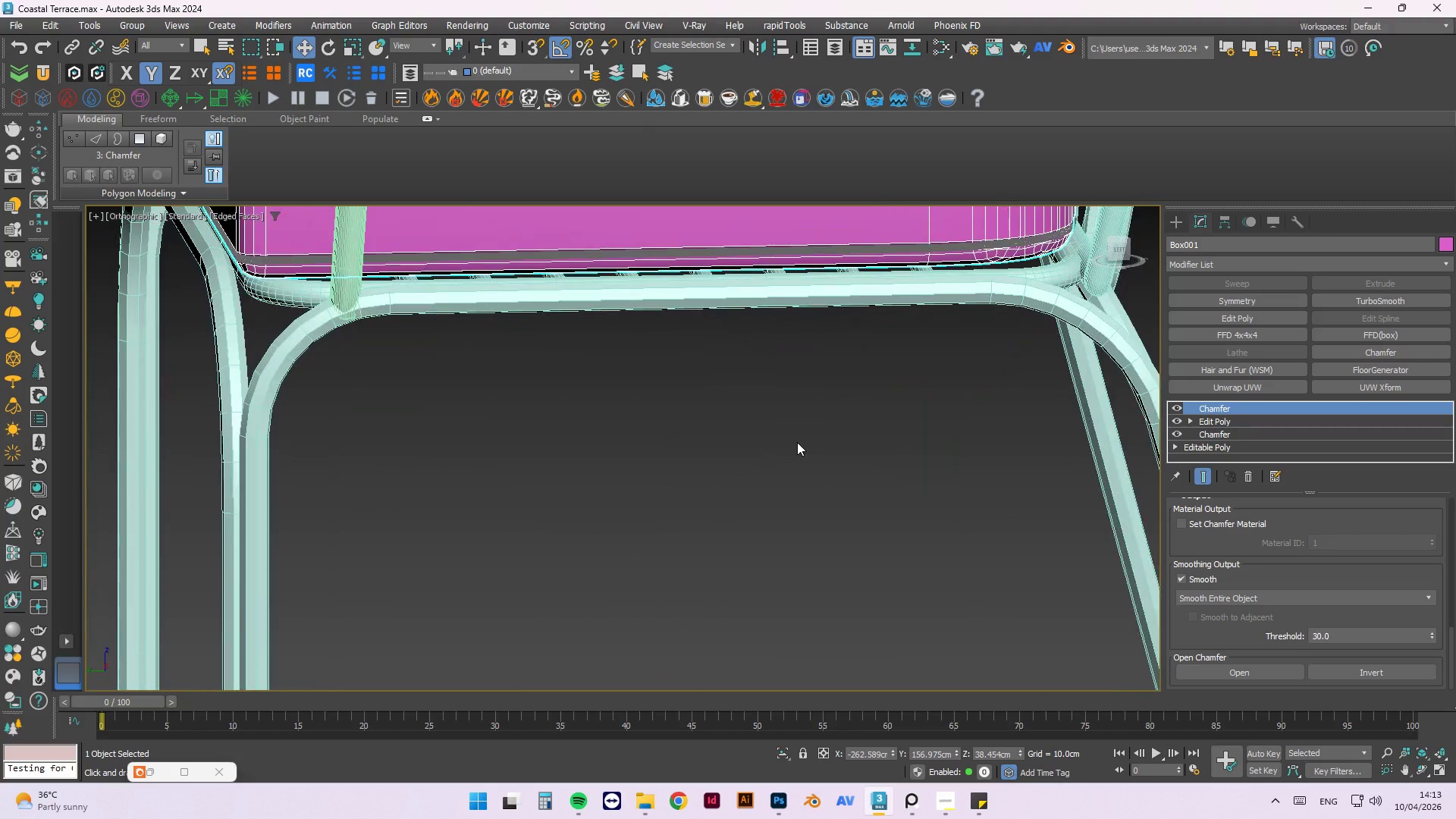 
scroll: coordinate [546, 484], scroll_direction: down, amount: 5.0
 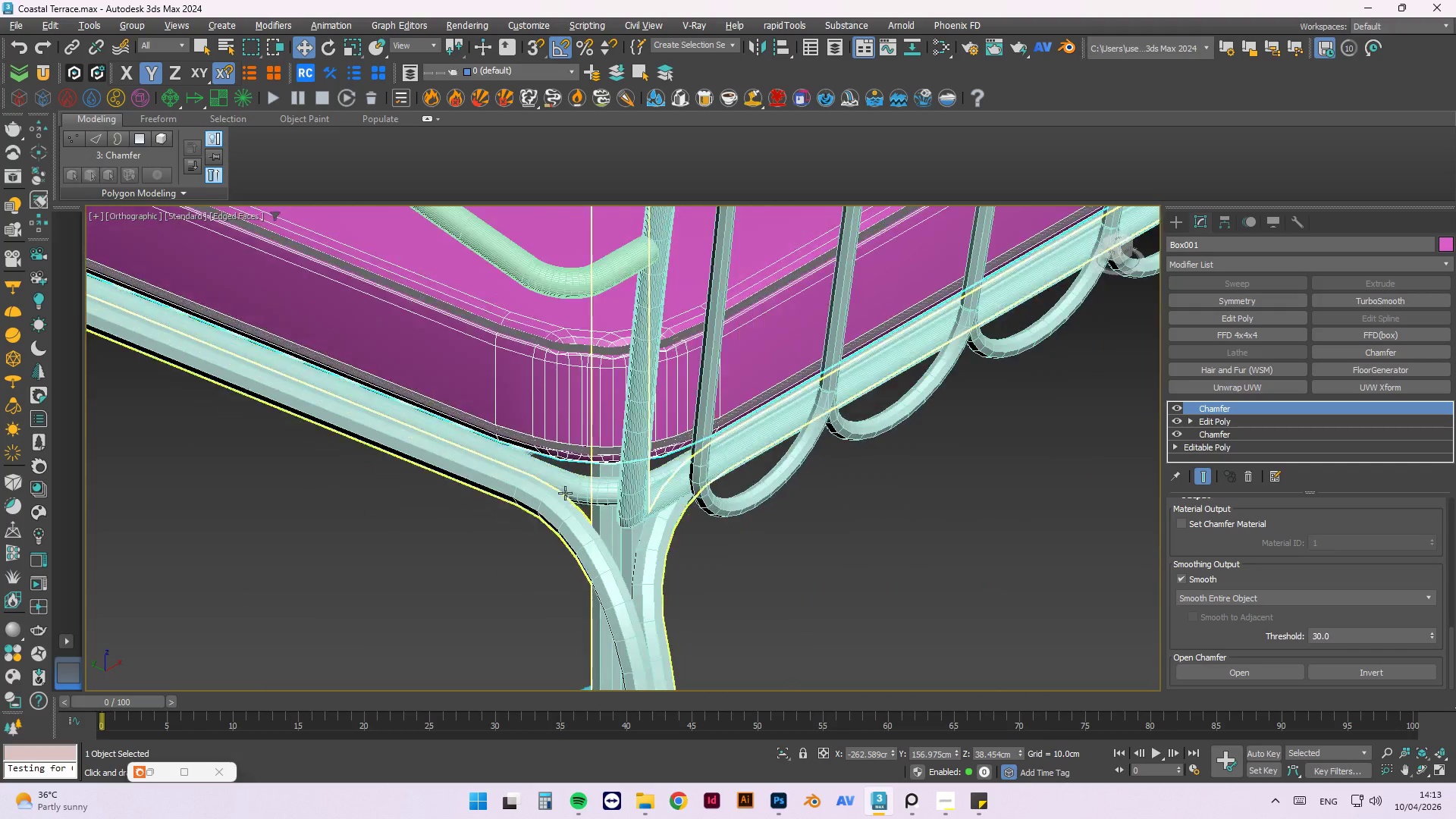 
hold_key(key=AltLeft, duration=0.36)
 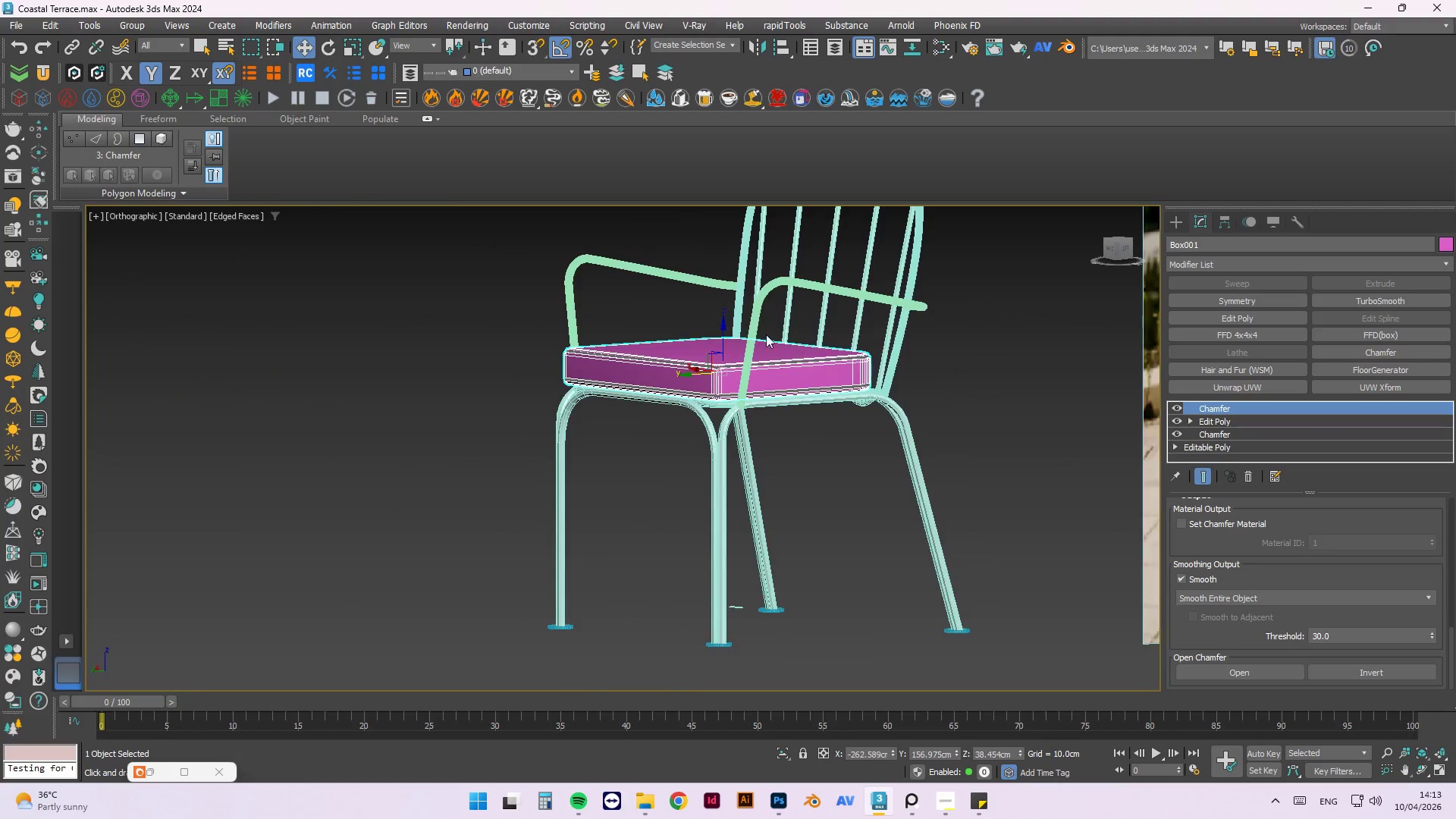 
scroll: coordinate [736, 462], scroll_direction: down, amount: 4.0
 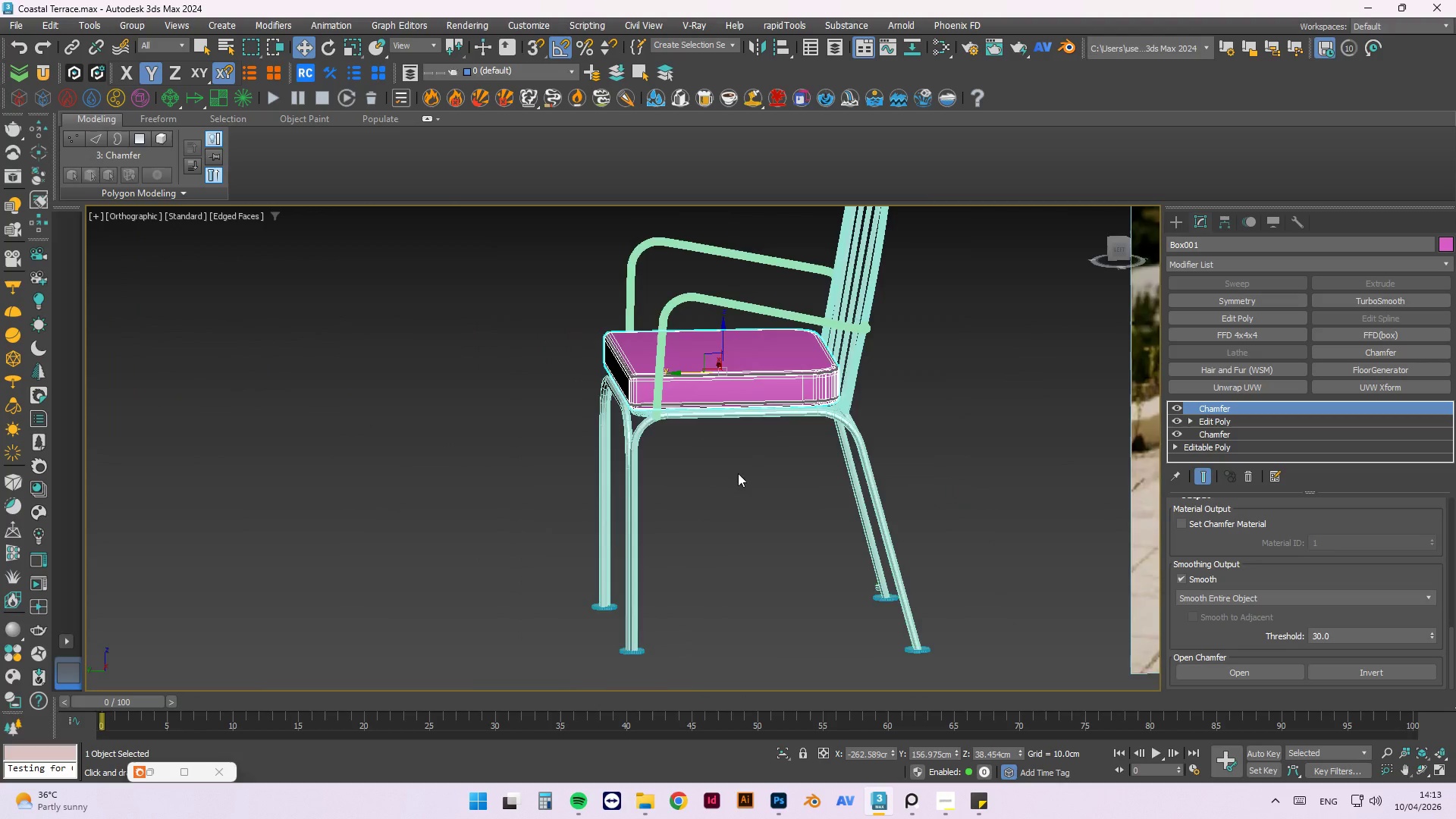 
scroll: coordinate [712, 507], scroll_direction: up, amount: 11.0
 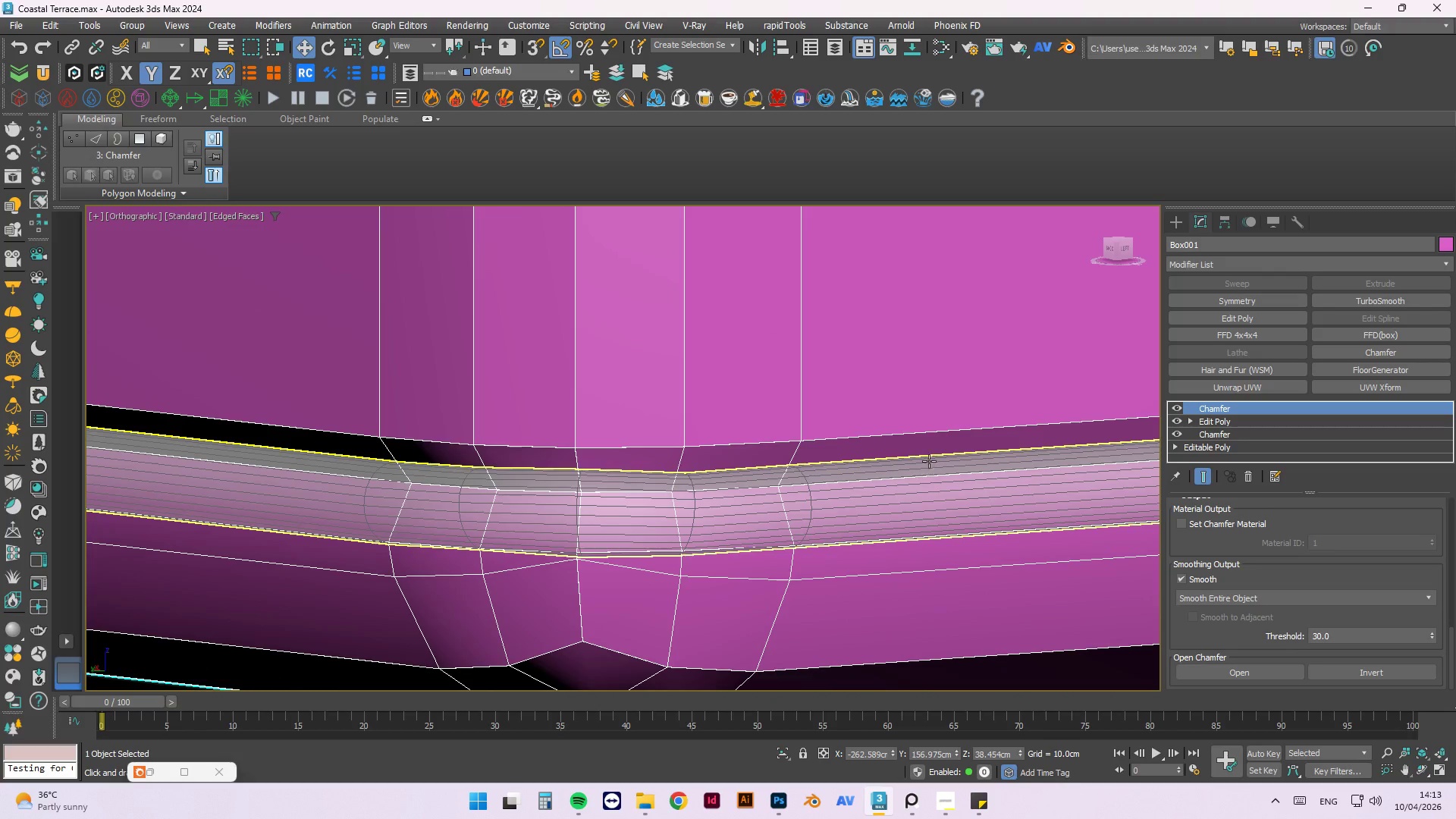 
hold_key(key=AltLeft, duration=0.5)
 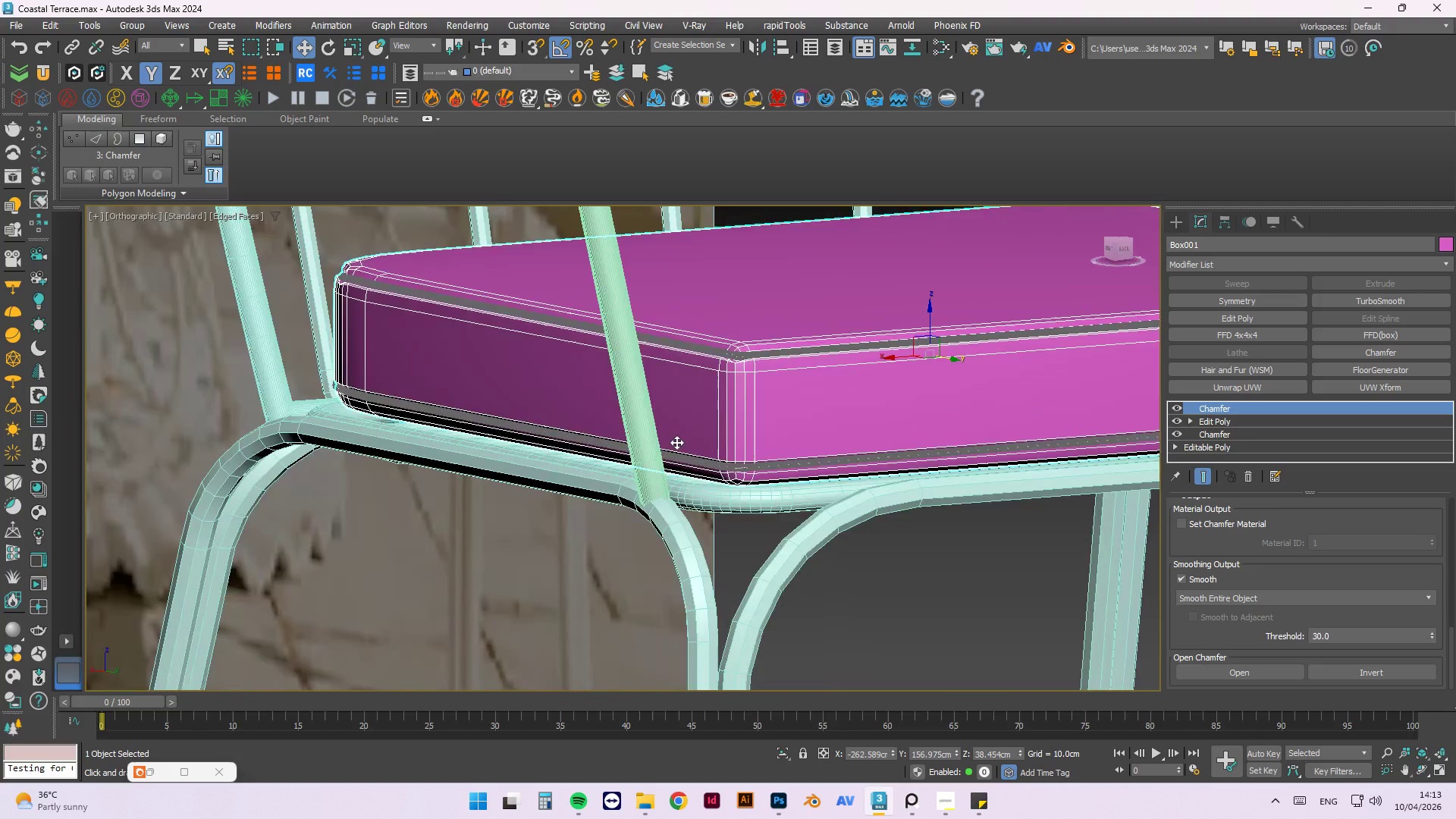 
scroll: coordinate [933, 442], scroll_direction: down, amount: 7.0
 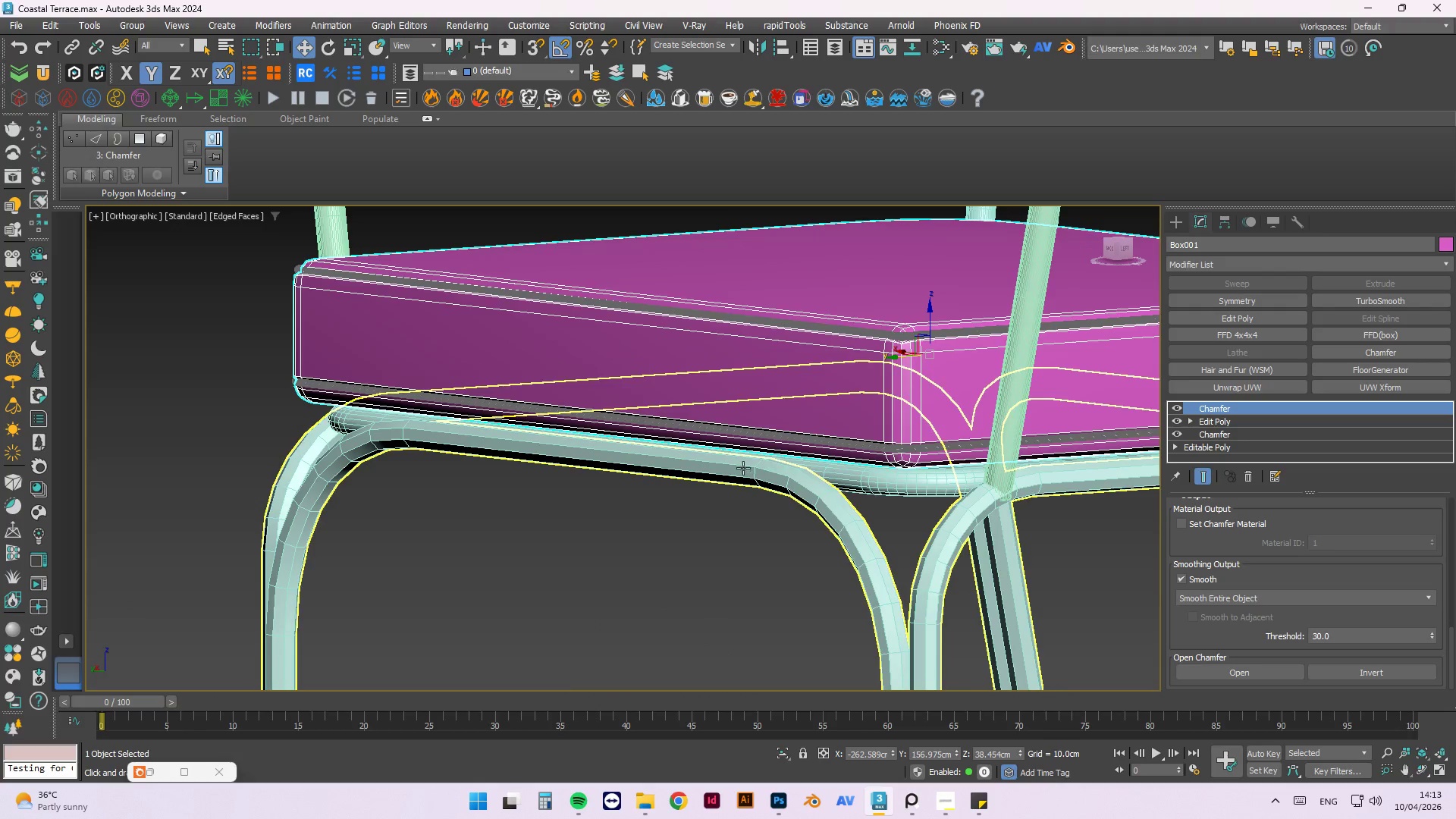 
scroll: coordinate [885, 550], scroll_direction: up, amount: 7.0
 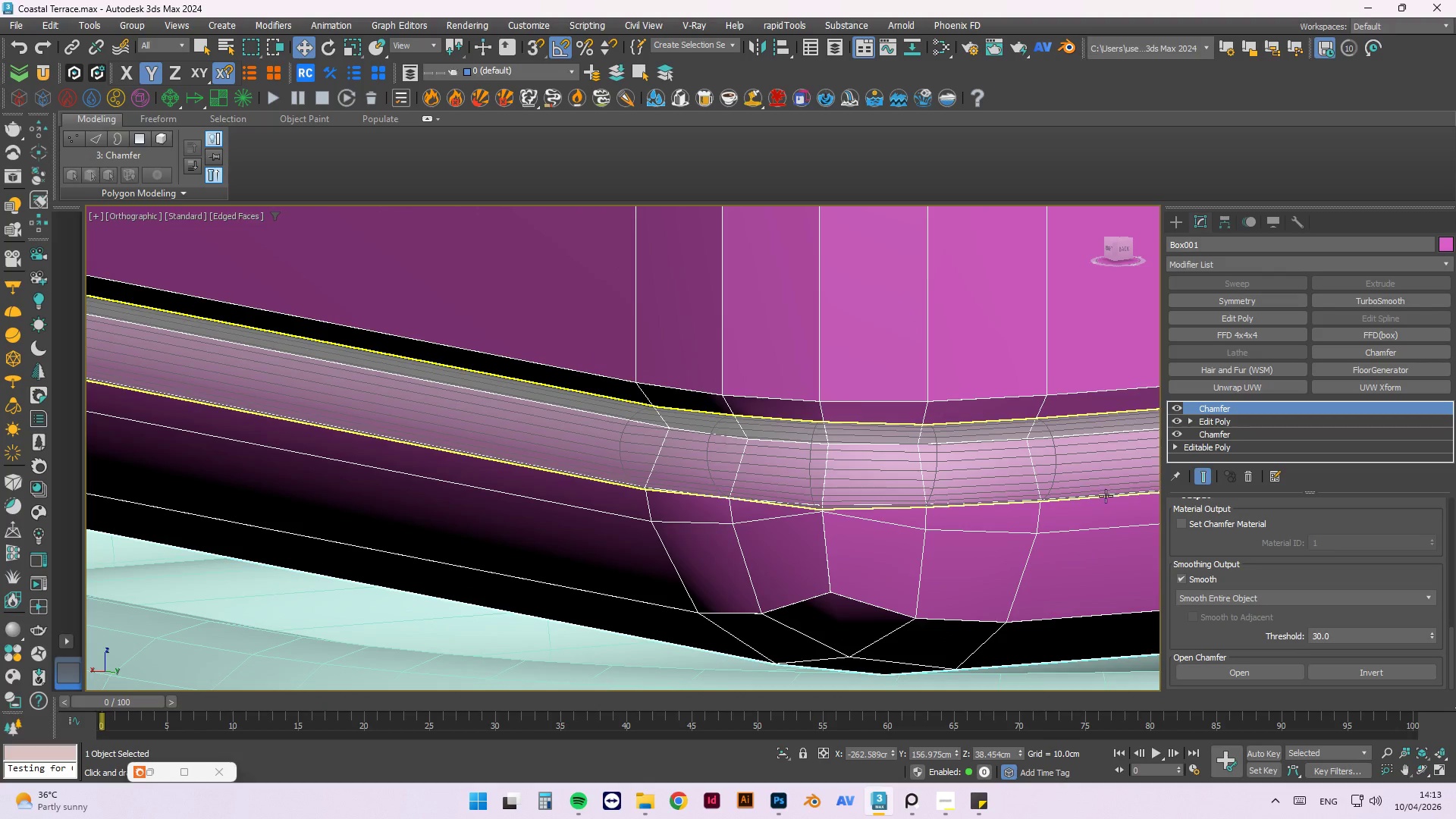 
scroll: coordinate [659, 568], scroll_direction: none, amount: 0.0
 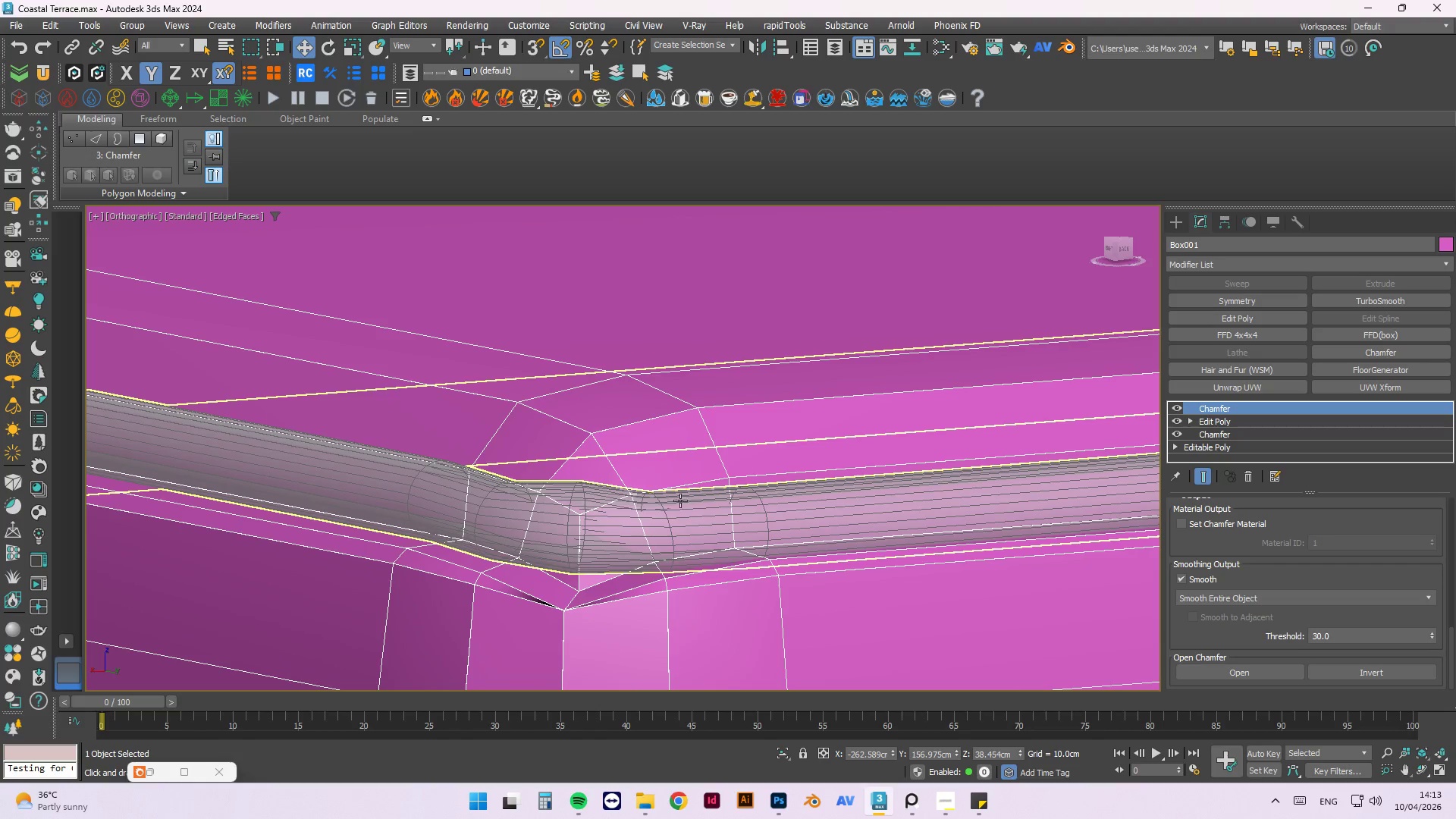 
hold_key(key=AltLeft, duration=0.62)
 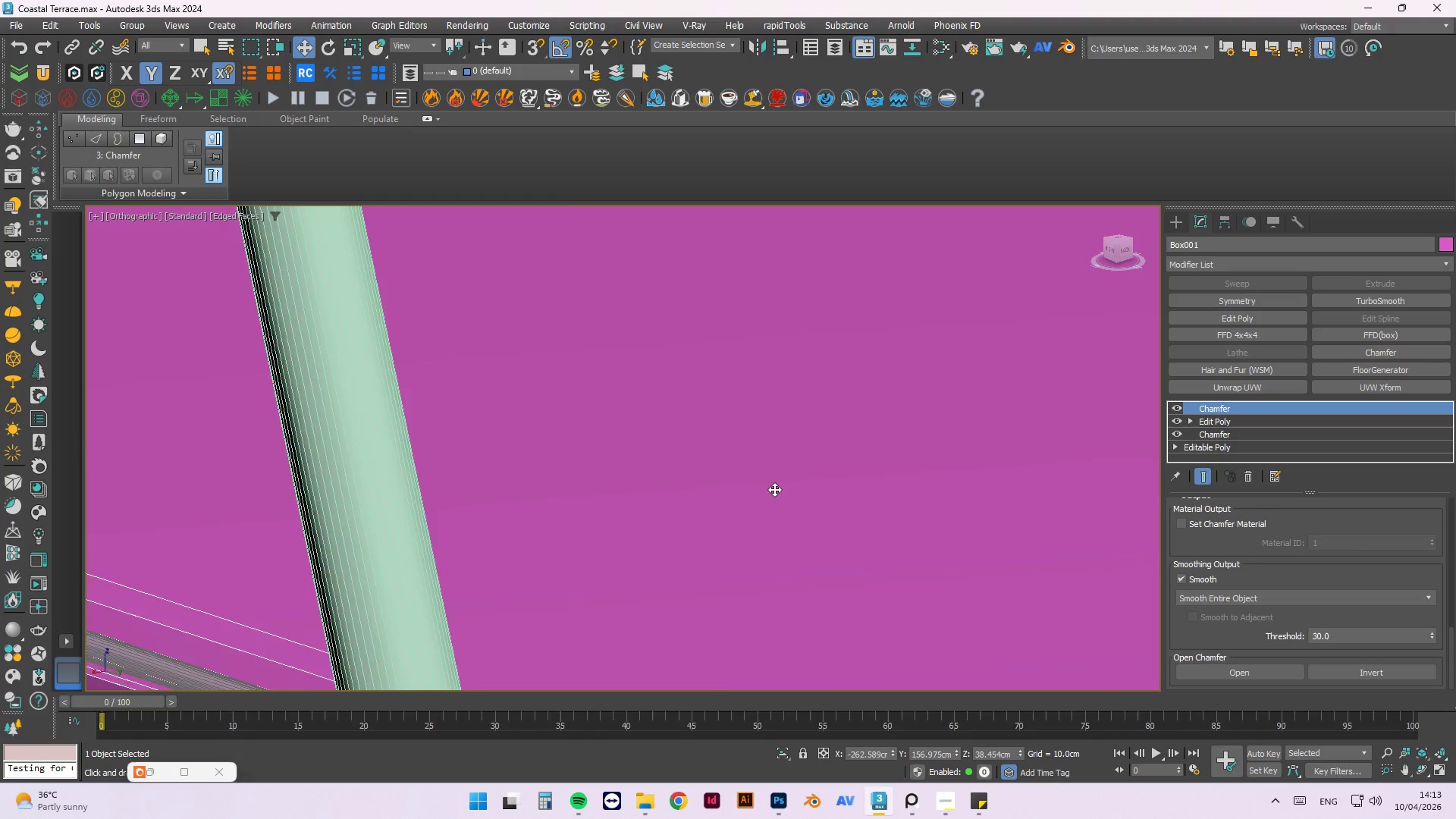 
scroll: coordinate [789, 419], scroll_direction: down, amount: 8.0
 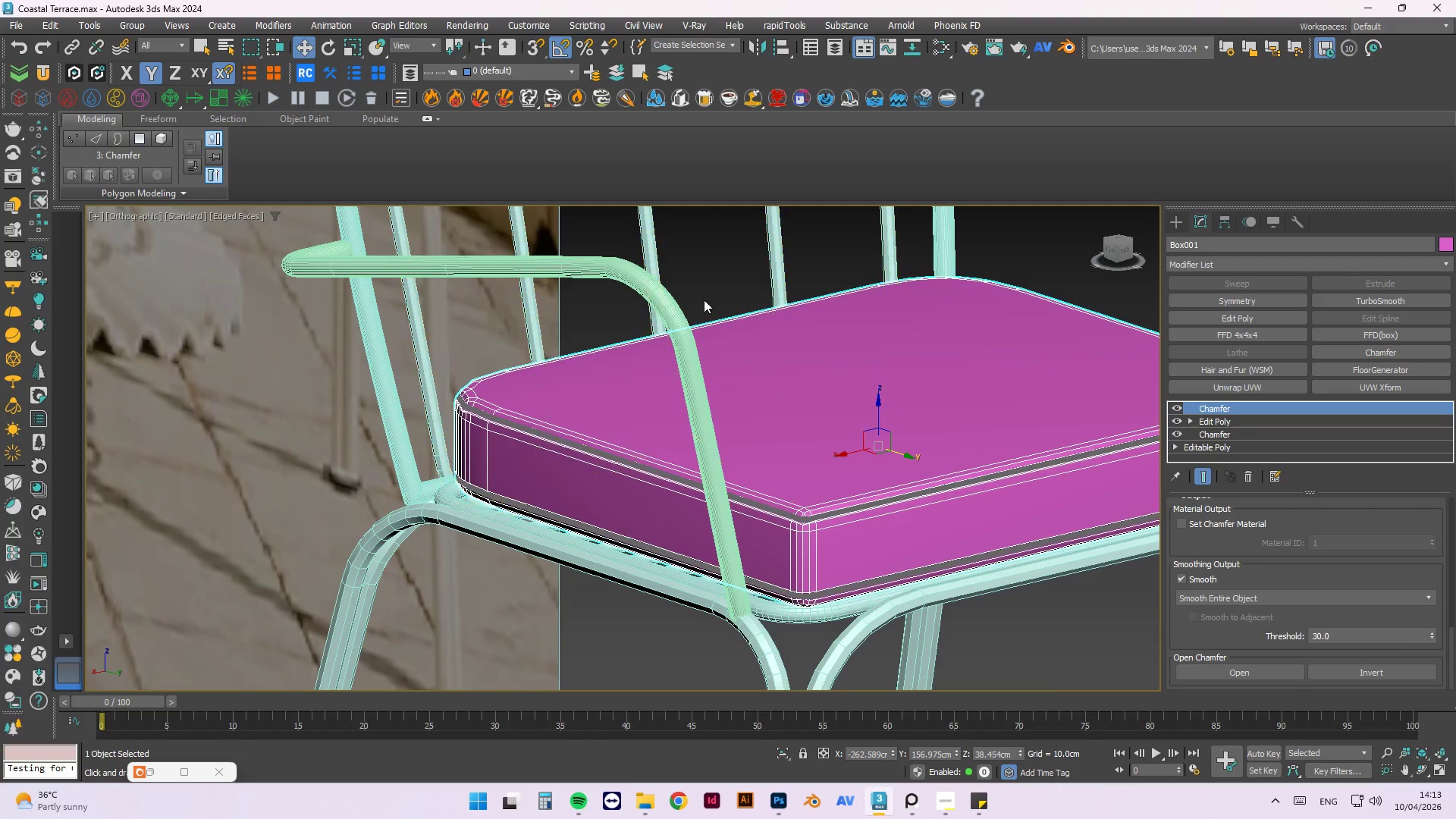 
right_click([732, 278])
 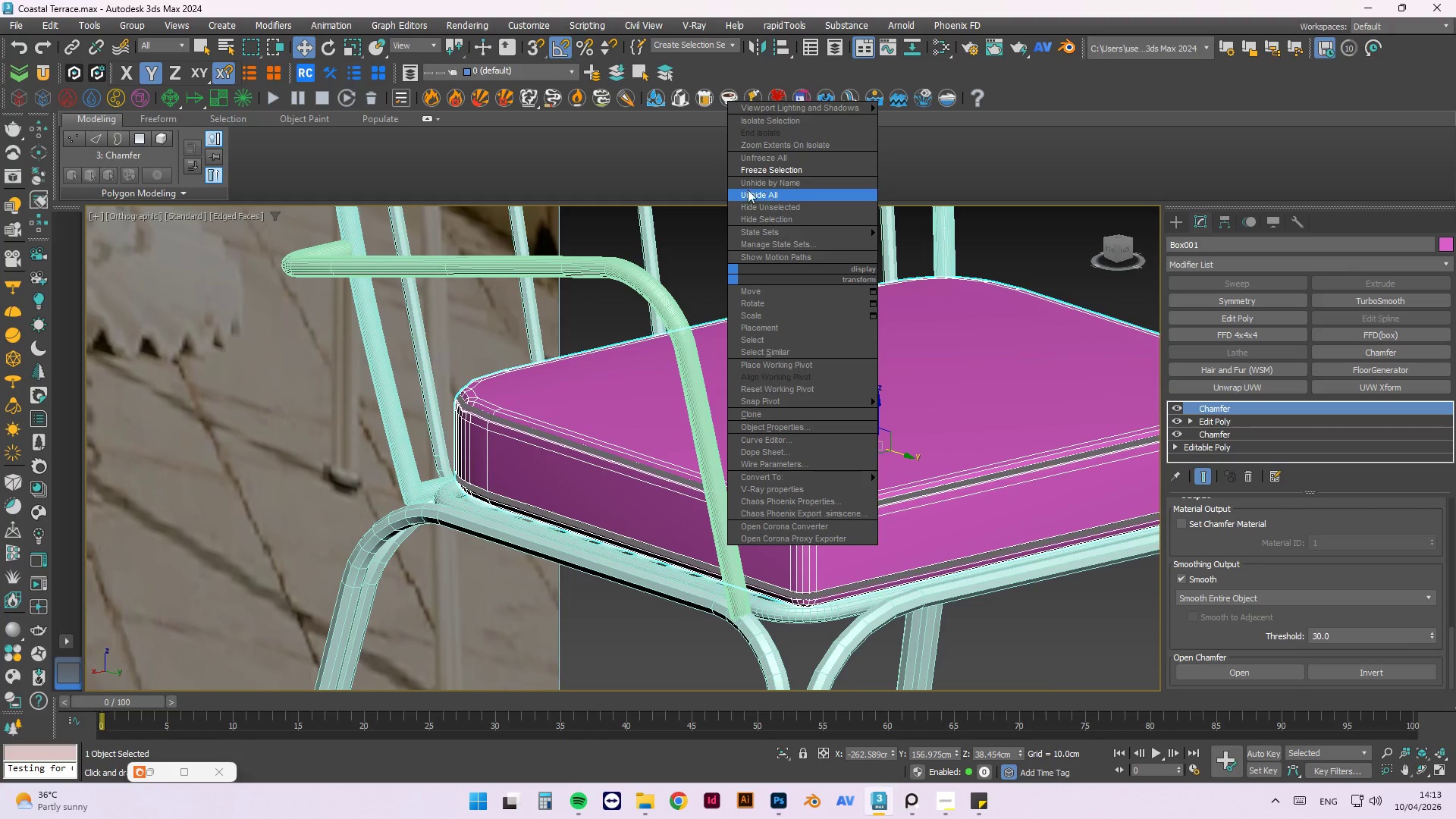 
left_click([704, 207])
 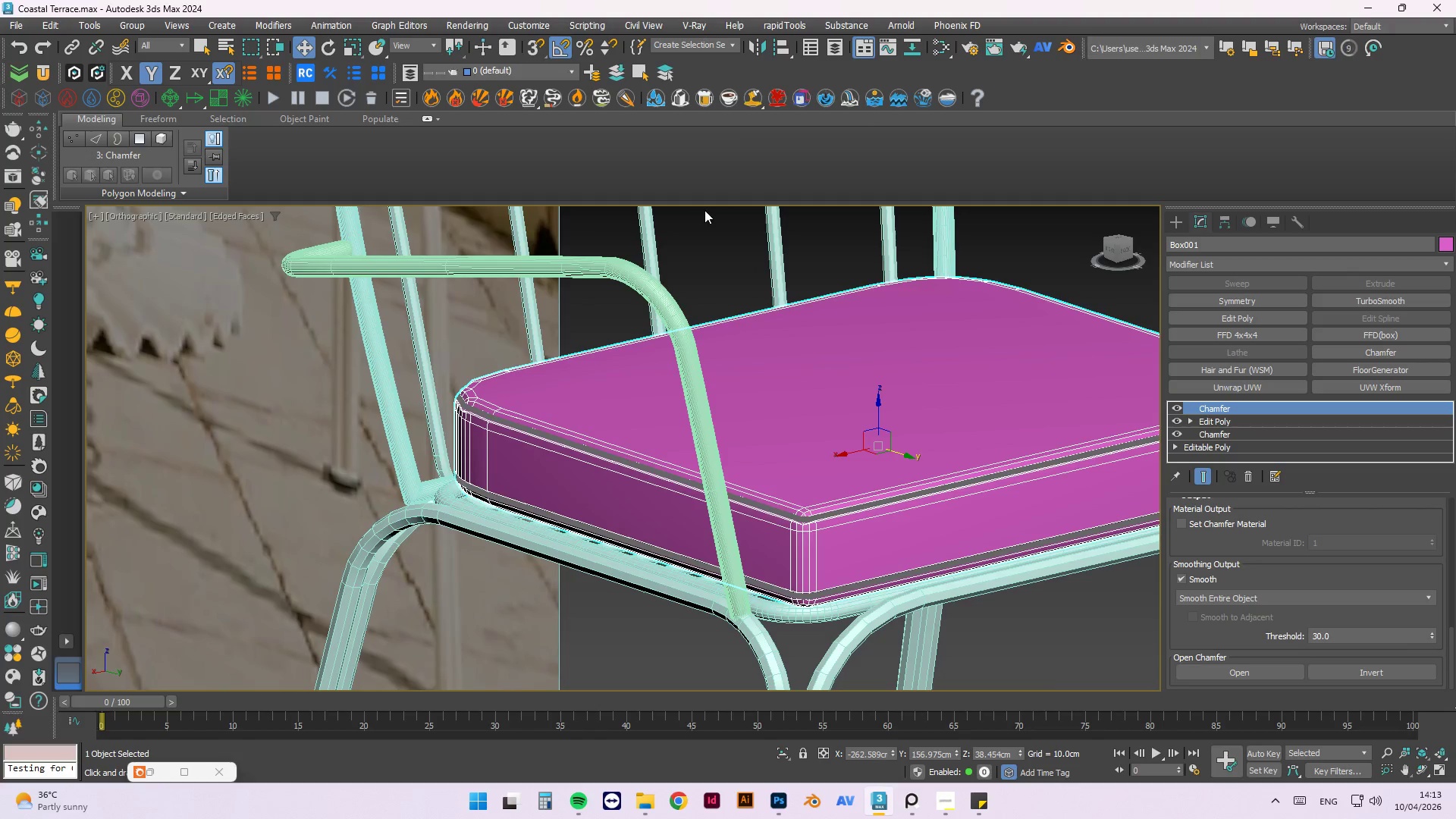 
key(Escape)
 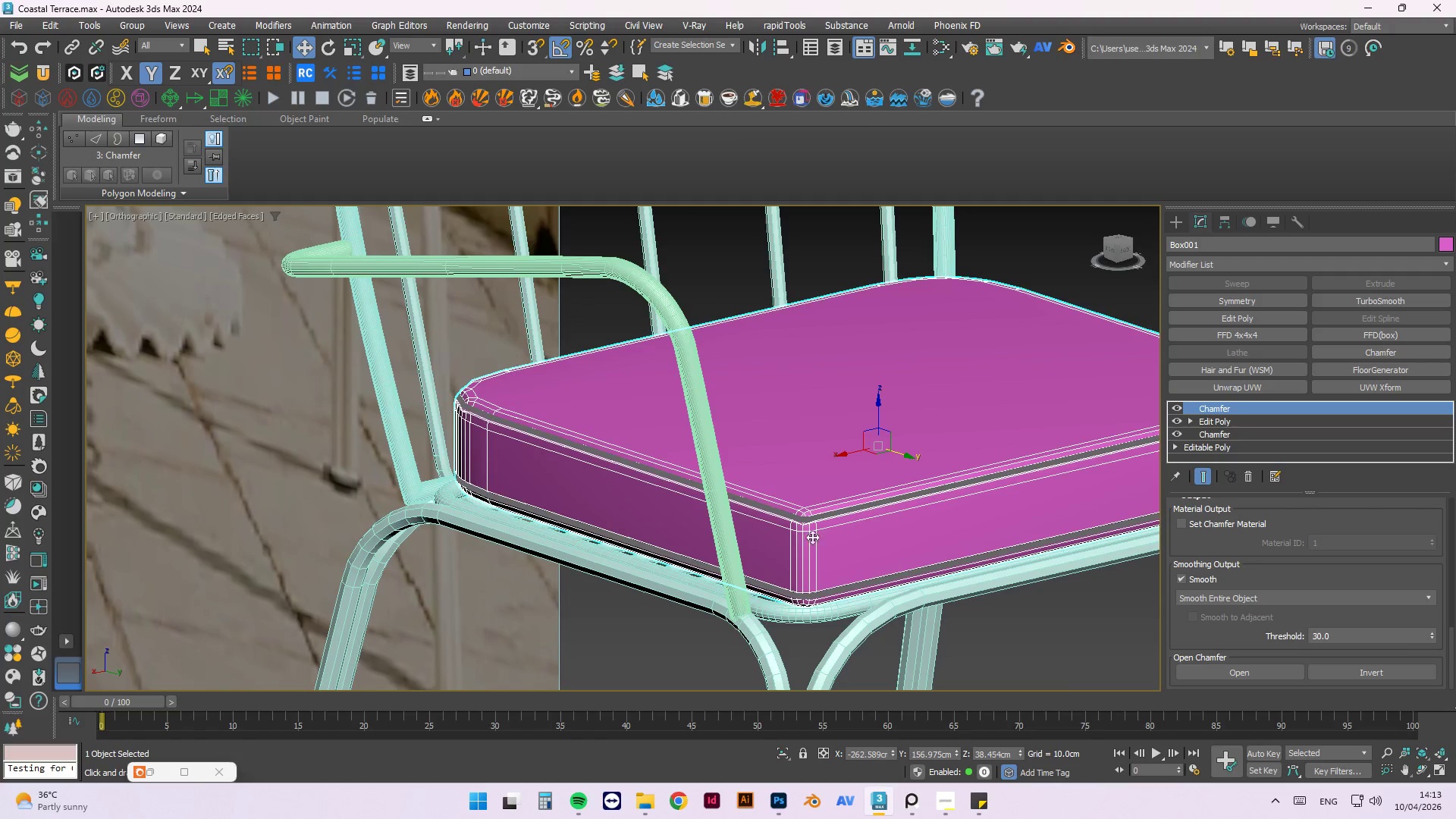 
key(Escape)
 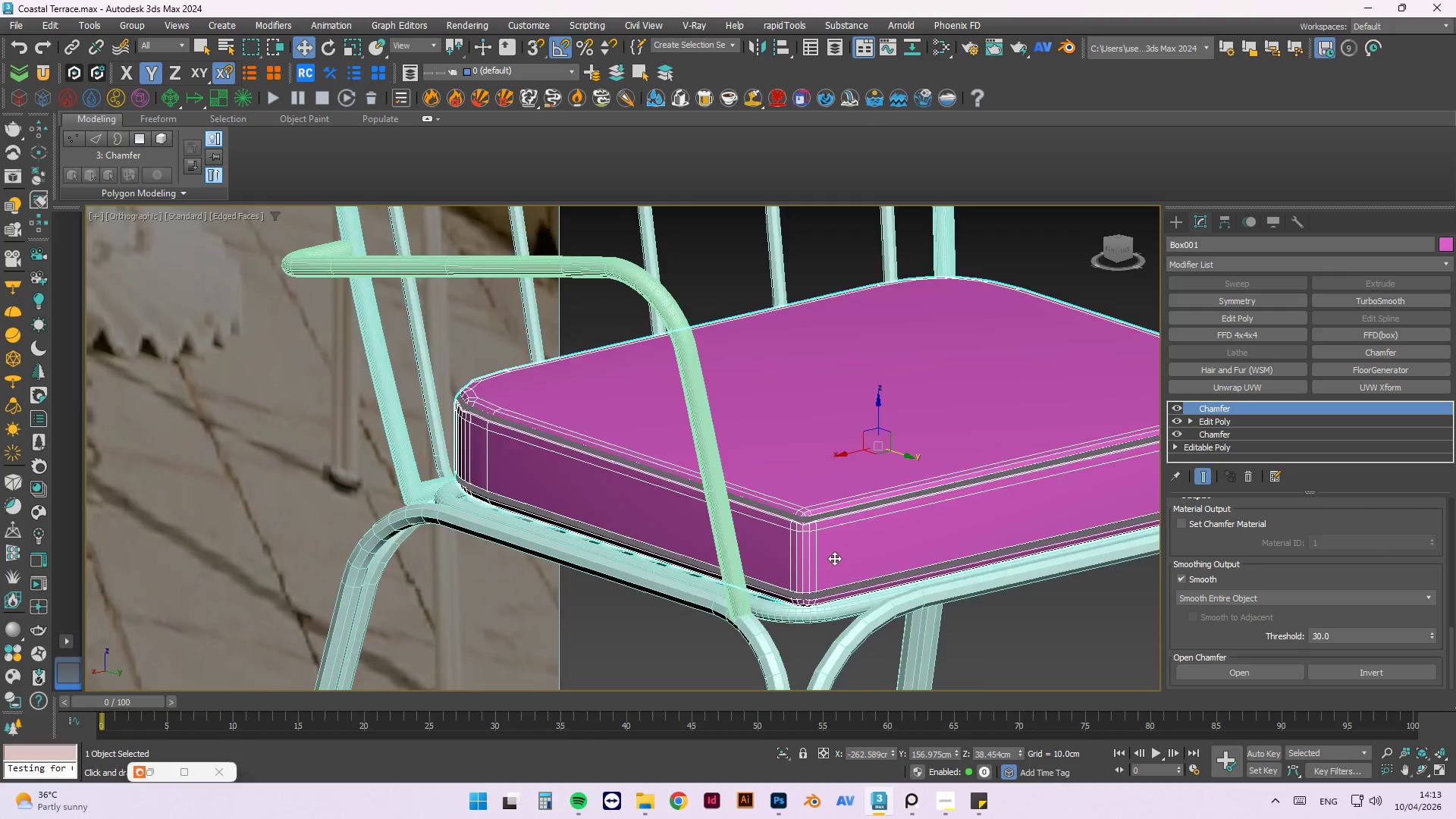 
left_click([822, 506])
 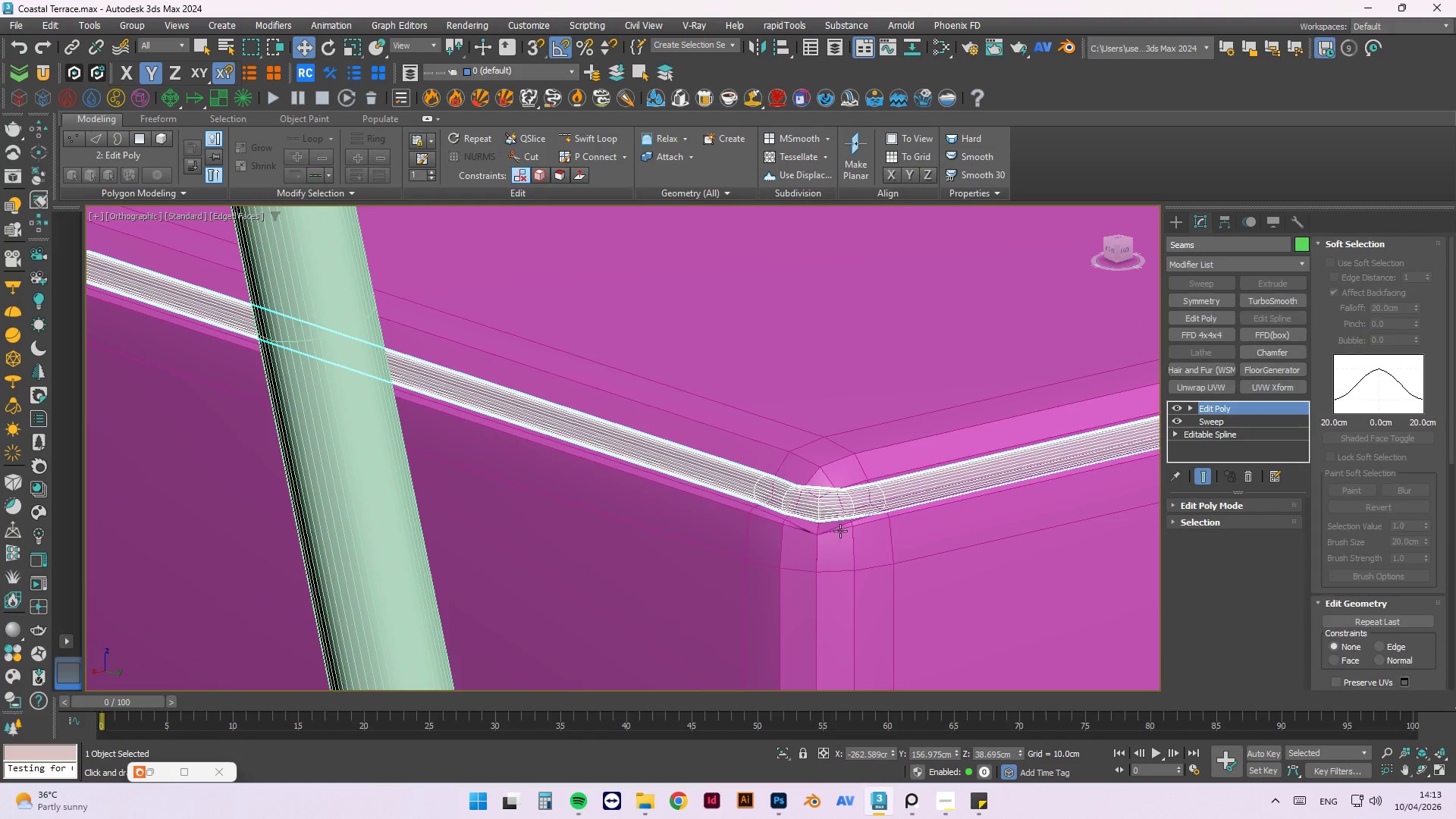 
scroll: coordinate [840, 531], scroll_direction: up, amount: 7.0
 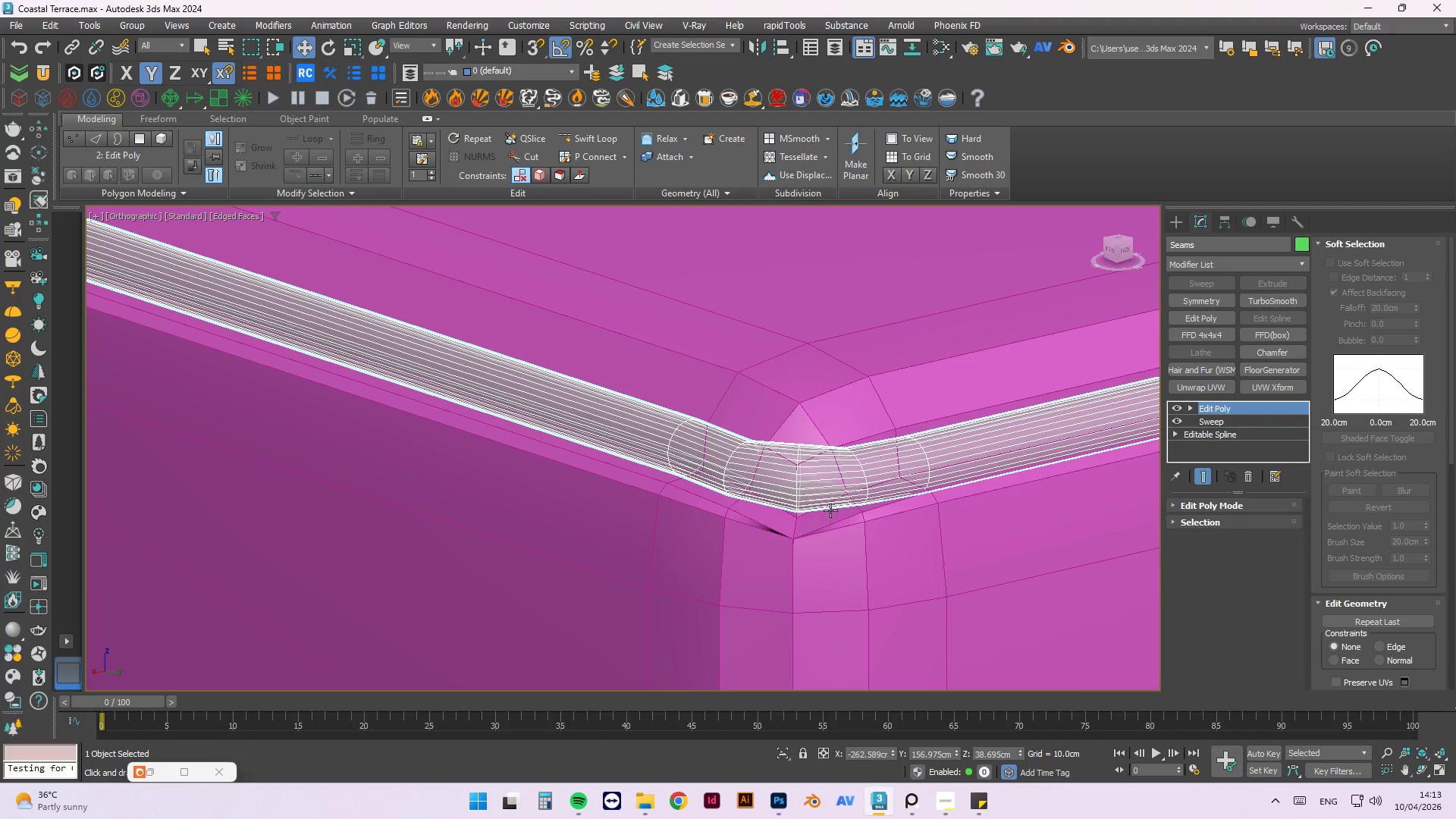 
key(1)
 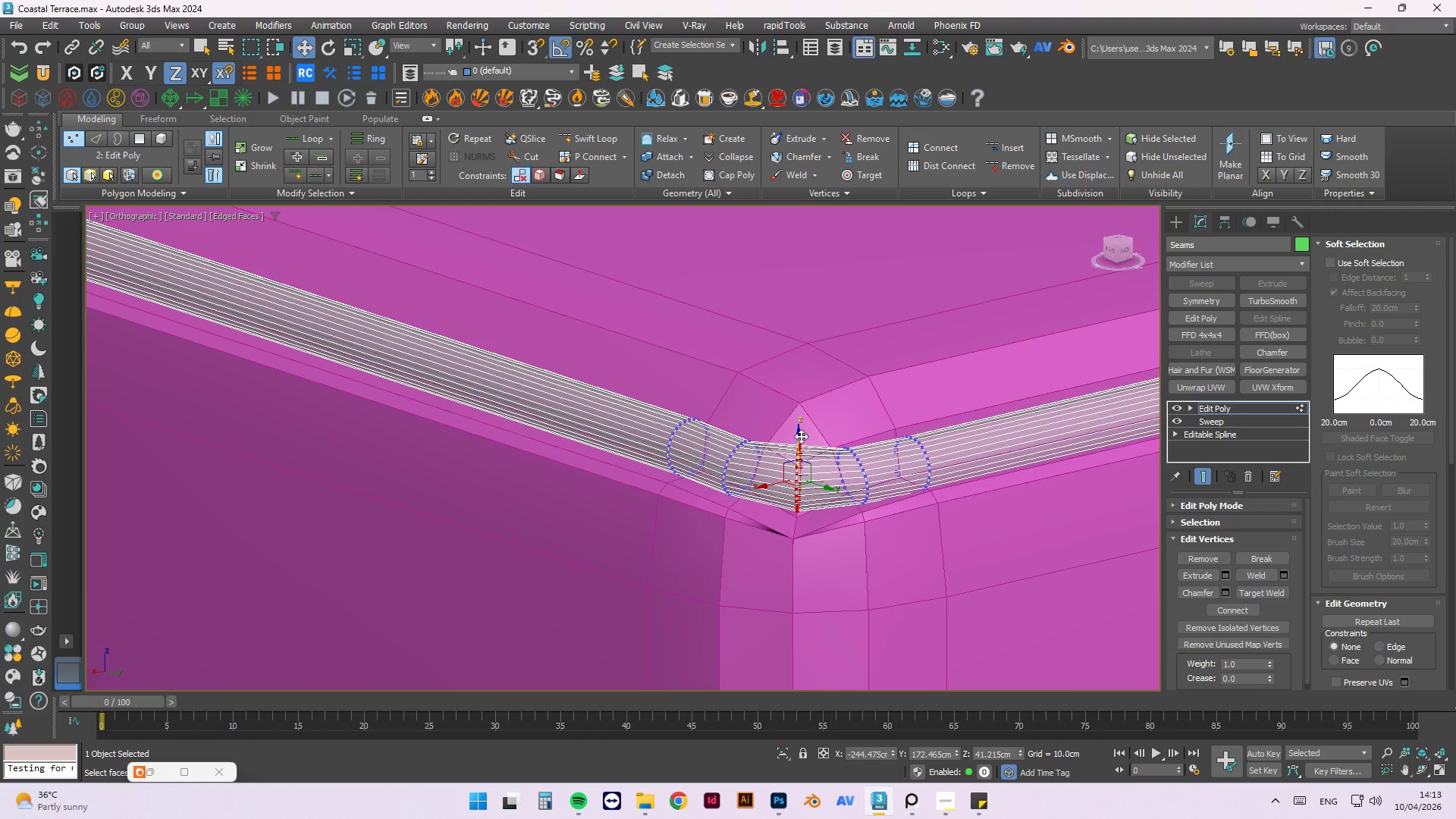 
left_click_drag(start_coordinate=[801, 438], to_coordinate=[798, 446])
 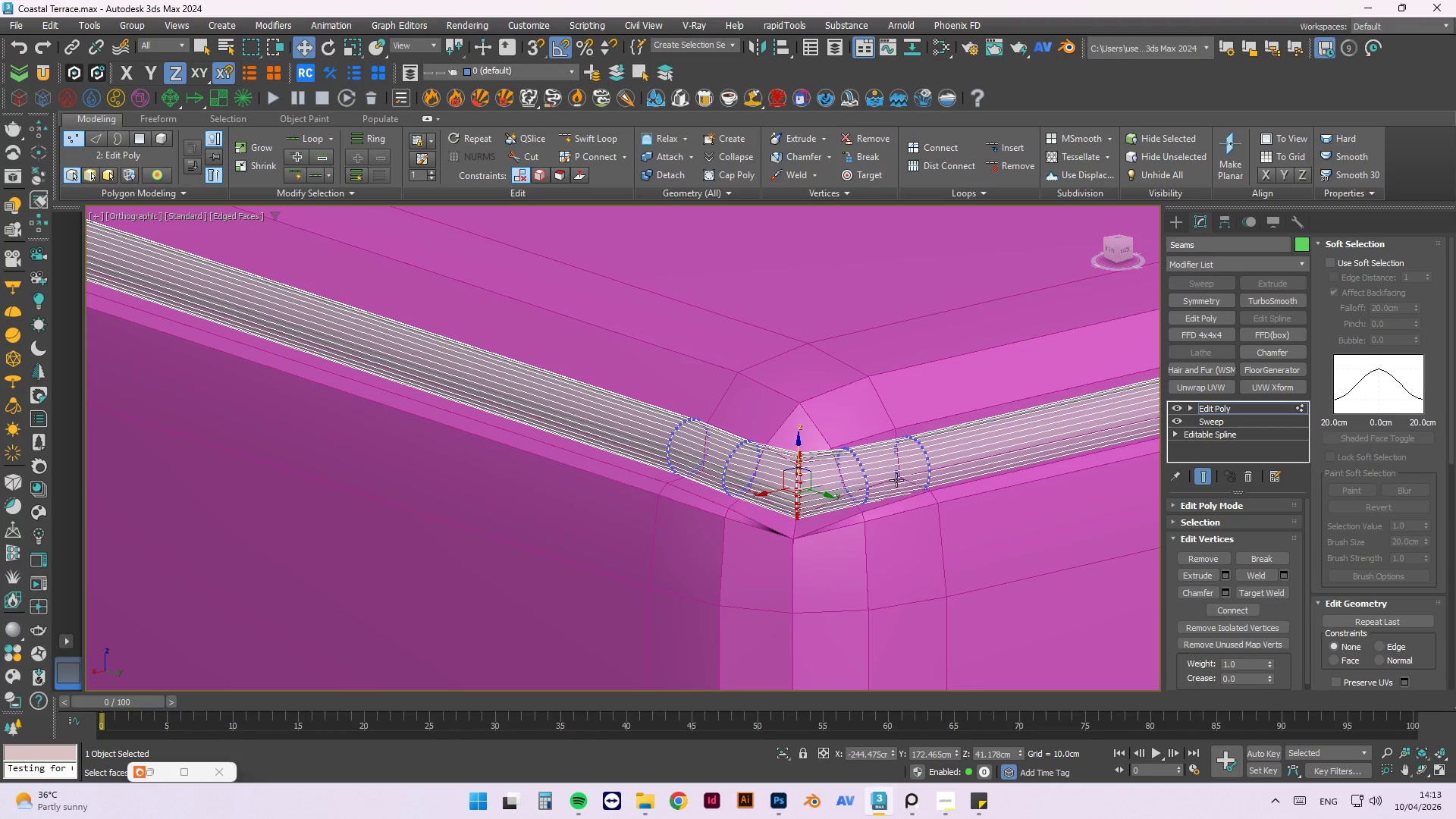 
hold_key(key=AltLeft, duration=1.5)
 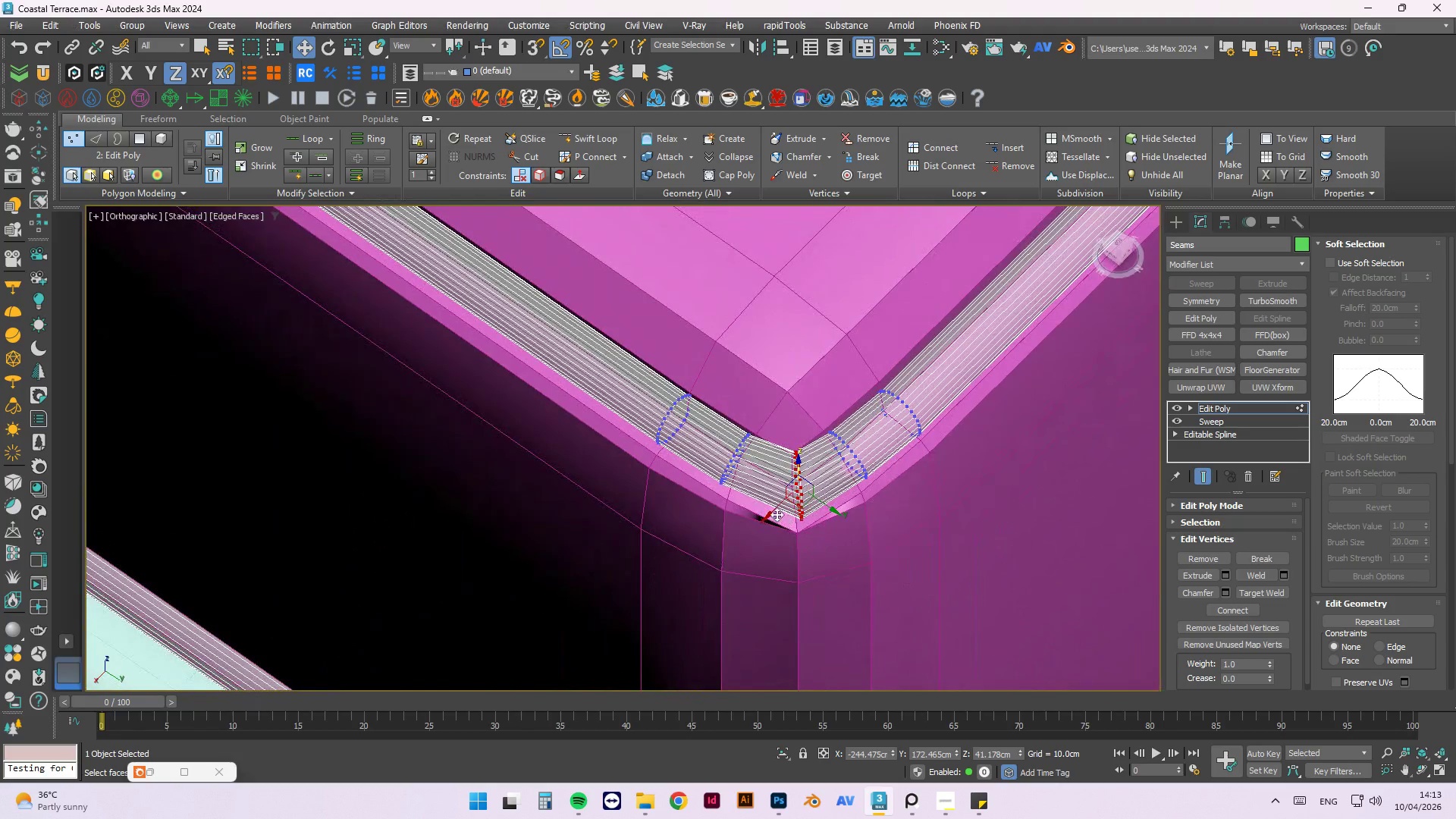 
hold_key(key=AltLeft, duration=0.31)
 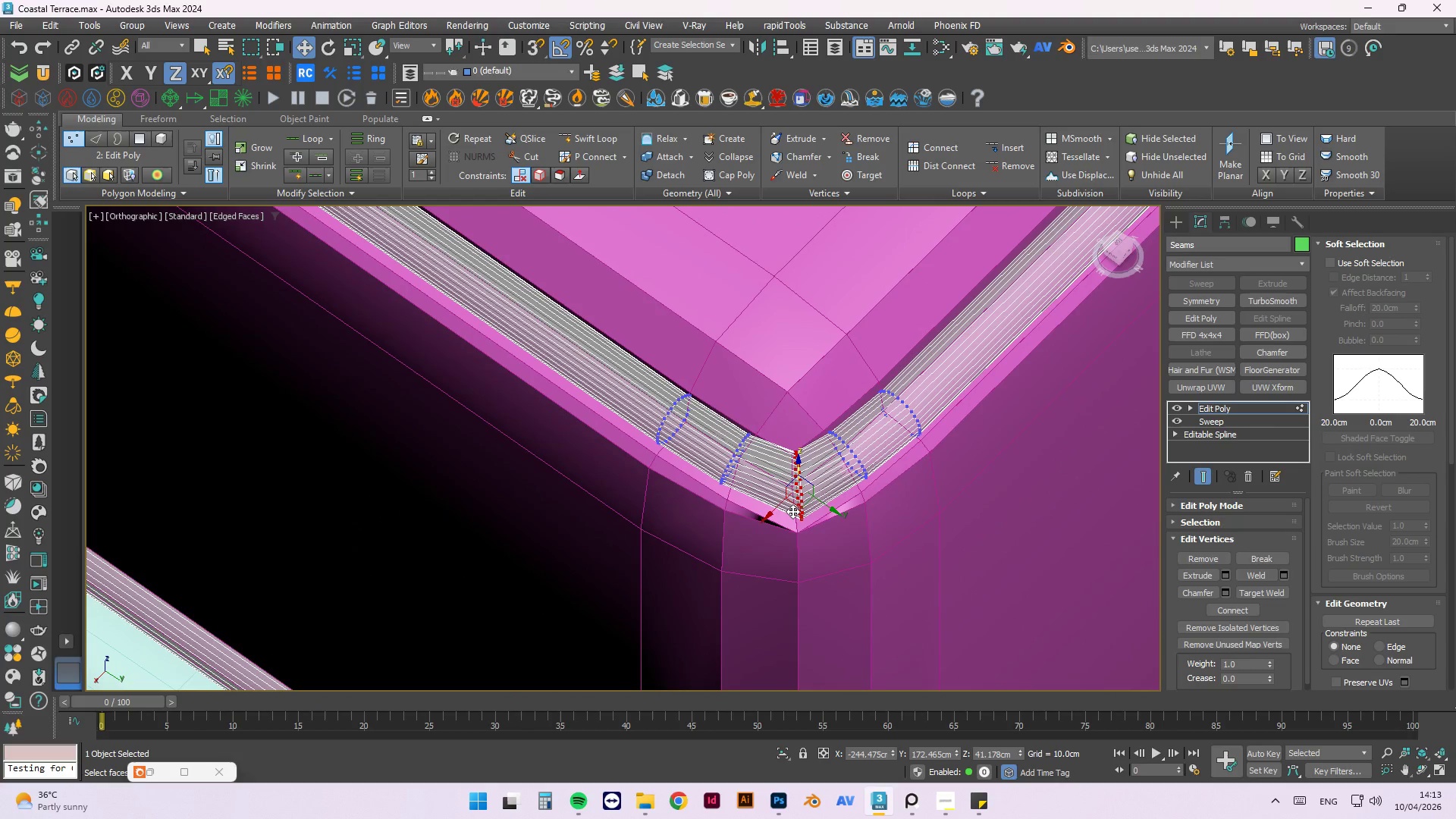 
key(E)
 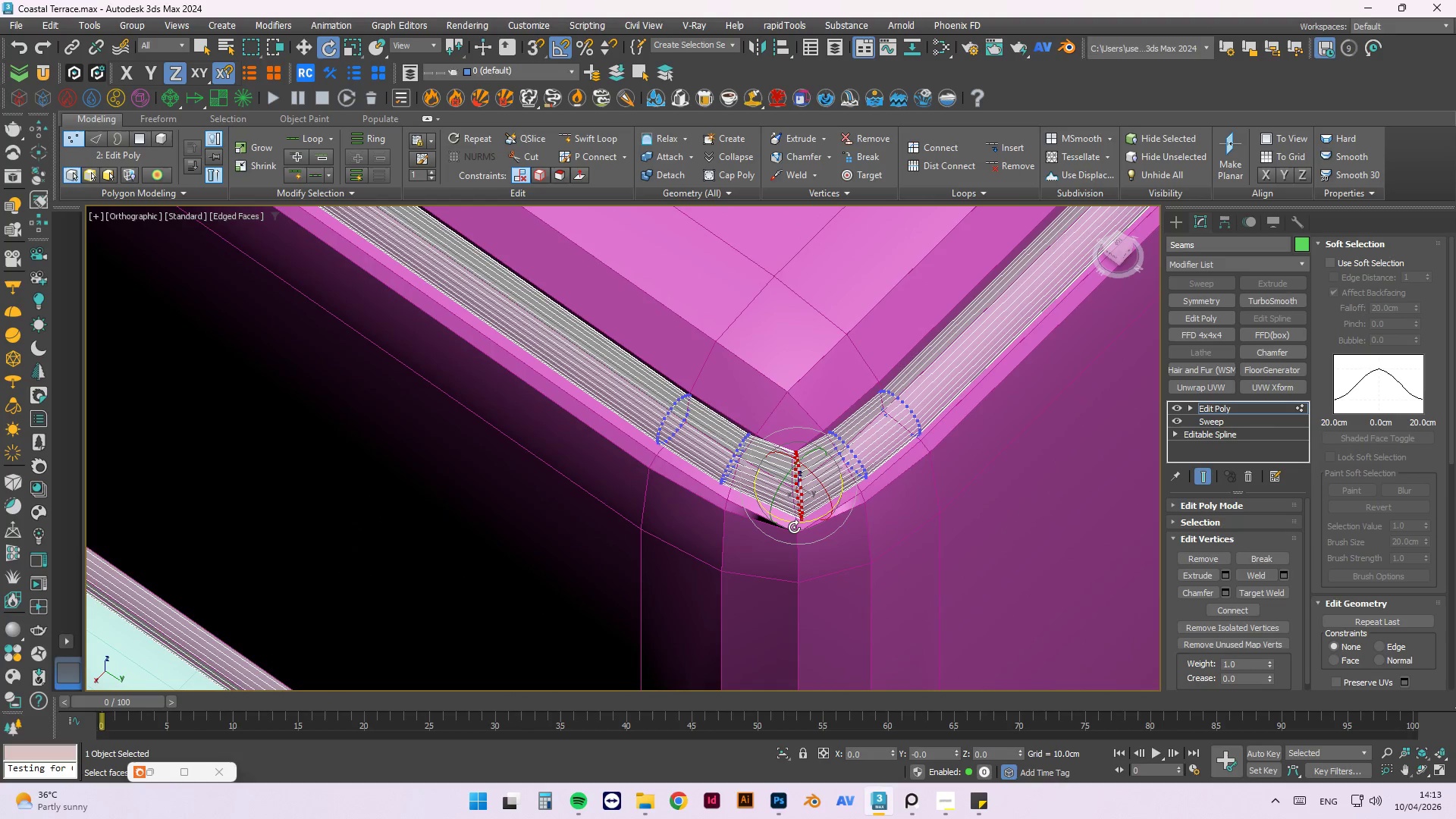 
left_click_drag(start_coordinate=[792, 526], to_coordinate=[788, 509])
 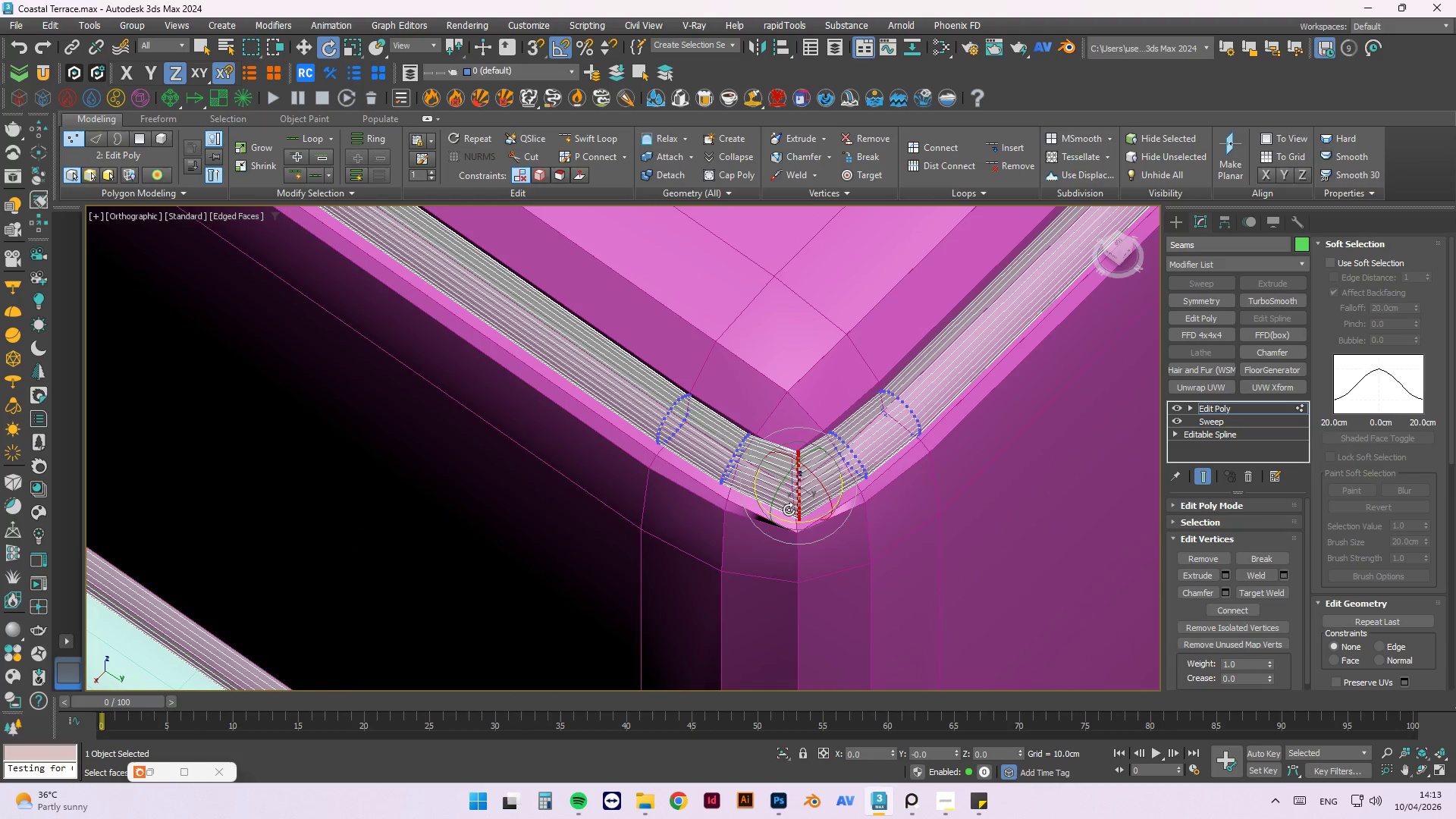 
key(Alt+AltLeft)
 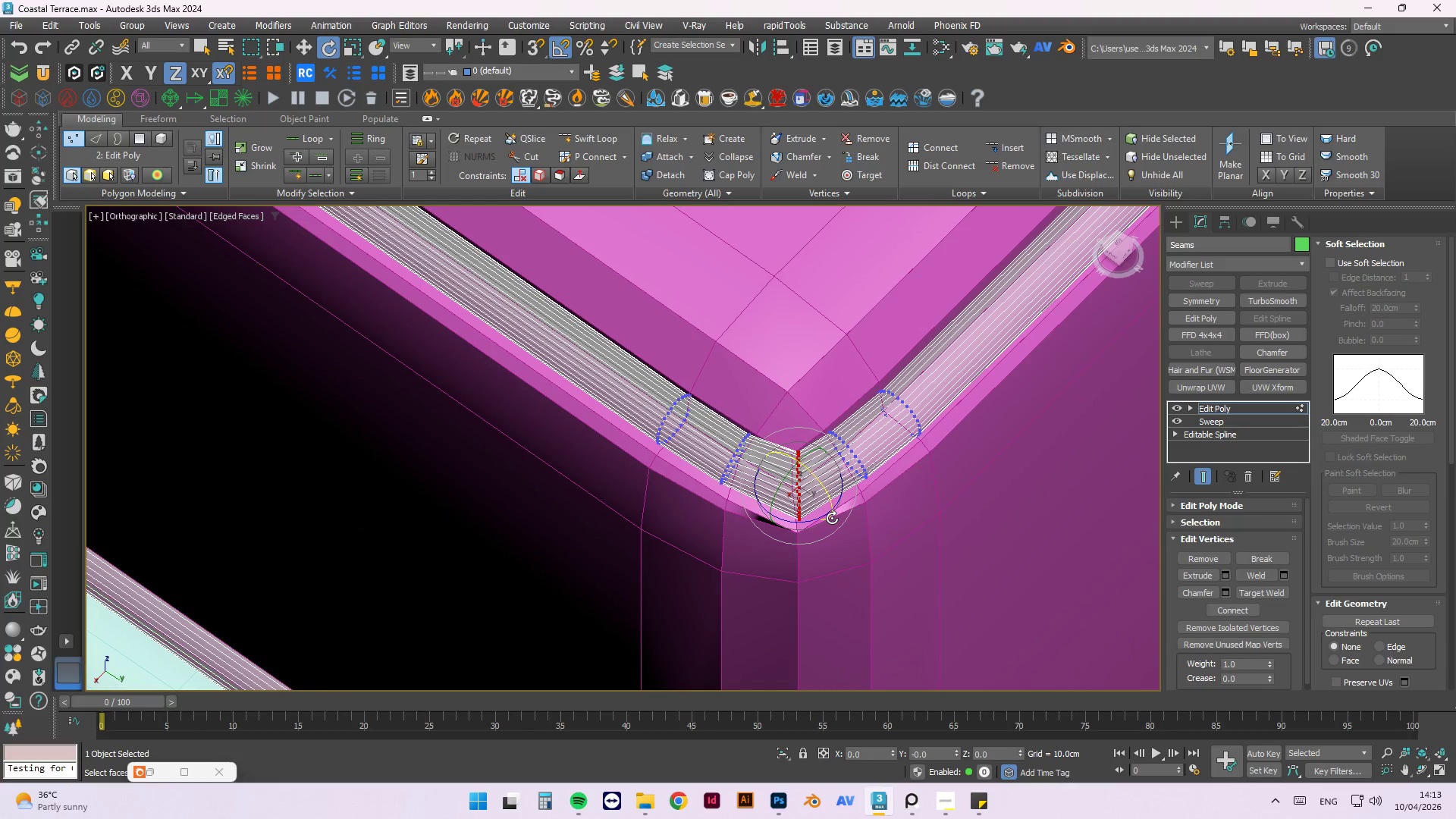 
key(R)
 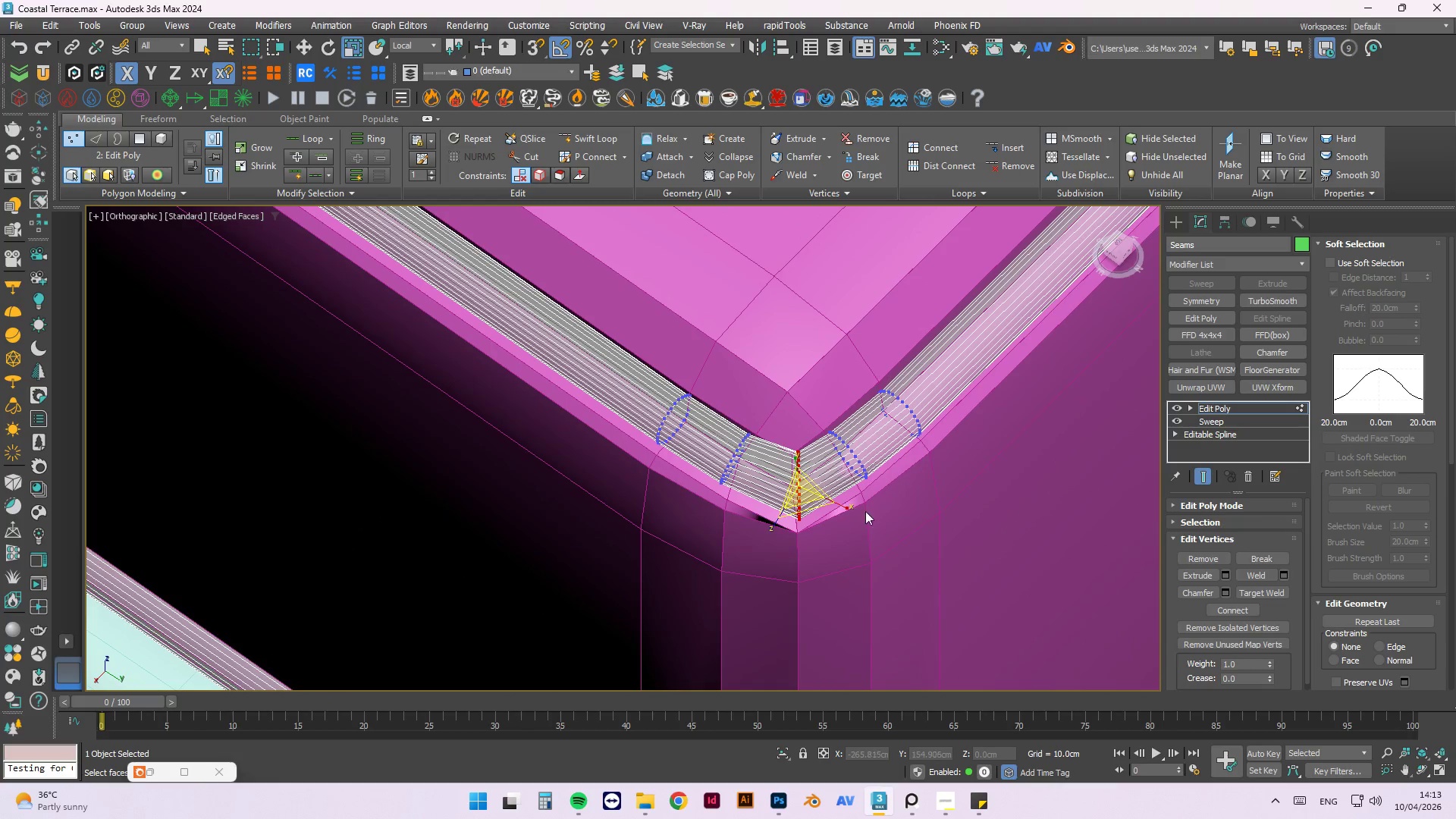 
hold_key(key=AltLeft, duration=0.42)
 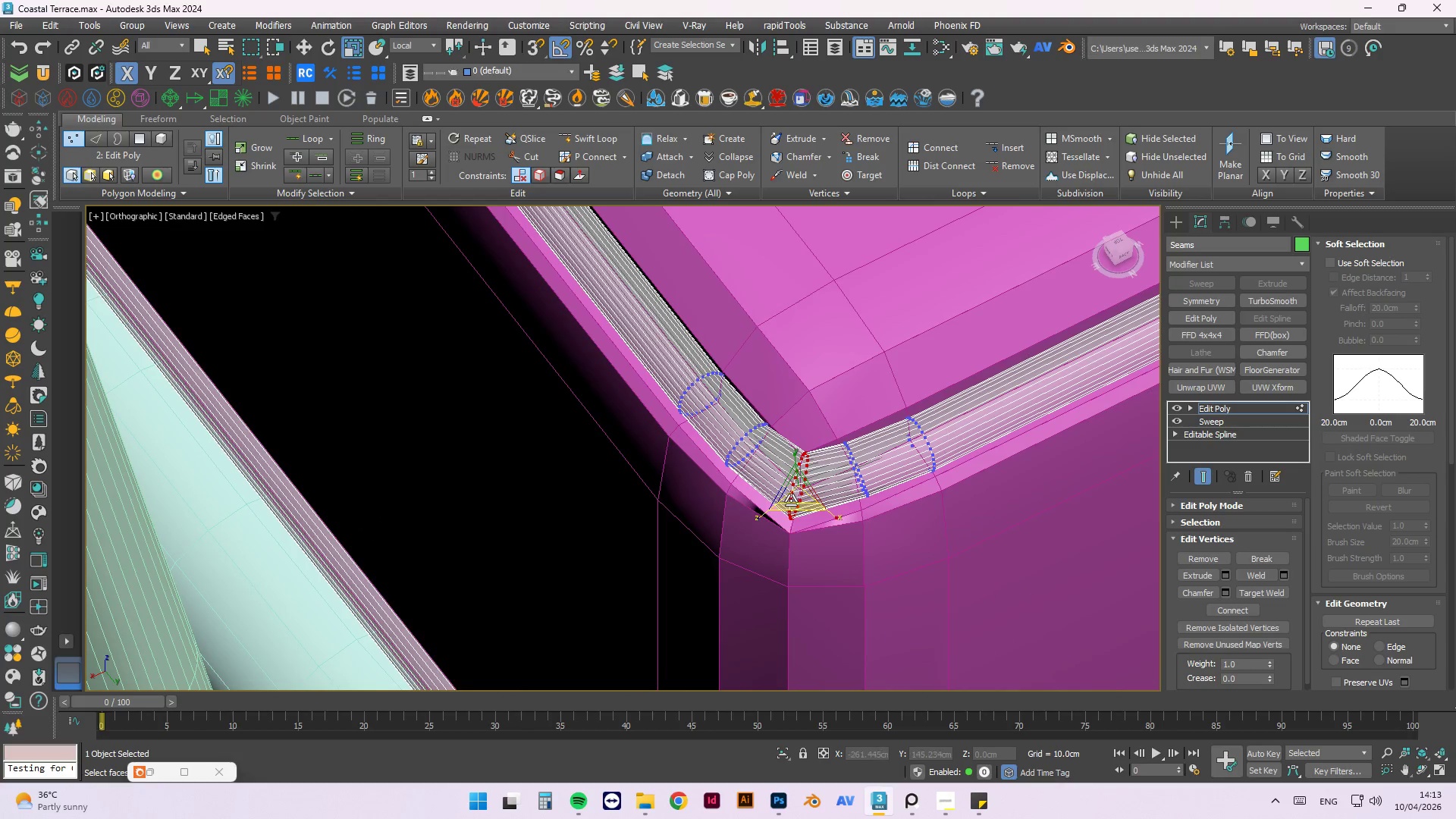 
left_click_drag(start_coordinate=[792, 501], to_coordinate=[801, 491])
 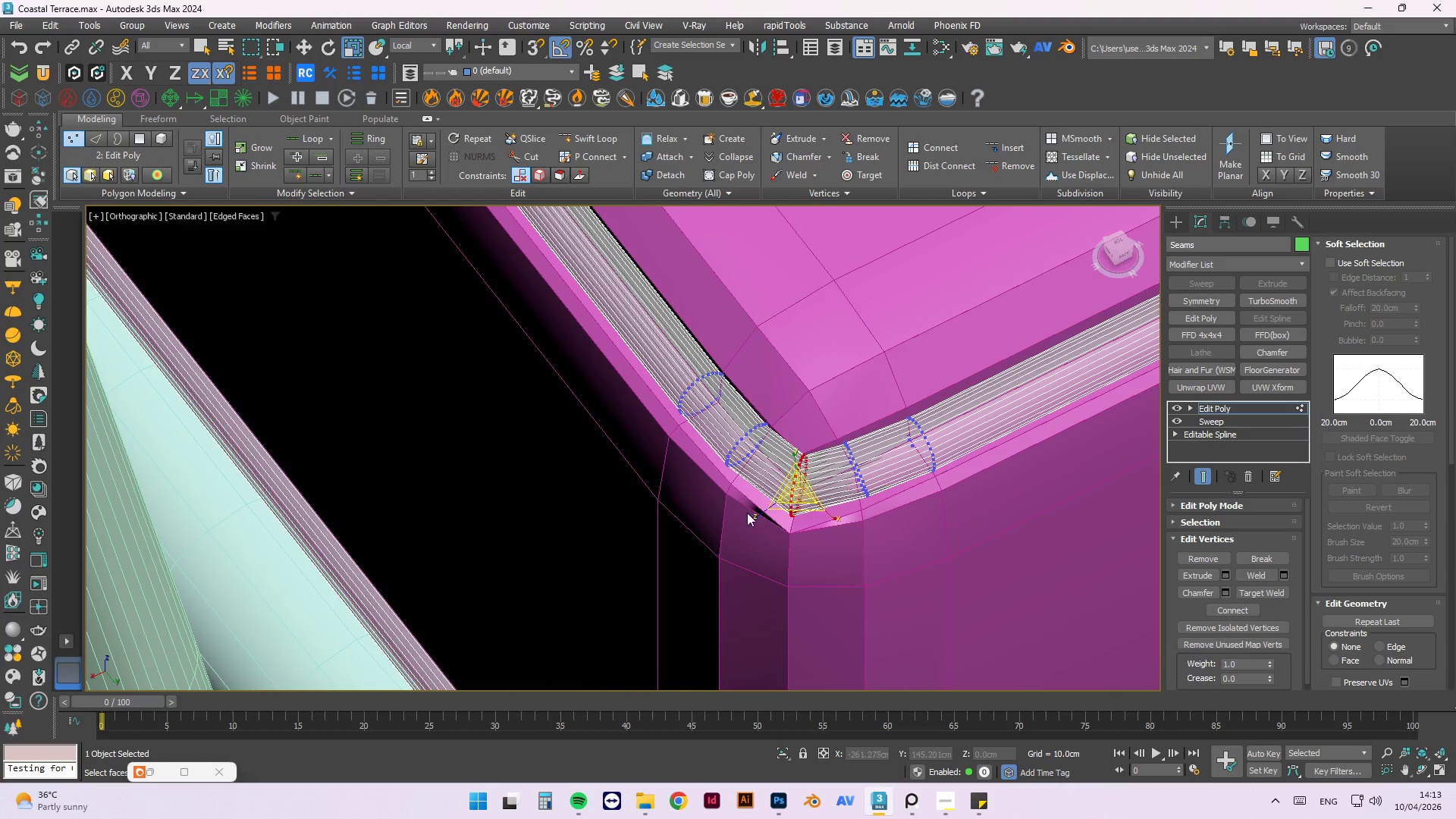 
scroll: coordinate [584, 507], scroll_direction: down, amount: 8.0
 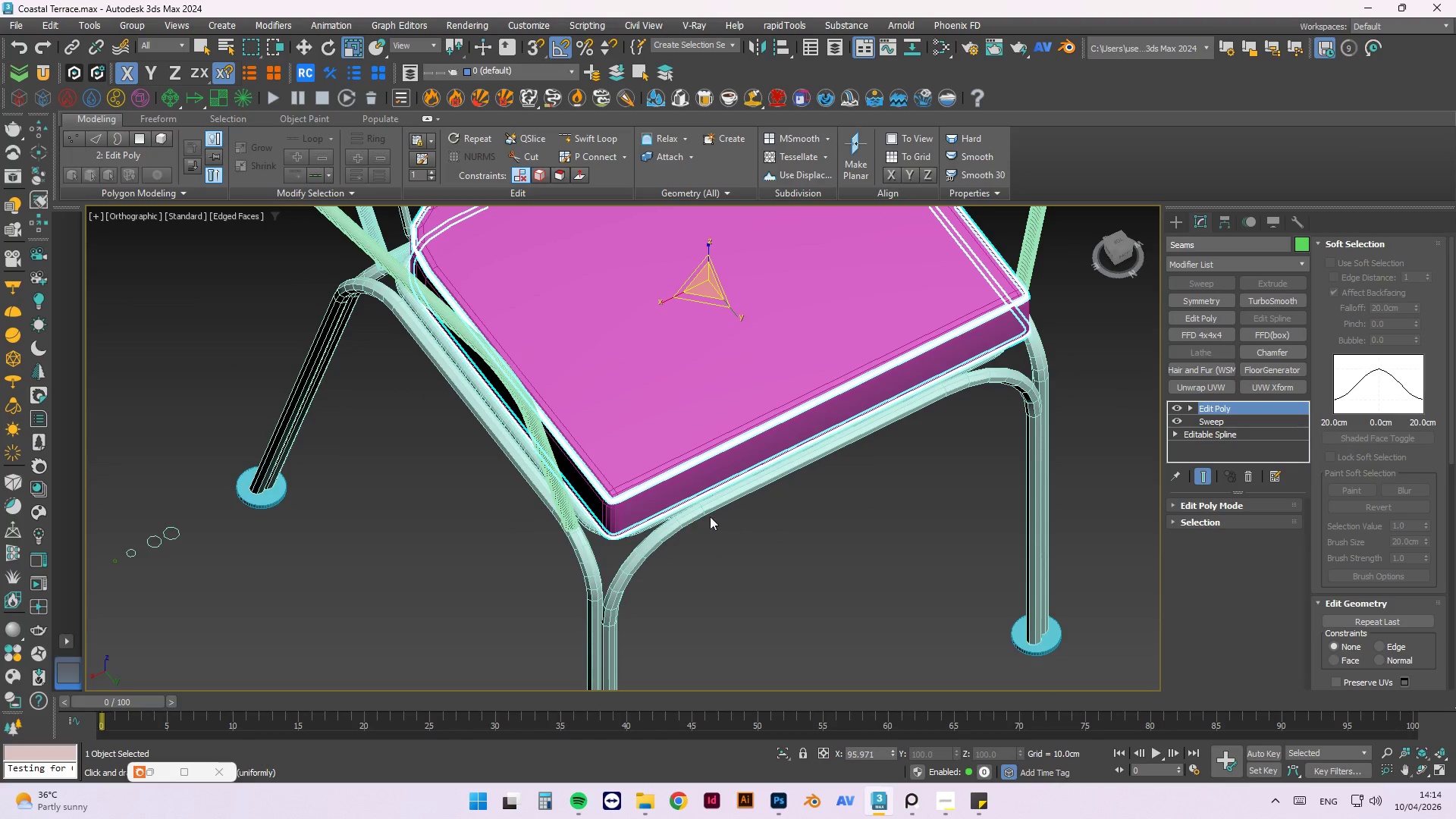 
scroll: coordinate [598, 515], scroll_direction: up, amount: 4.0
 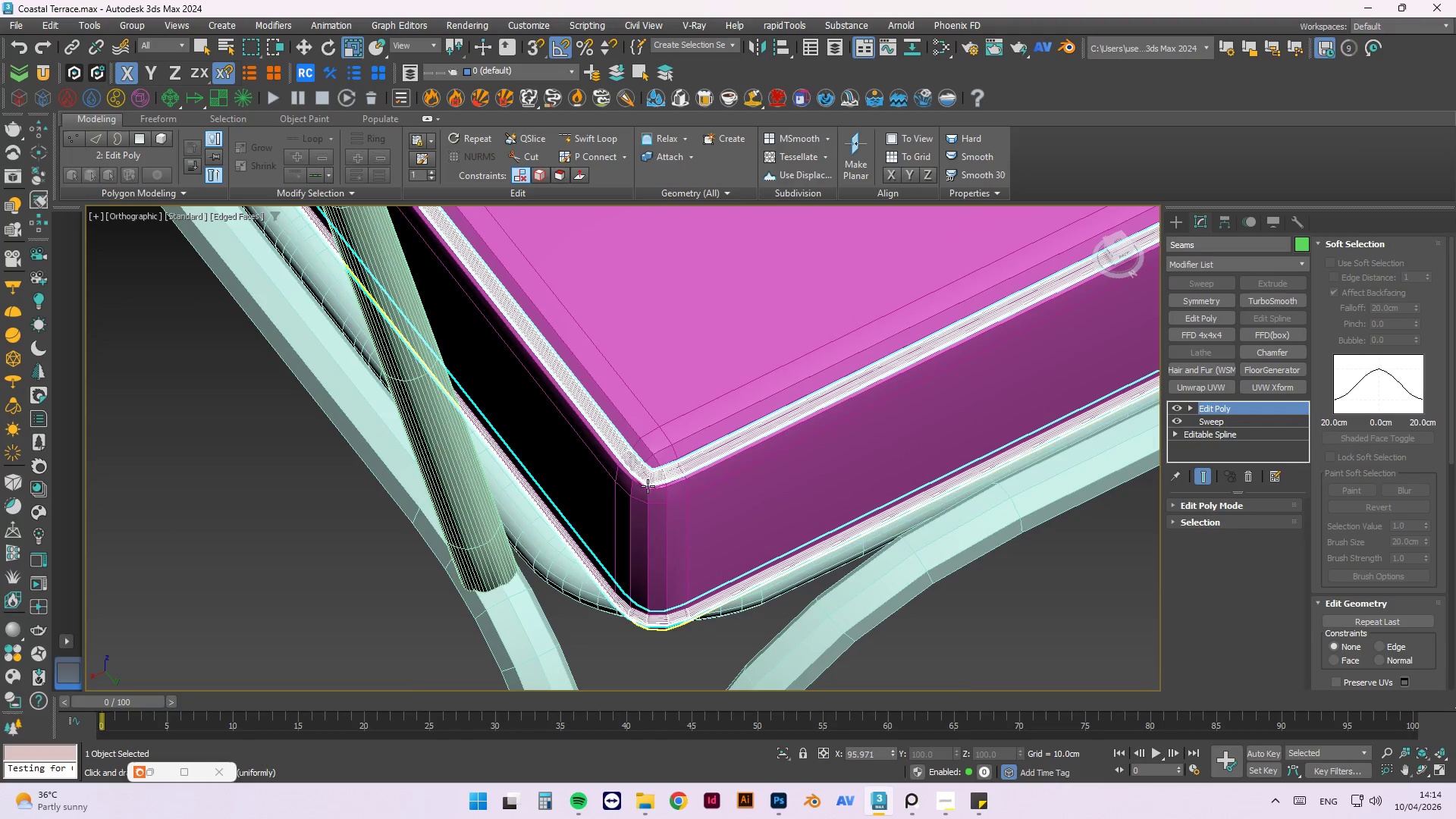 
hold_key(key=AltLeft, duration=0.5)
 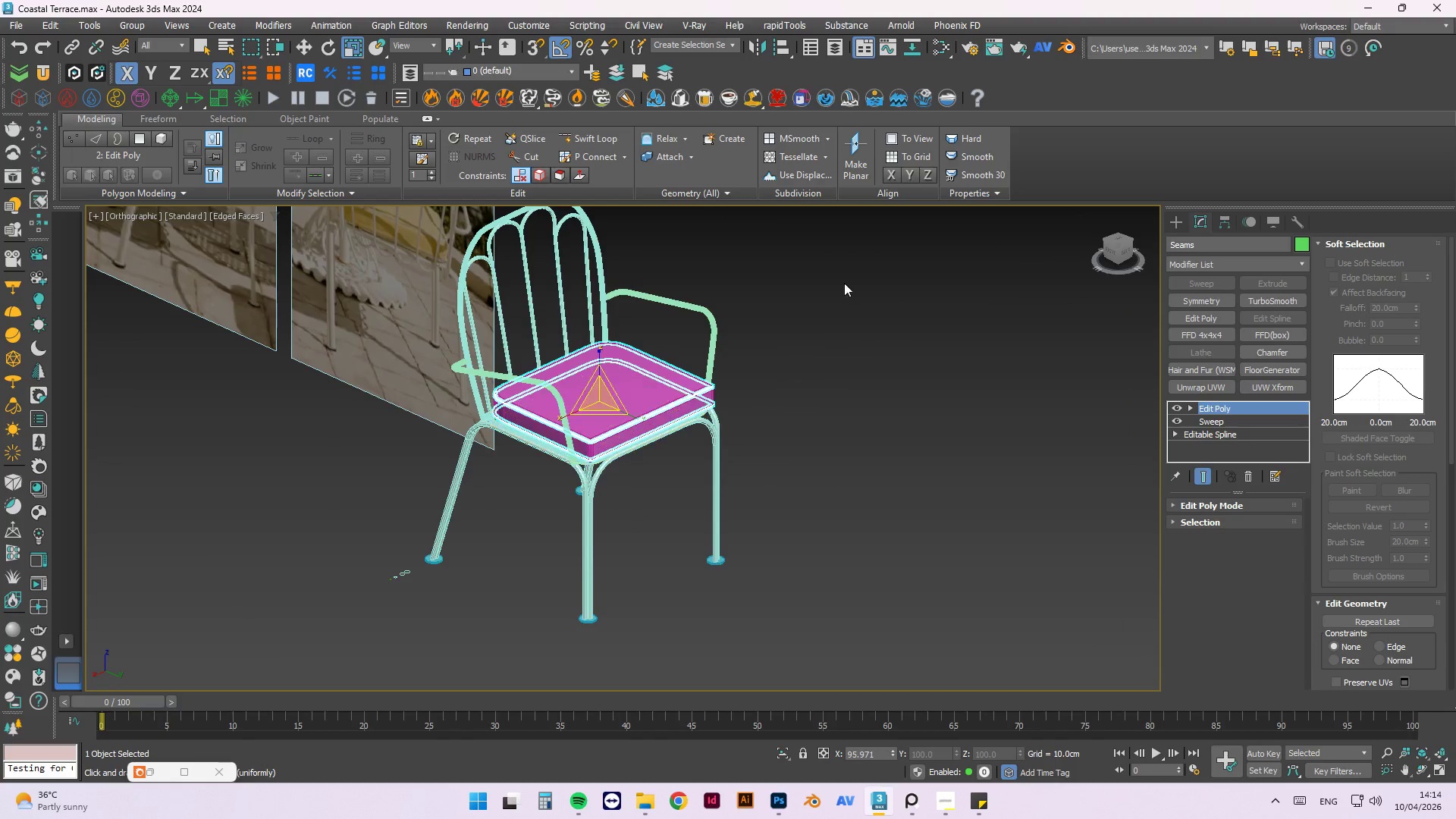 
scroll: coordinate [512, 457], scroll_direction: down, amount: 3.0
 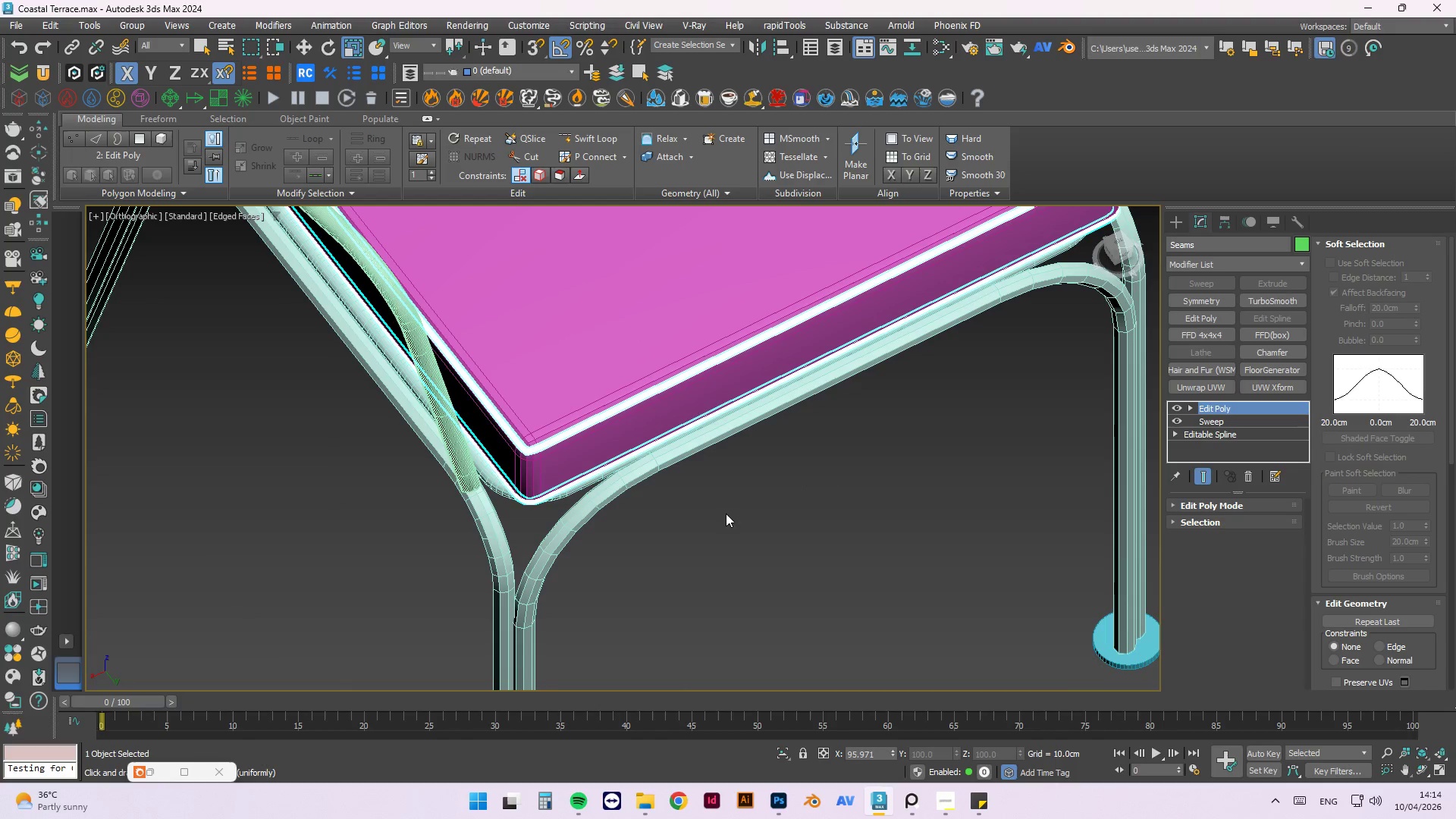 
hold_key(key=AltLeft, duration=3.66)
scroll: coordinate [618, 485], scroll_direction: up, amount: 8.0
 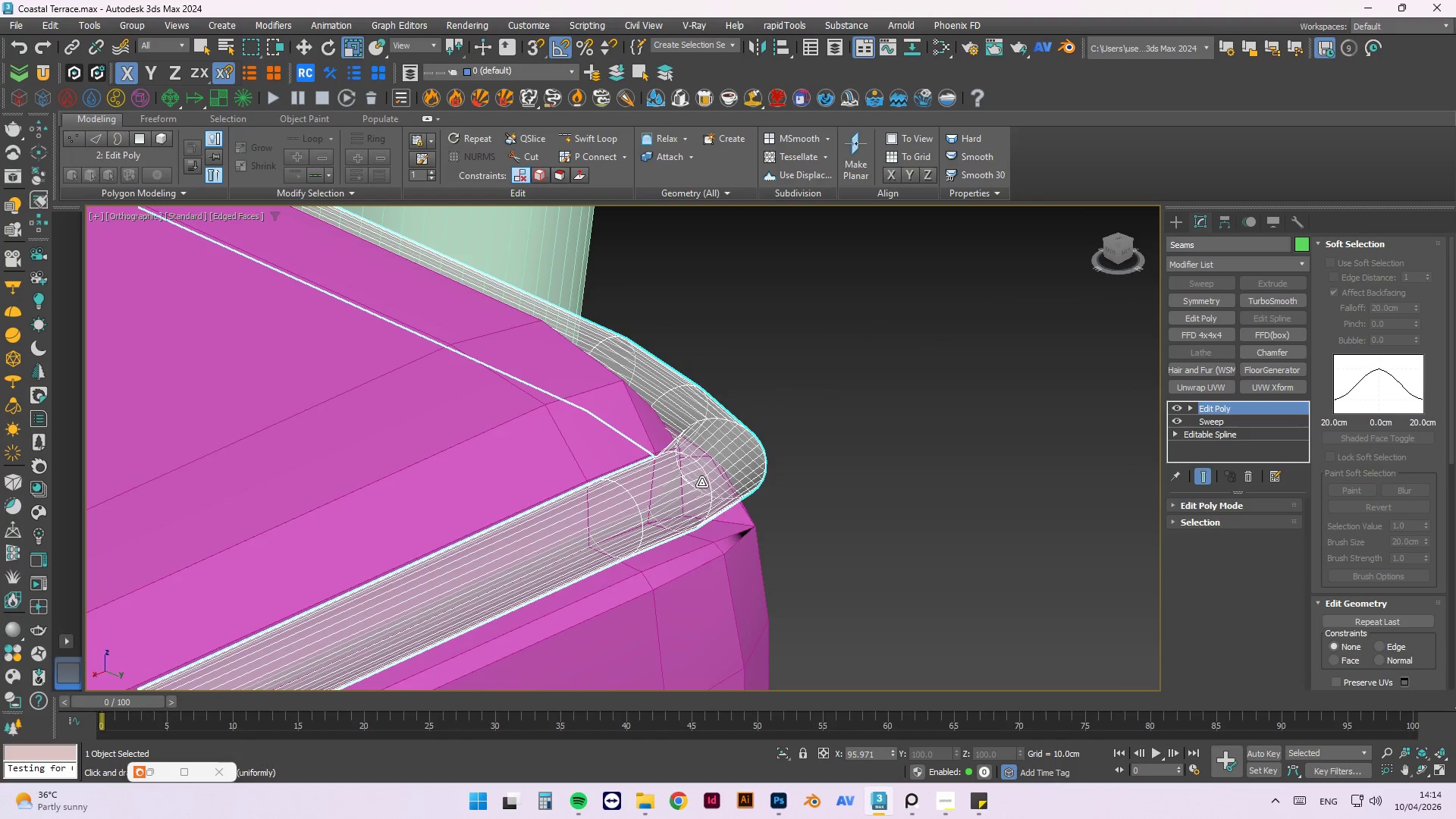 
left_click([701, 482])
 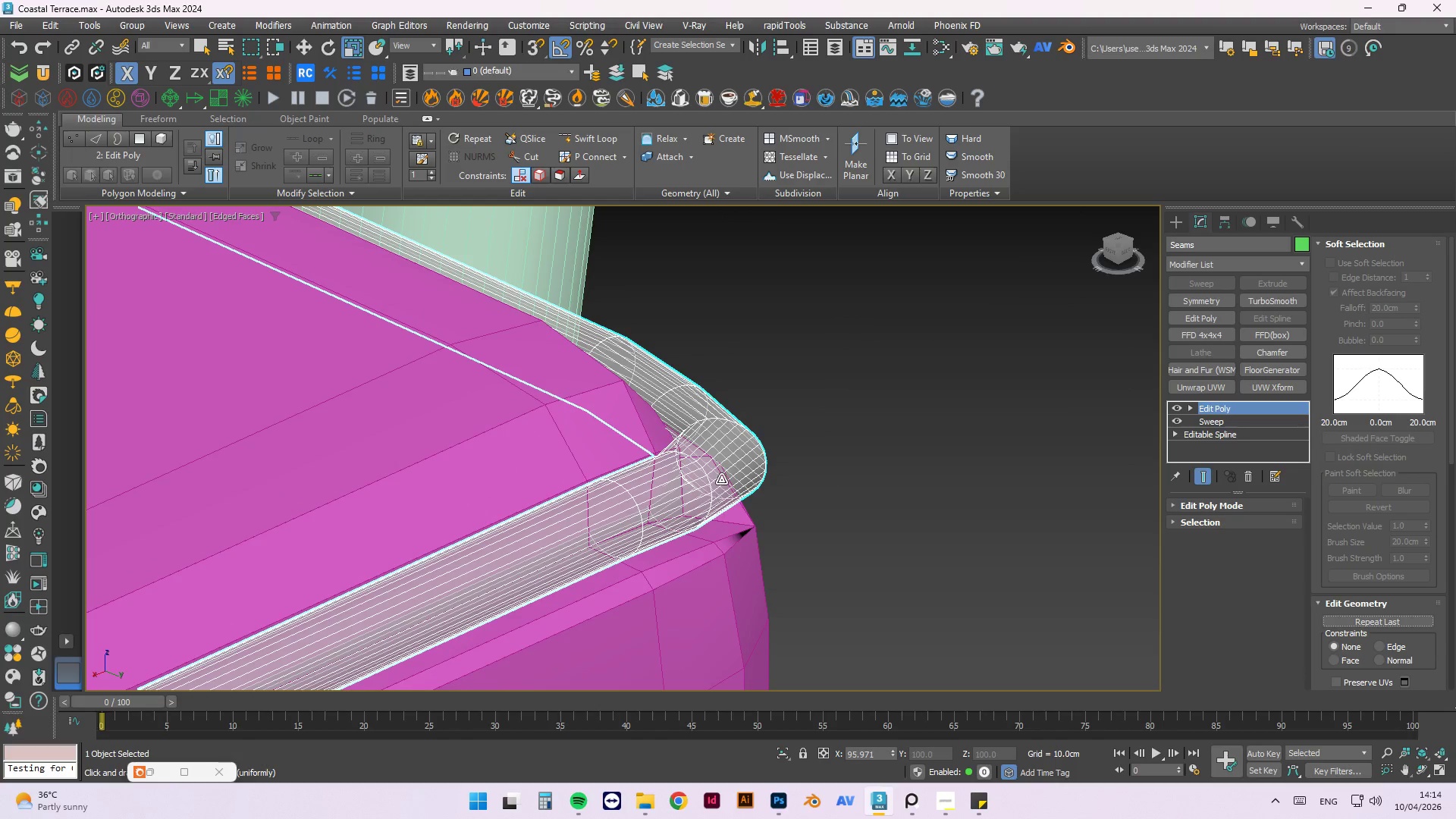 
hold_key(key=AltLeft, duration=0.47)
 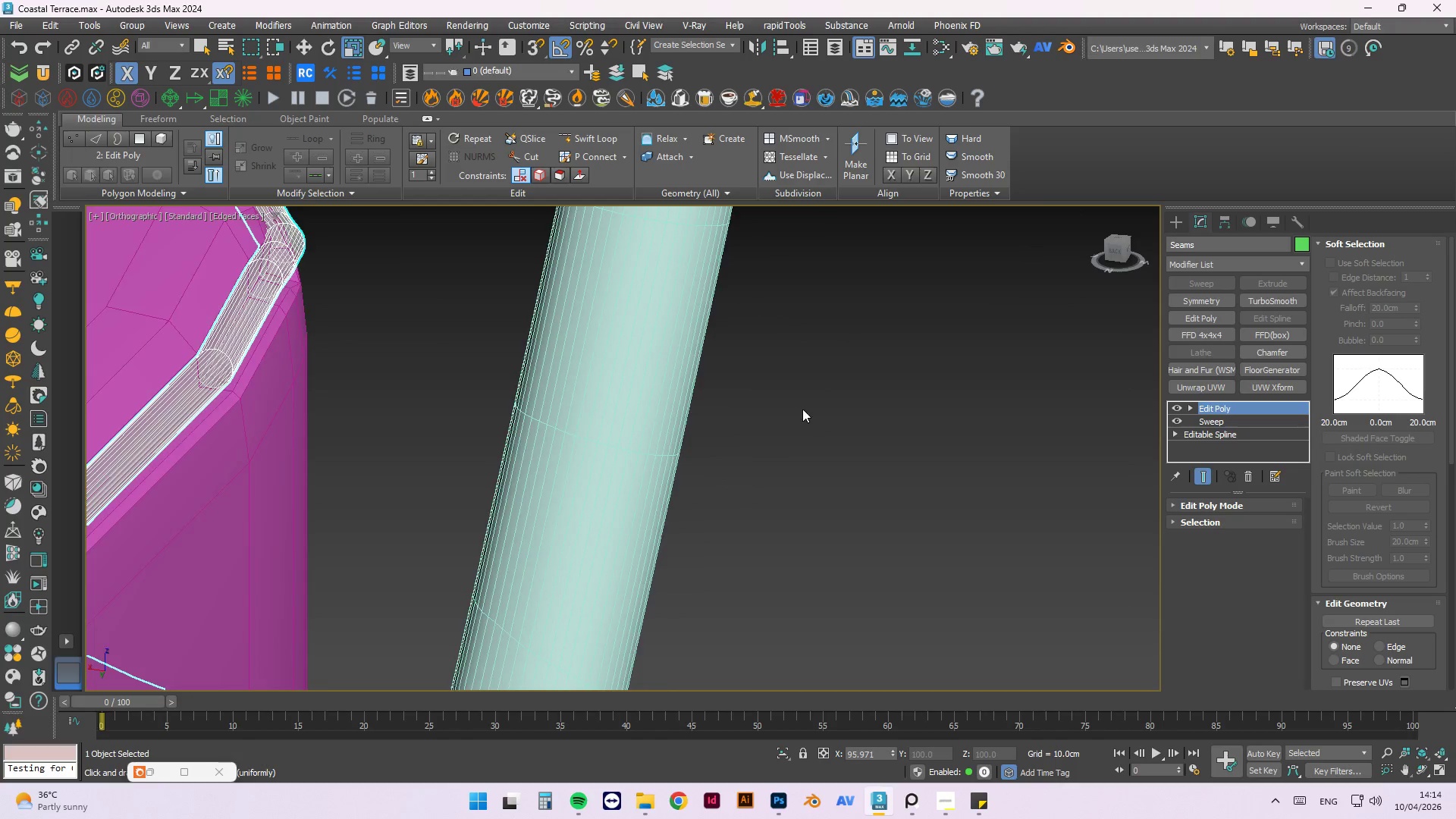 
scroll: coordinate [818, 400], scroll_direction: down, amount: 7.0
 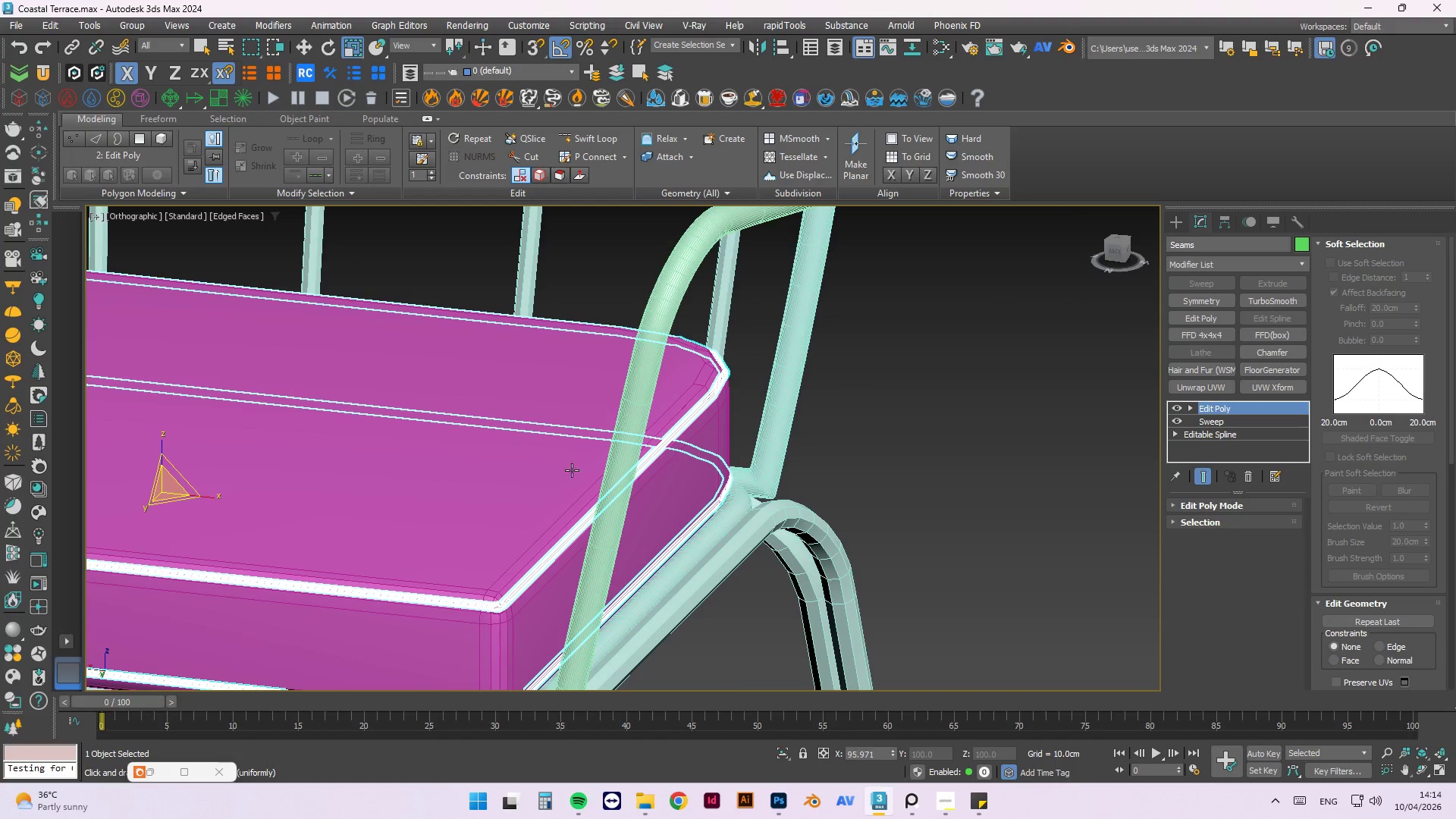 
left_click([557, 532])
 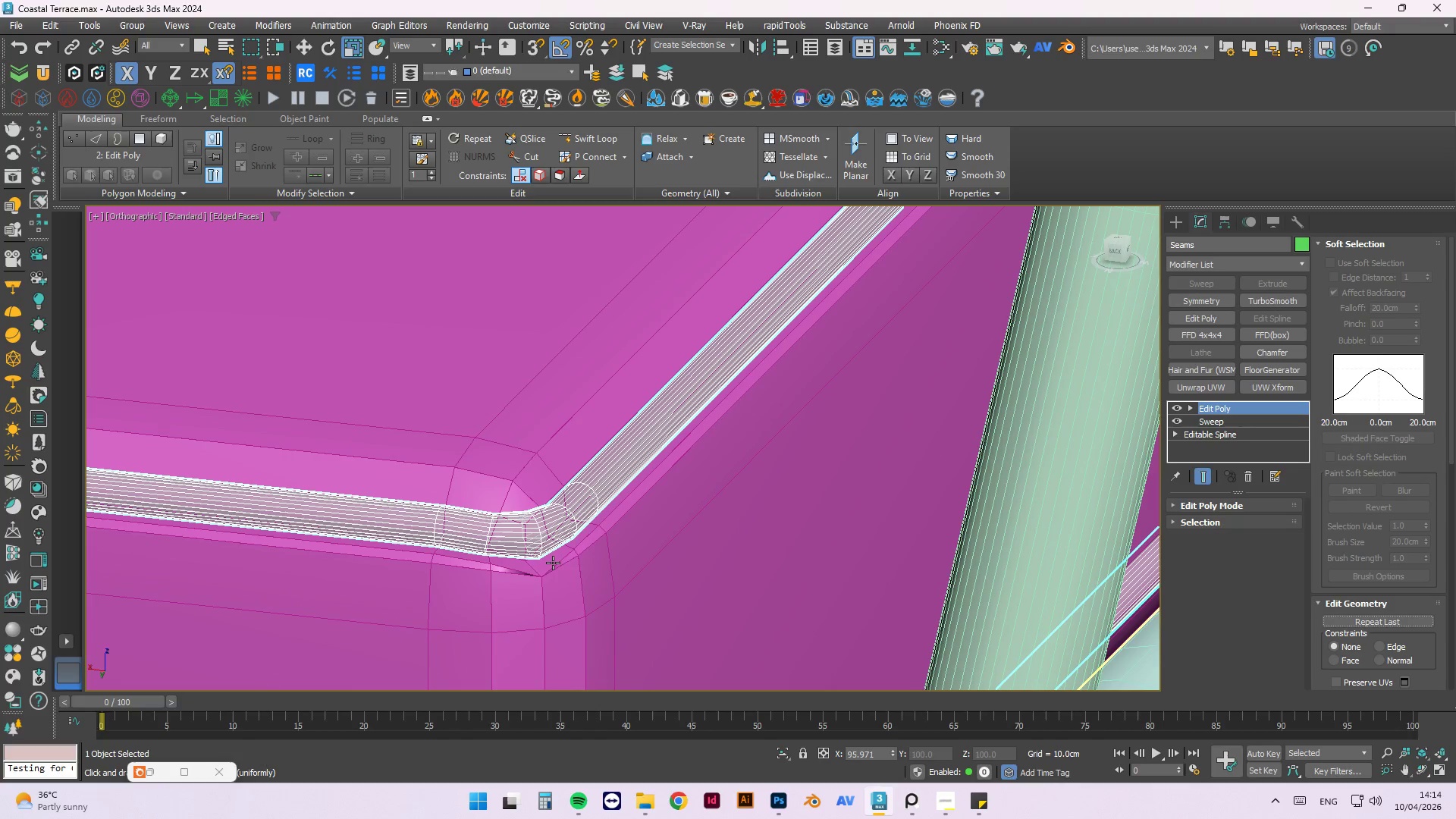 
scroll: coordinate [529, 587], scroll_direction: up, amount: 5.0
 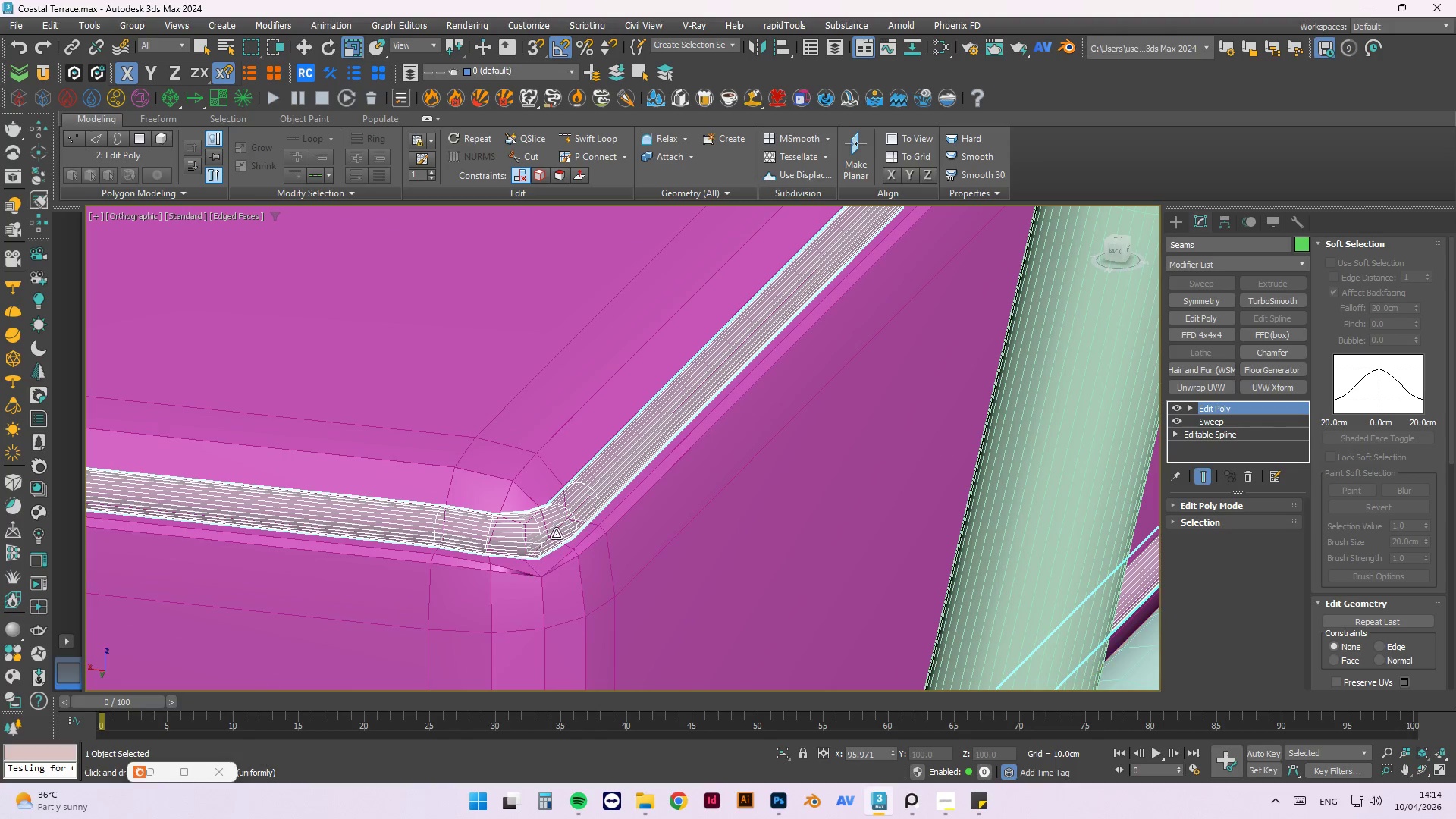 
key(1)
 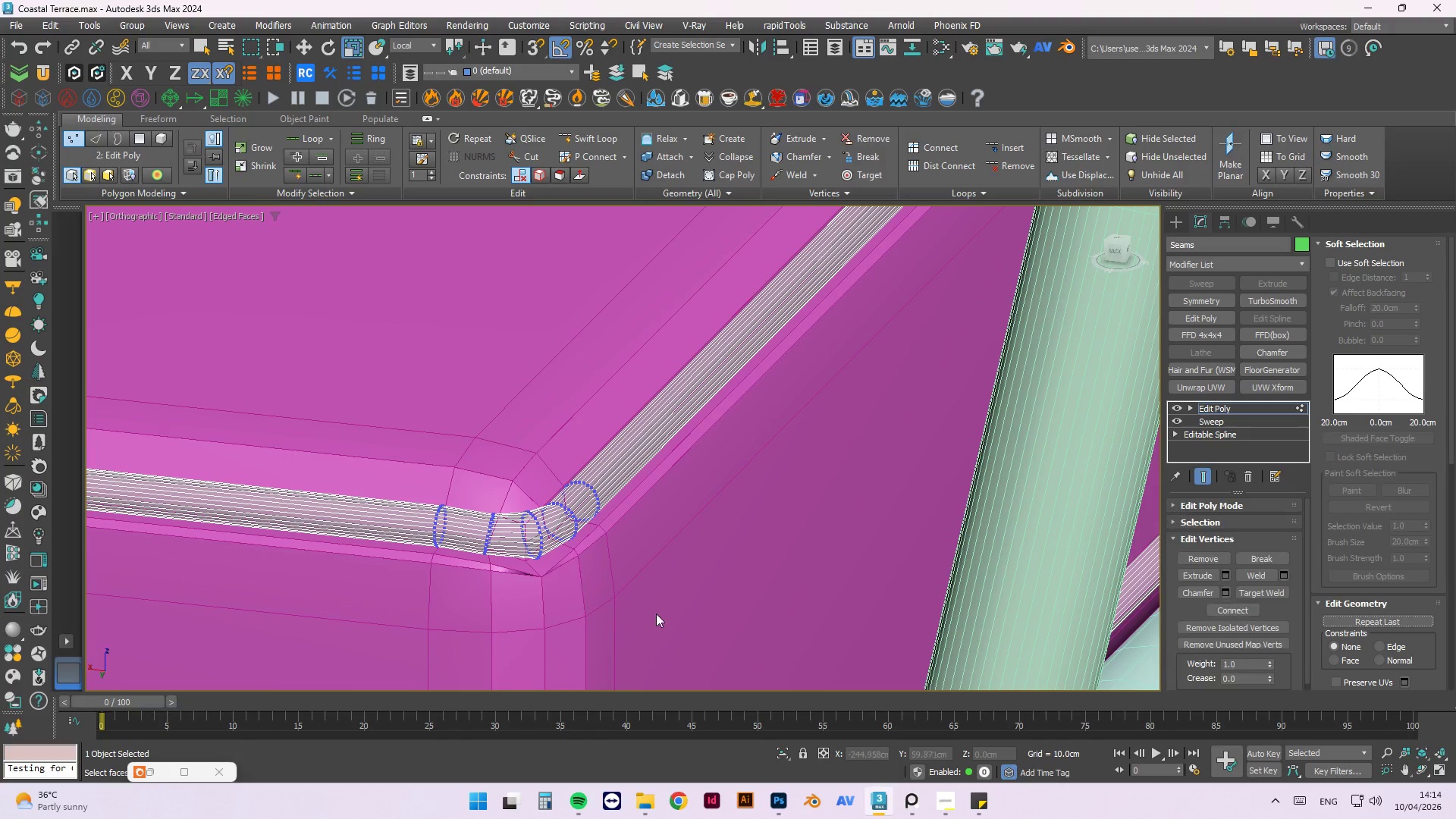 
hold_key(key=AltLeft, duration=0.42)
 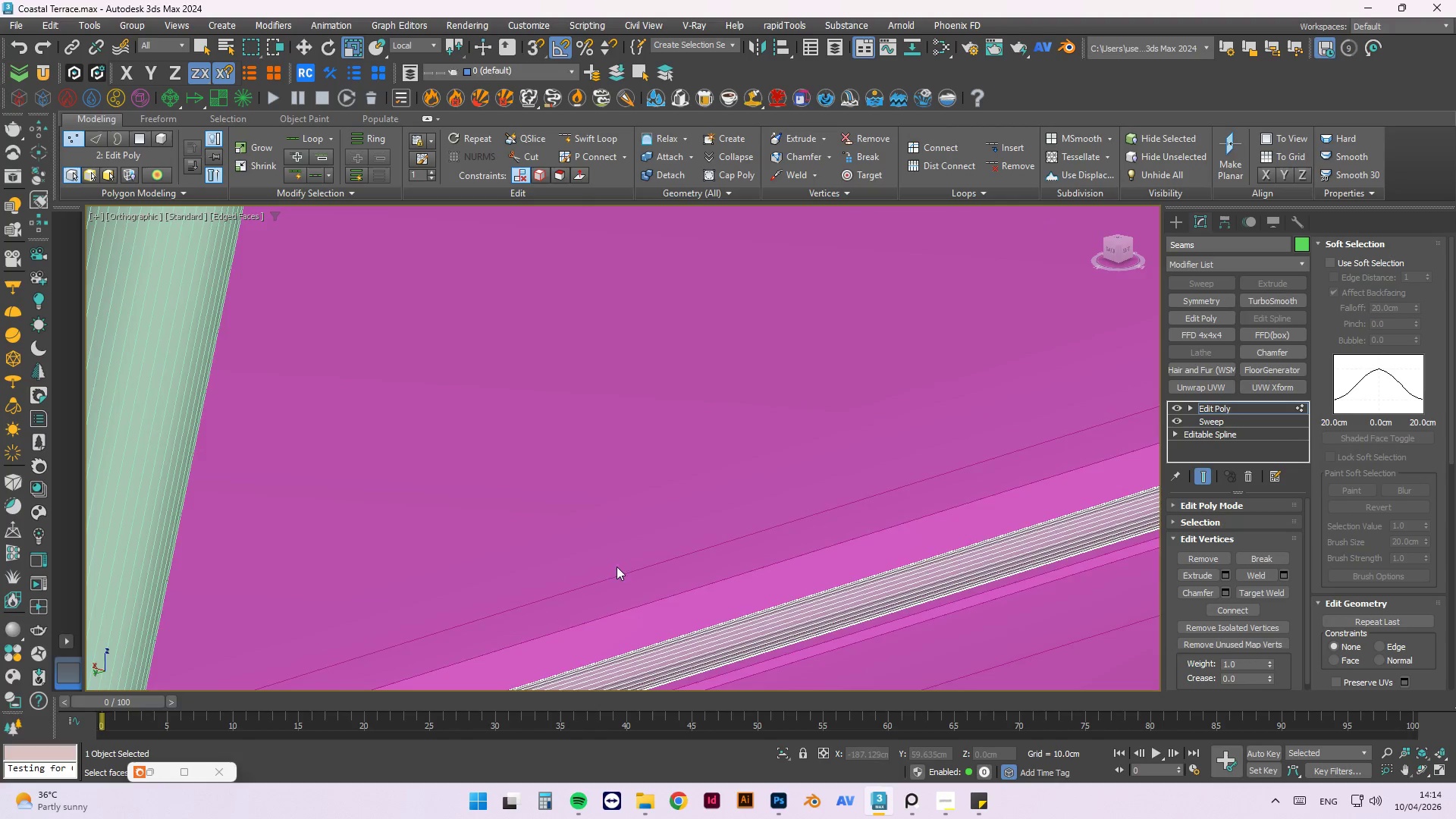 
scroll: coordinate [702, 499], scroll_direction: down, amount: 5.0
 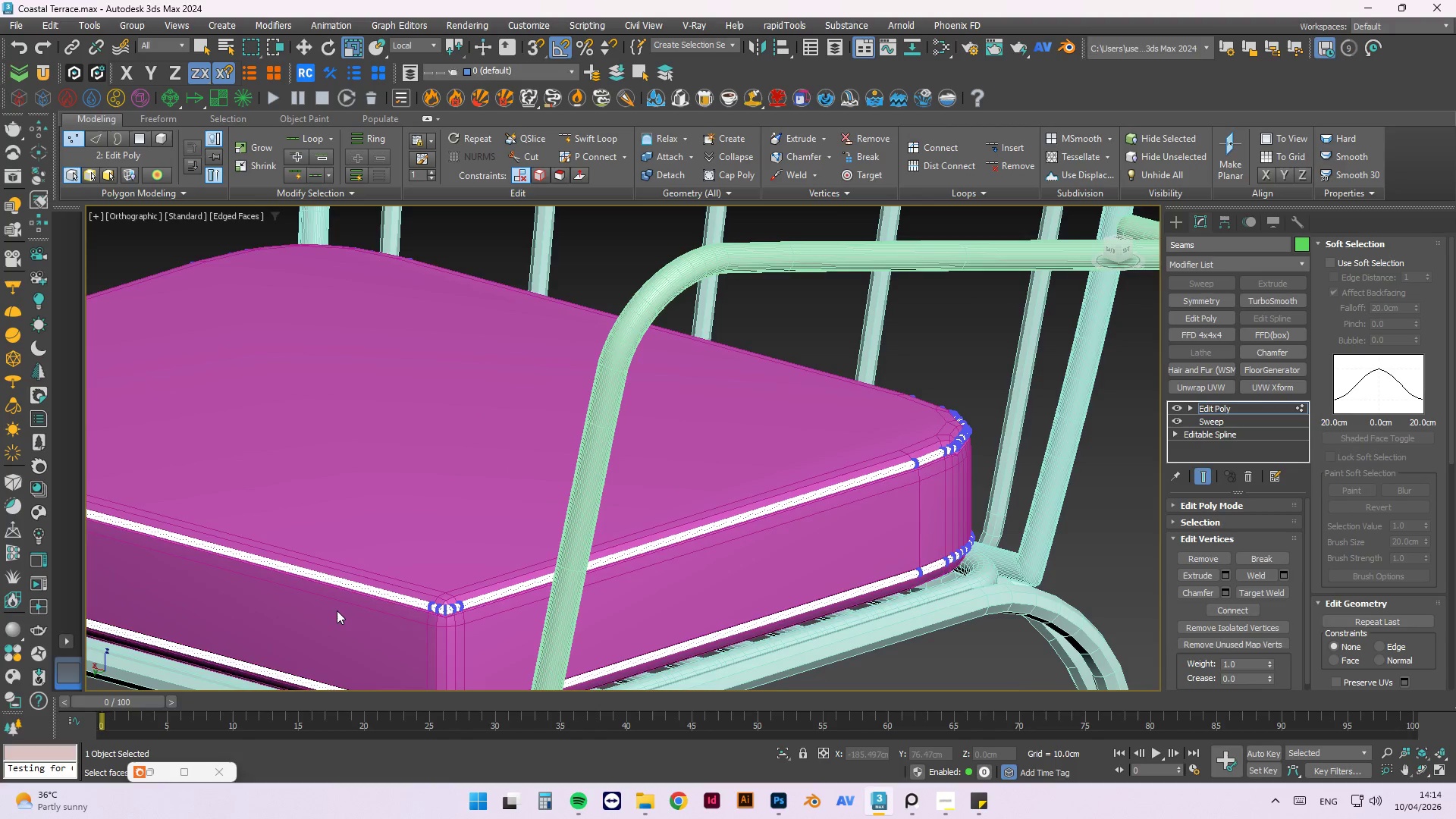 
left_click_drag(start_coordinate=[575, 675], to_coordinate=[522, 524])
 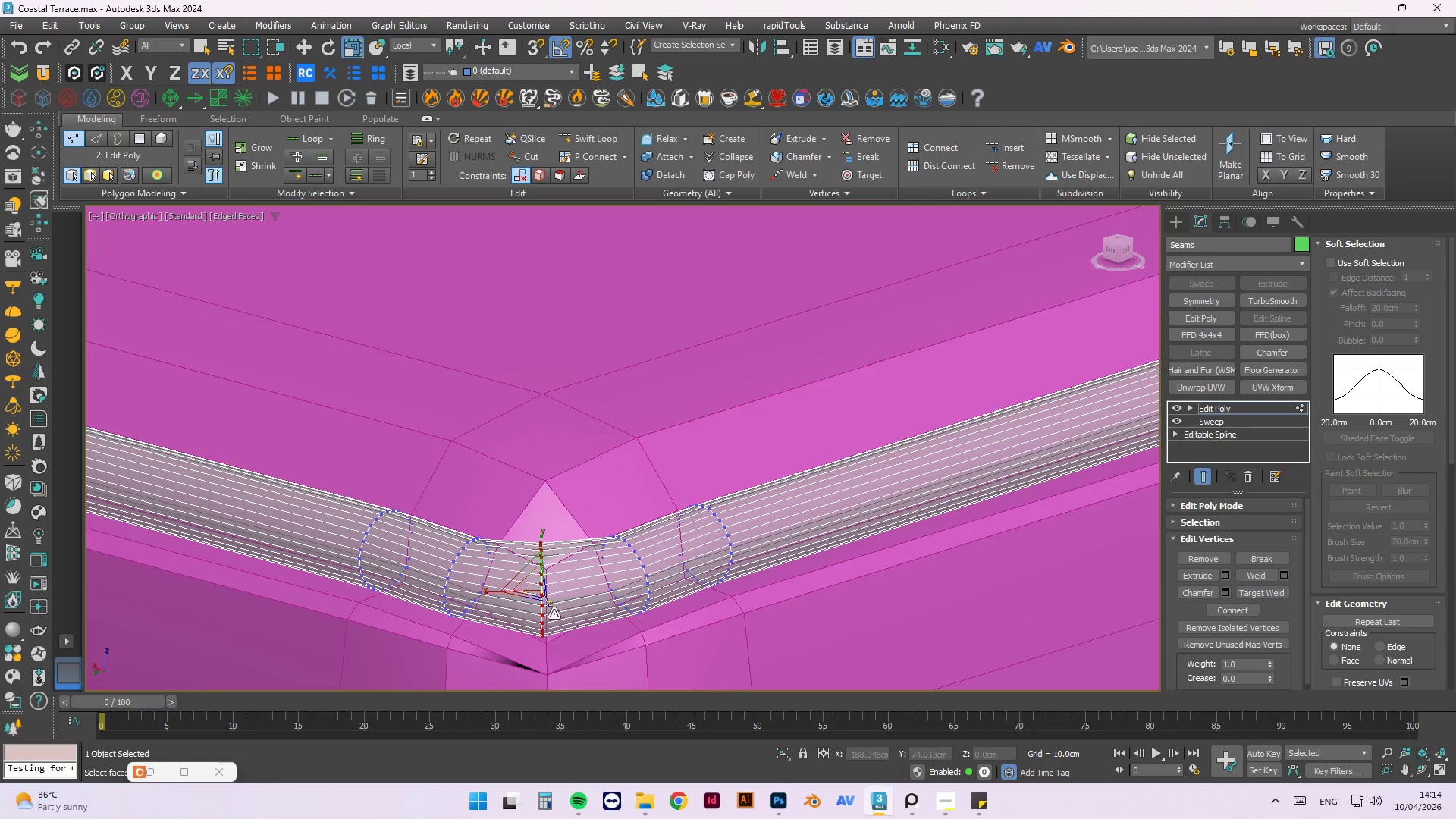 
scroll: coordinate [543, 606], scroll_direction: up, amount: 9.0
 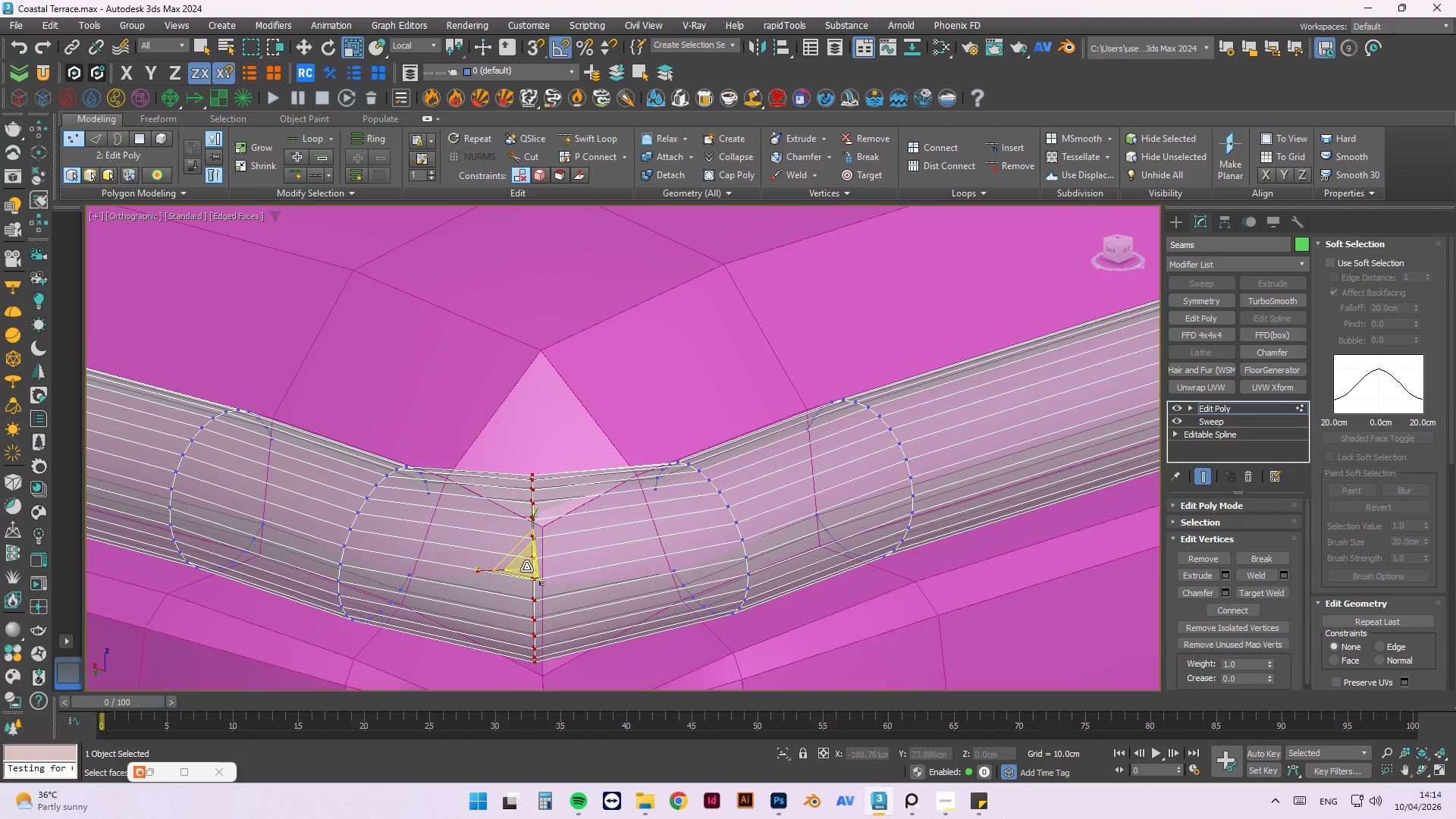 
left_click_drag(start_coordinate=[529, 566], to_coordinate=[537, 573])
 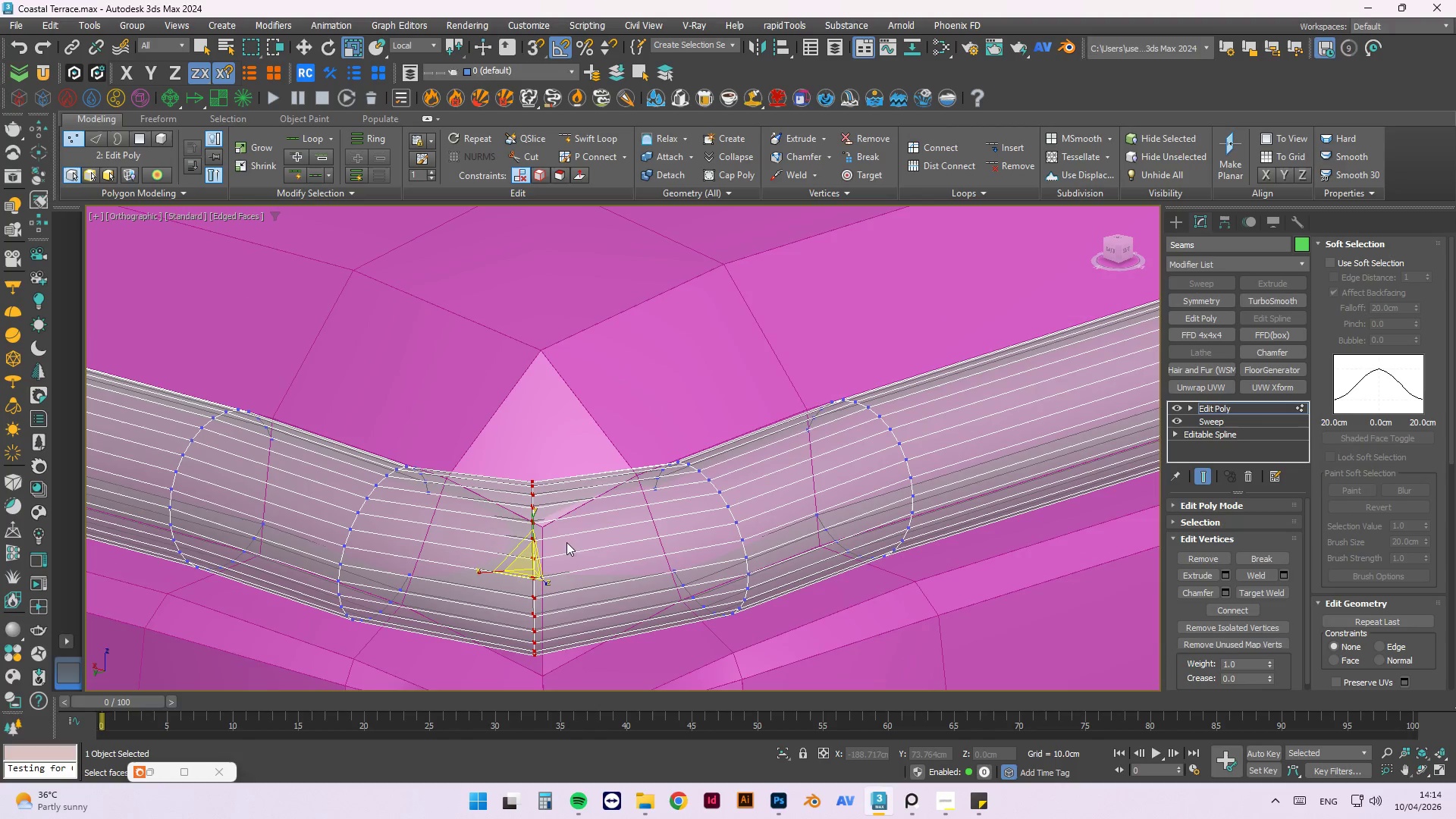 
hold_key(key=AltLeft, duration=1.51)
 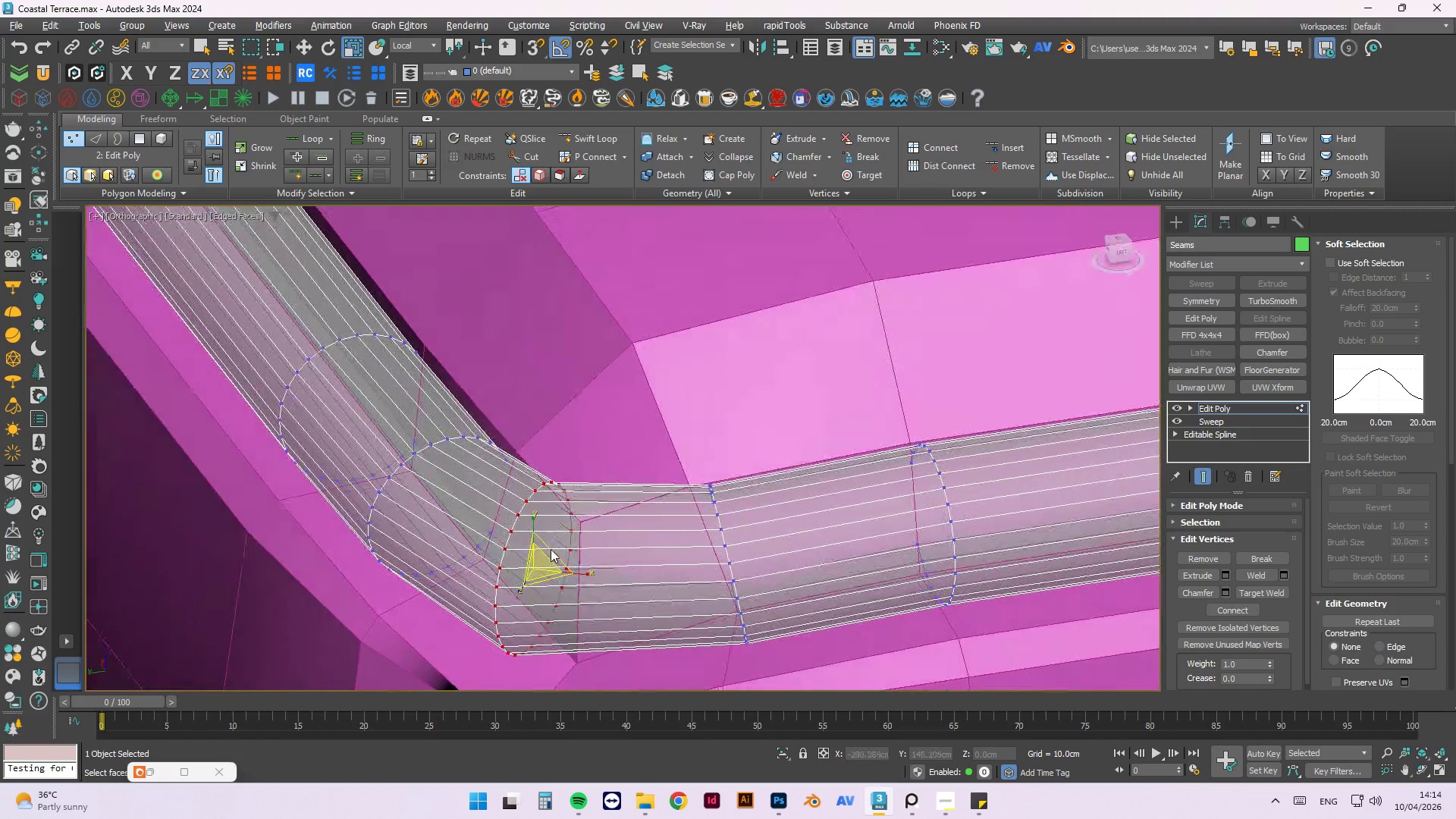 
hold_key(key=AltLeft, duration=0.72)
 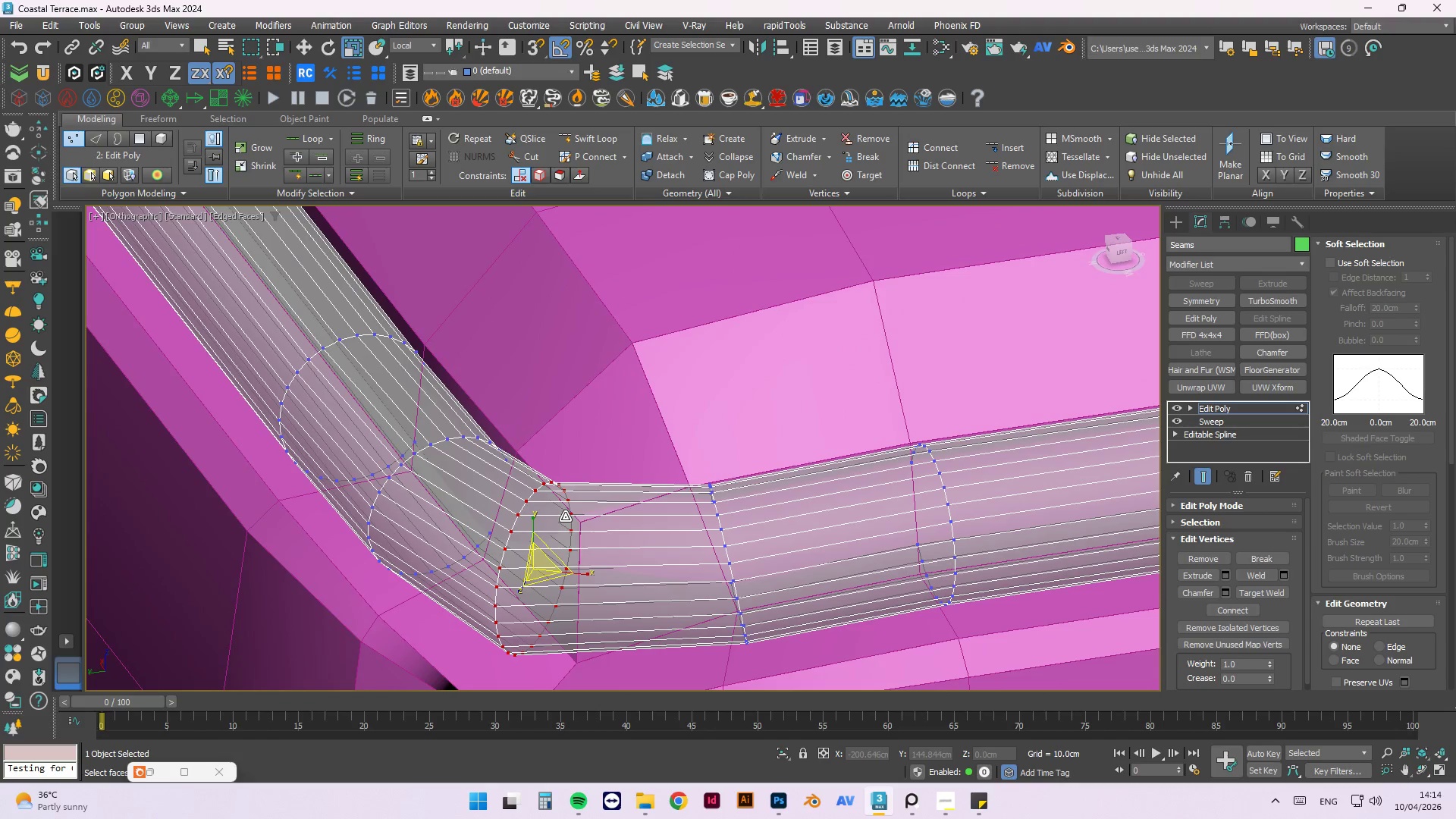 
key(W)
 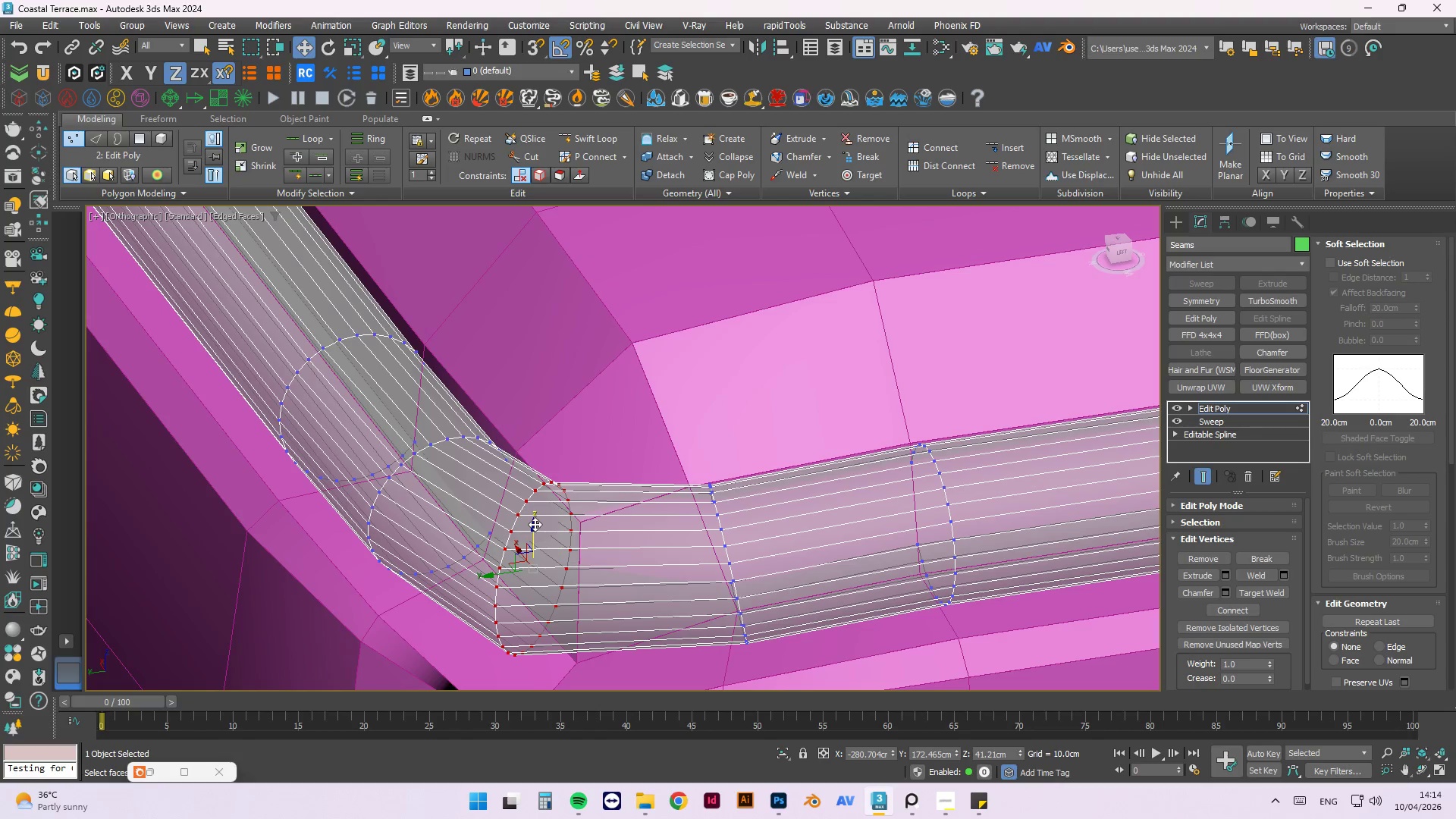 
left_click_drag(start_coordinate=[535, 526], to_coordinate=[543, 557])
 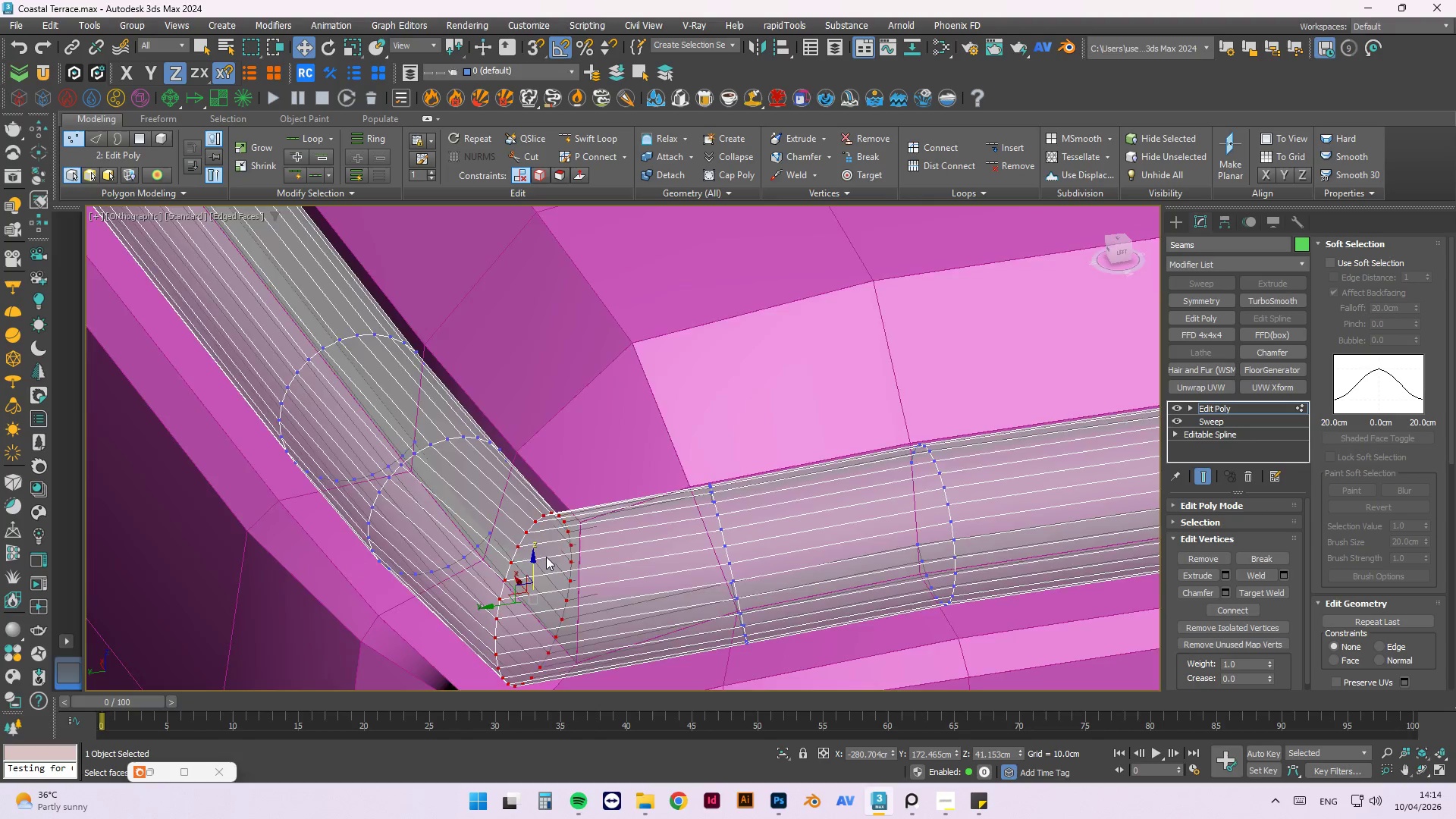 
hold_key(key=AltLeft, duration=1.42)
 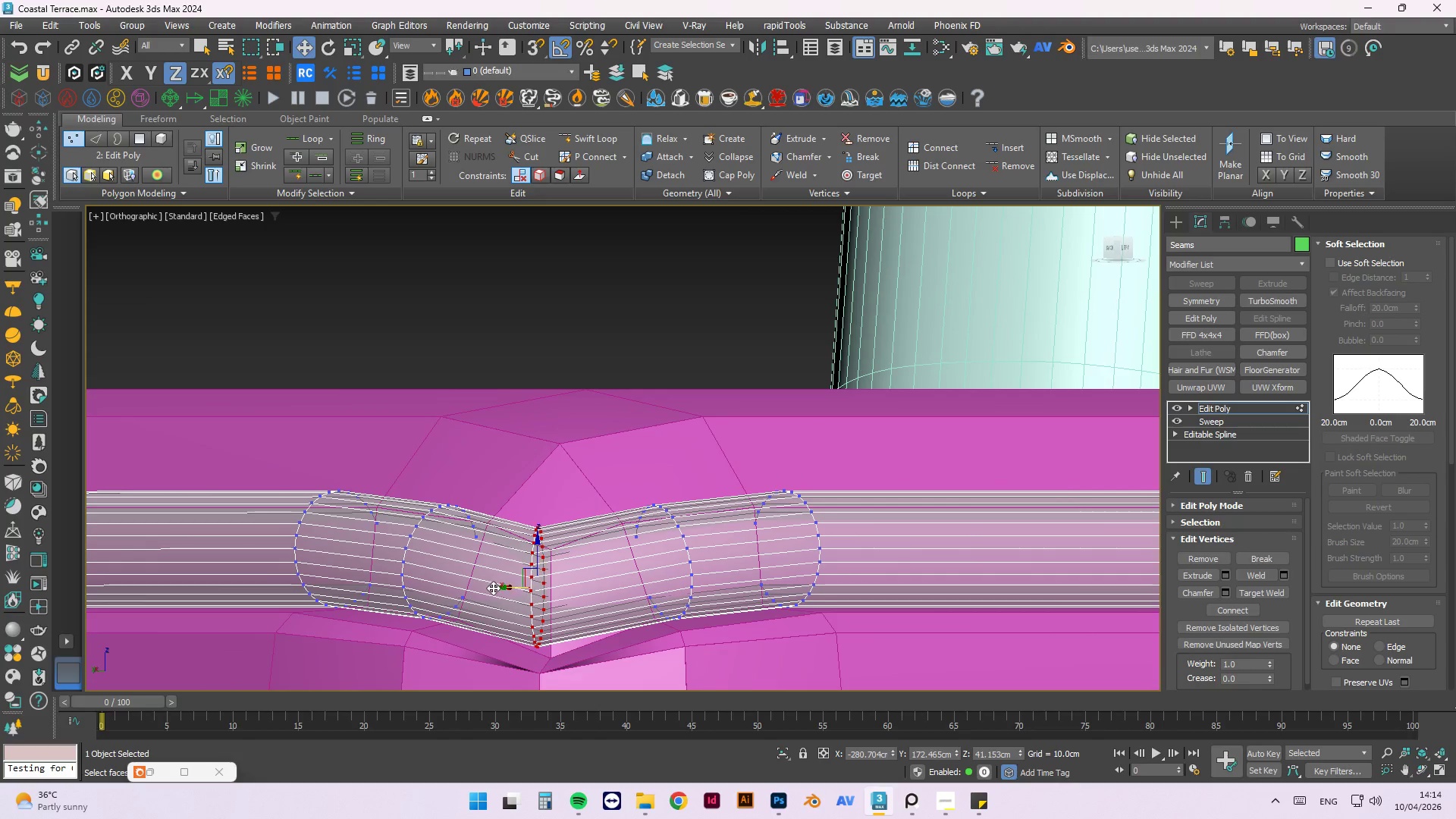 
scroll: coordinate [548, 557], scroll_direction: down, amount: 1.0
 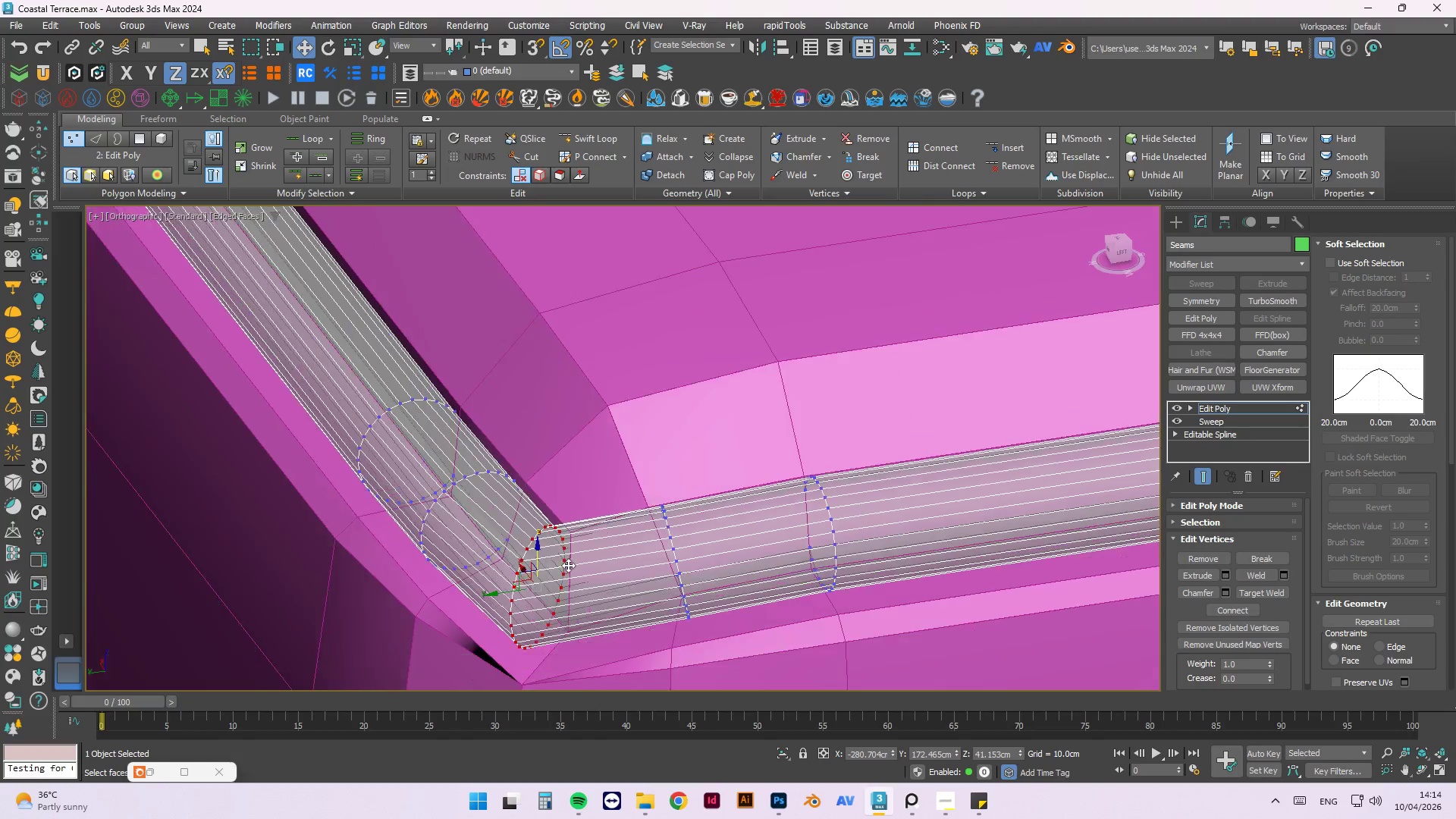 
left_click_drag(start_coordinate=[497, 588], to_coordinate=[503, 583])
 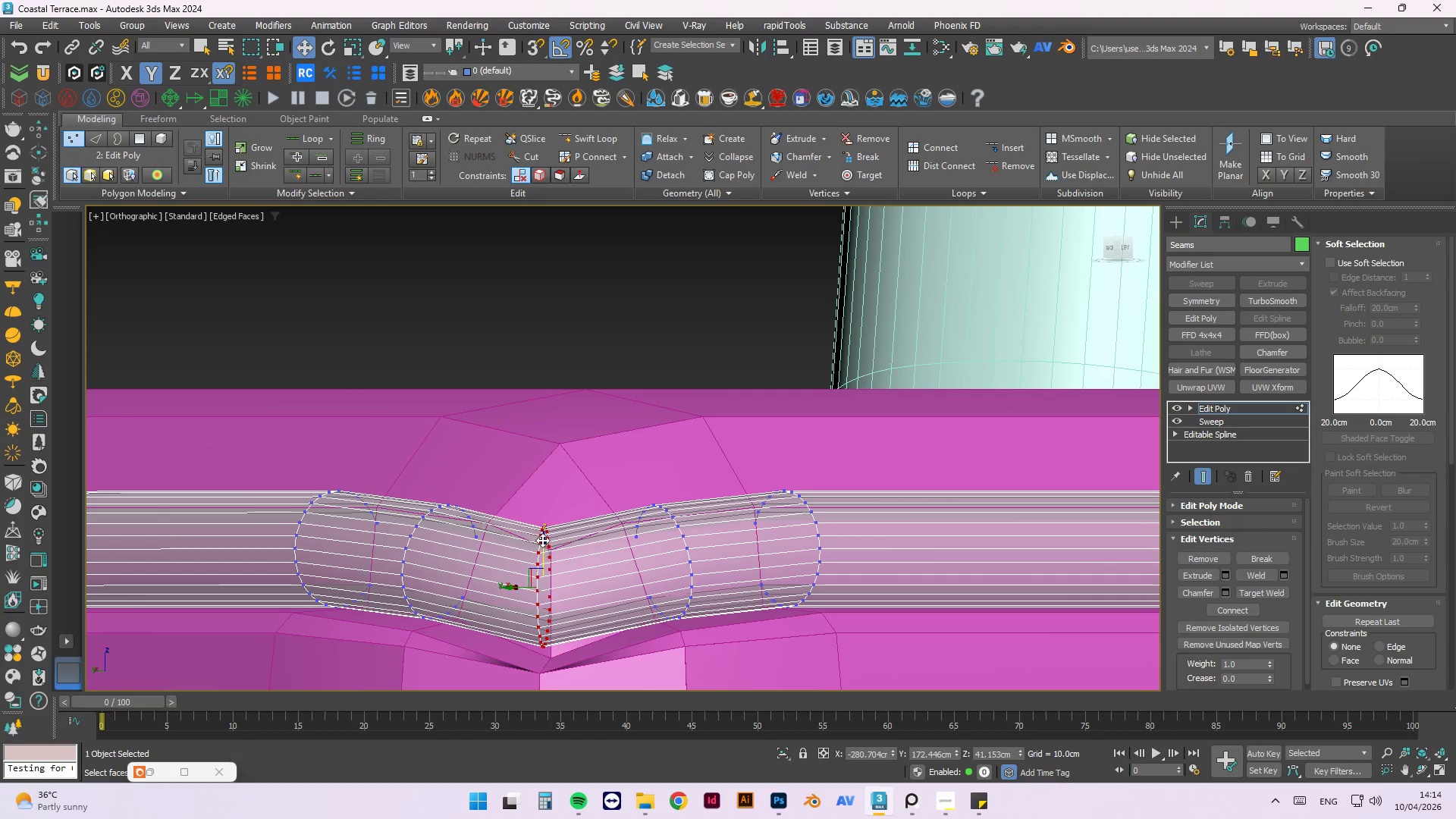 
left_click_drag(start_coordinate=[542, 540], to_coordinate=[543, 531])
 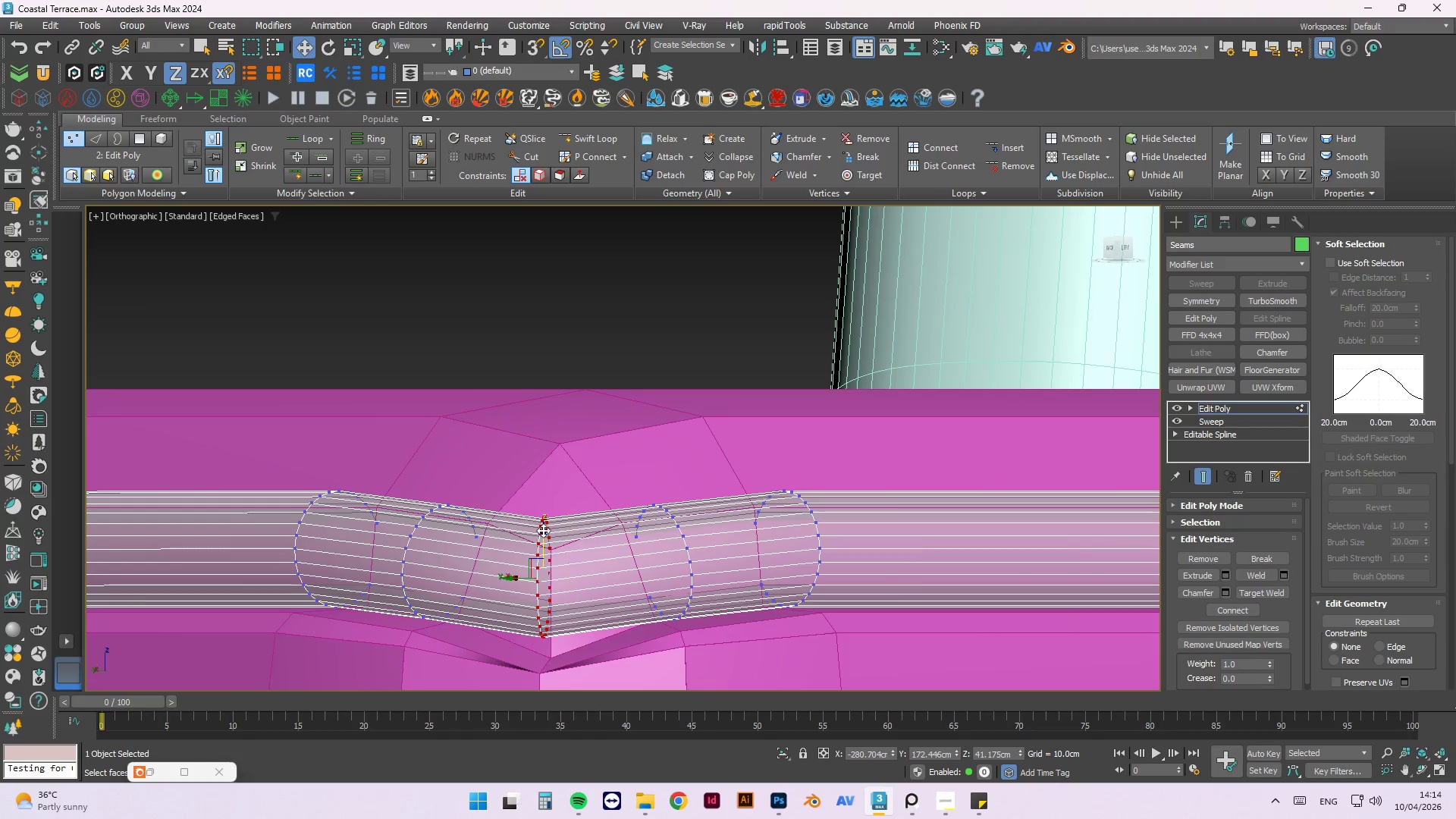 
scroll: coordinate [543, 530], scroll_direction: down, amount: 2.0
 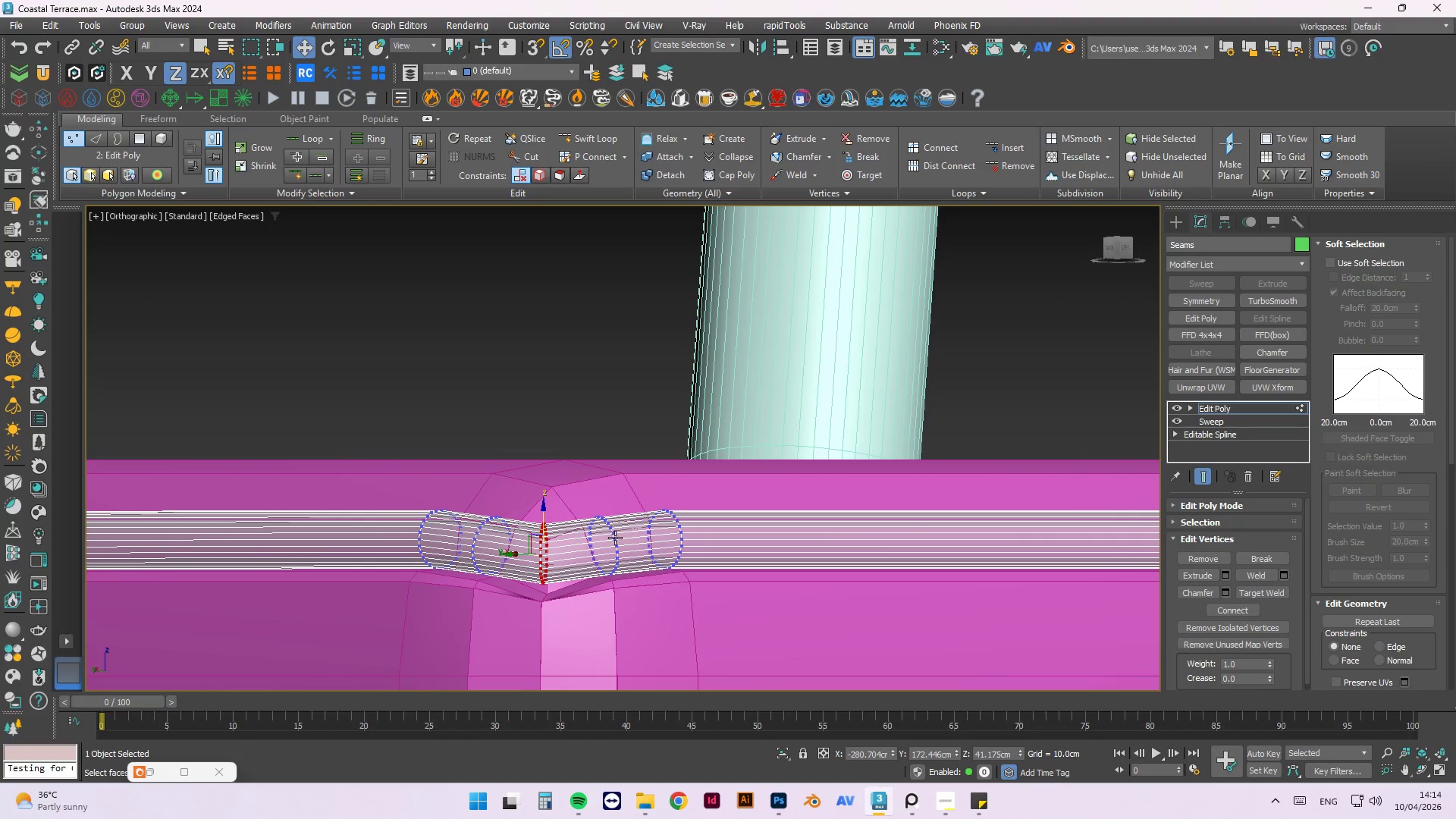 
left_click_drag(start_coordinate=[692, 453], to_coordinate=[364, 627])
 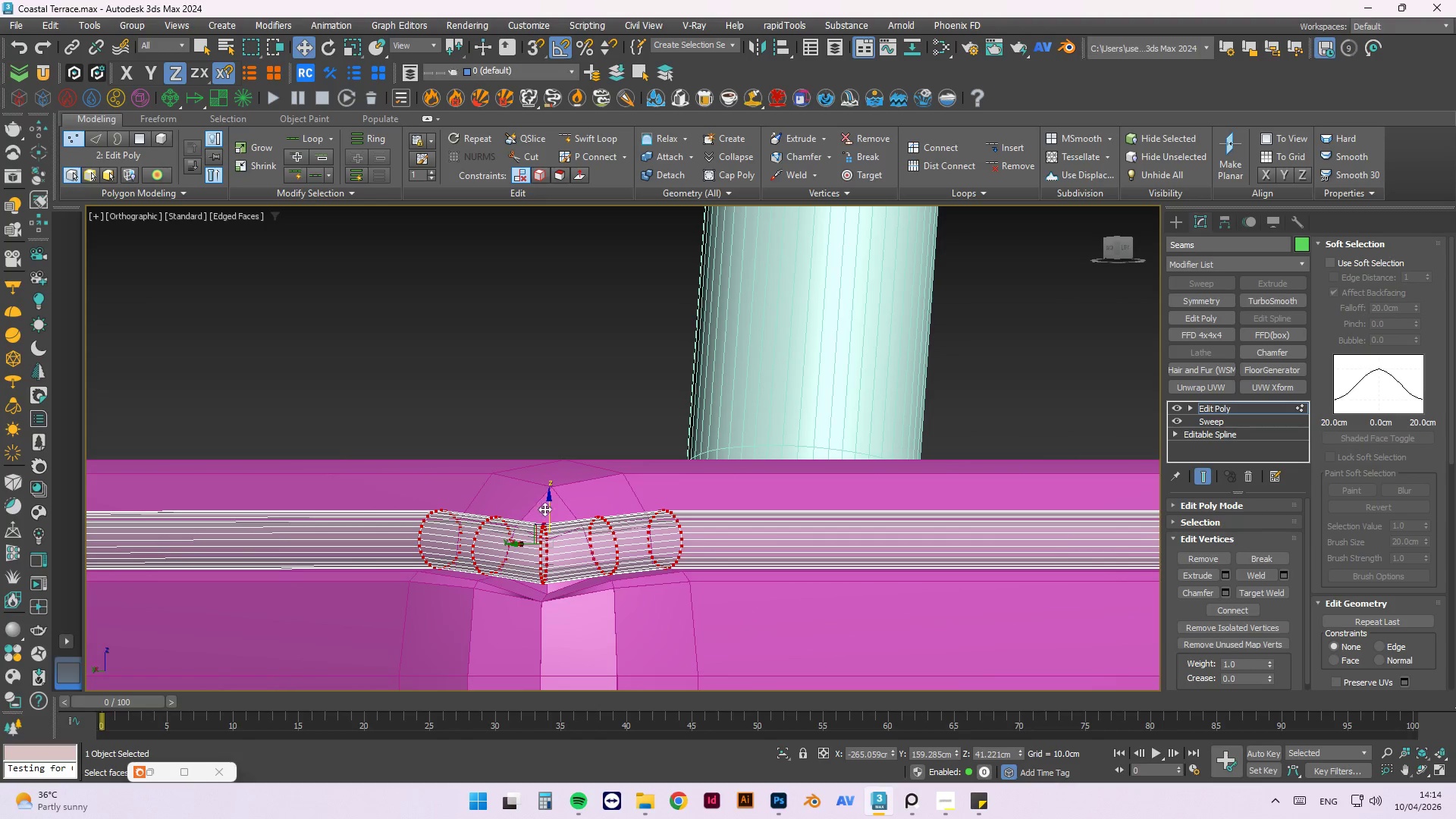 
left_click_drag(start_coordinate=[549, 506], to_coordinate=[538, 507])
 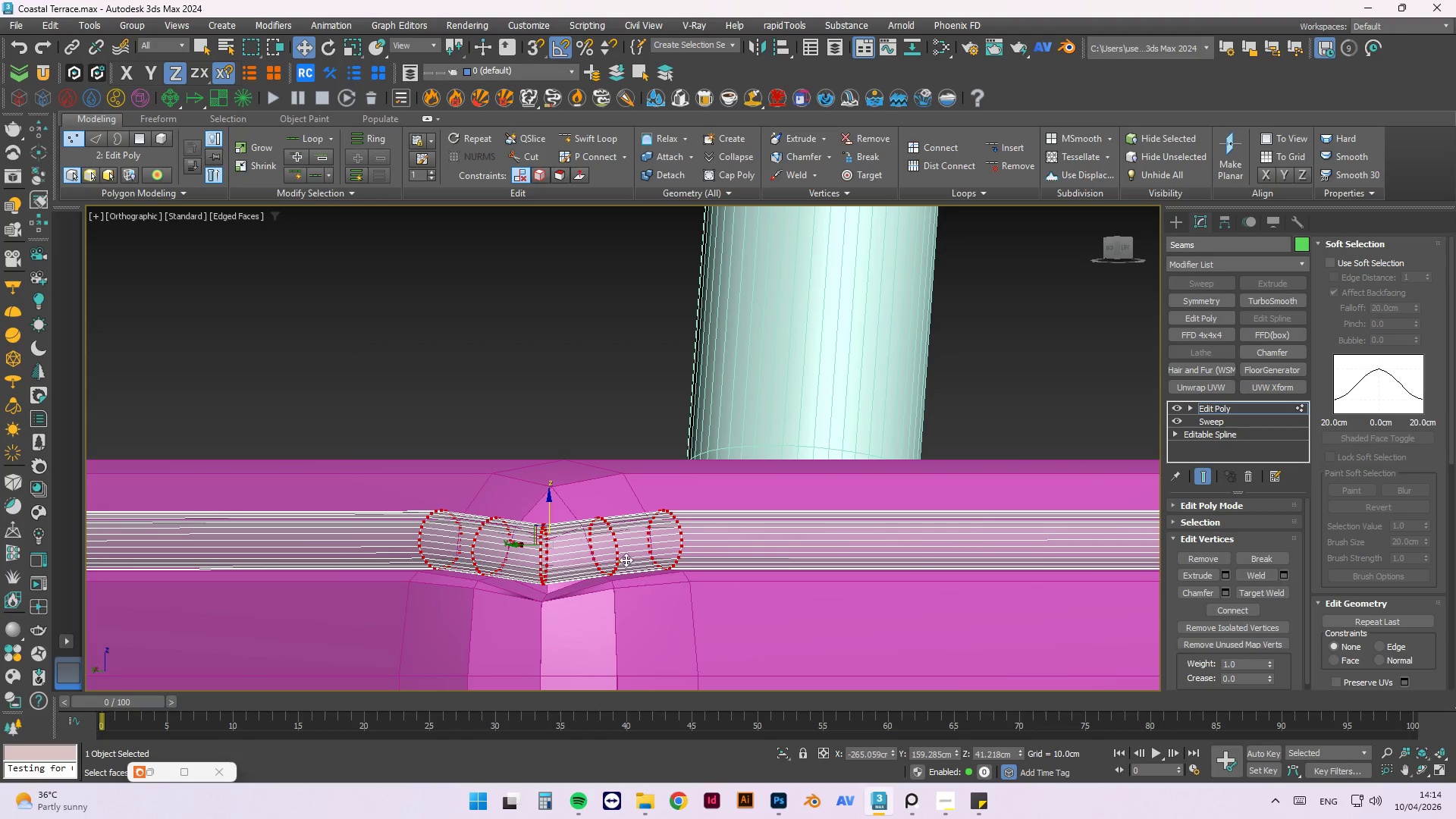 
hold_key(key=AltLeft, duration=1.16)
 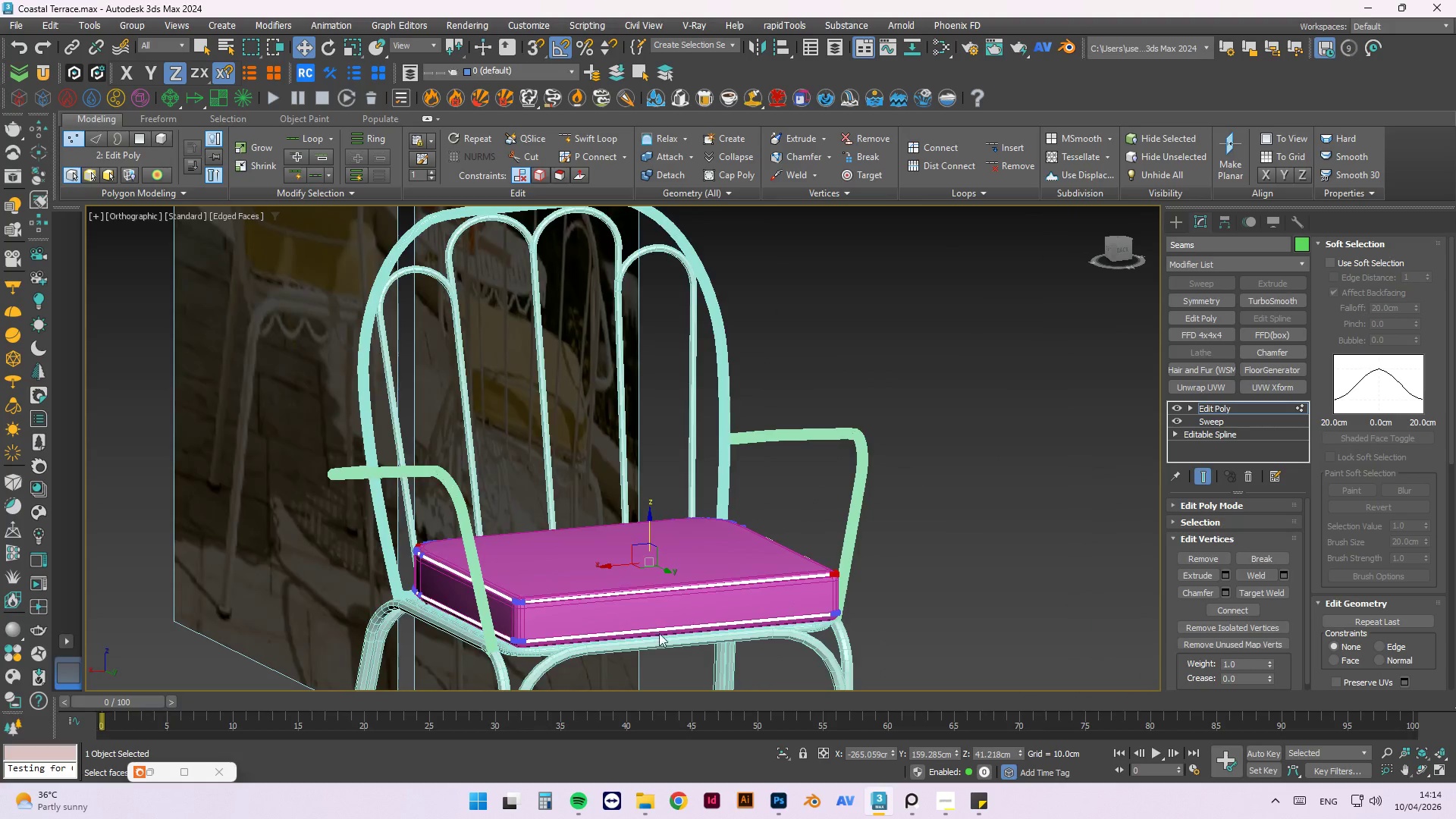 
scroll: coordinate [660, 563], scroll_direction: down, amount: 9.0
 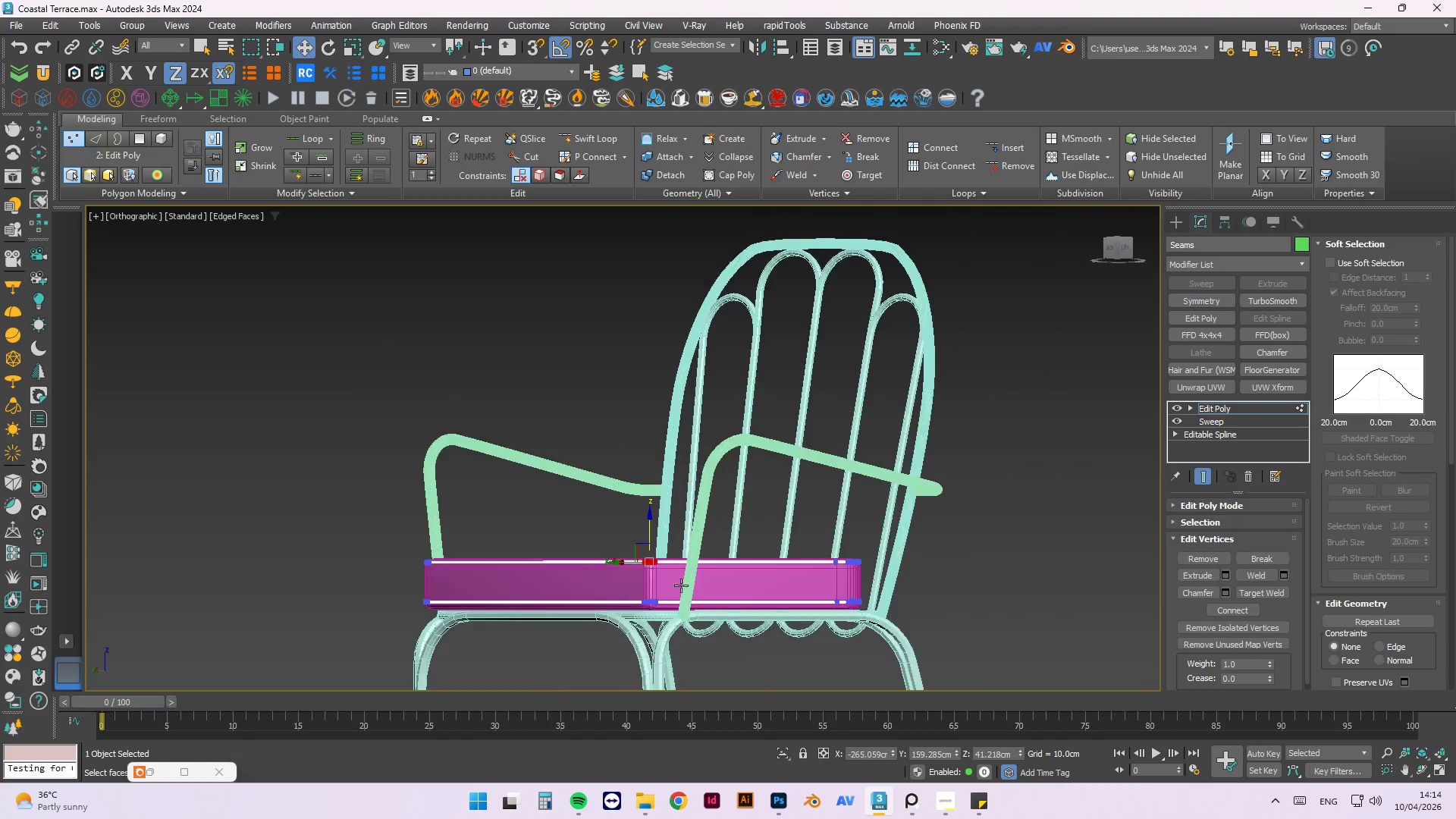 
scroll: coordinate [635, 635], scroll_direction: up, amount: 2.0
 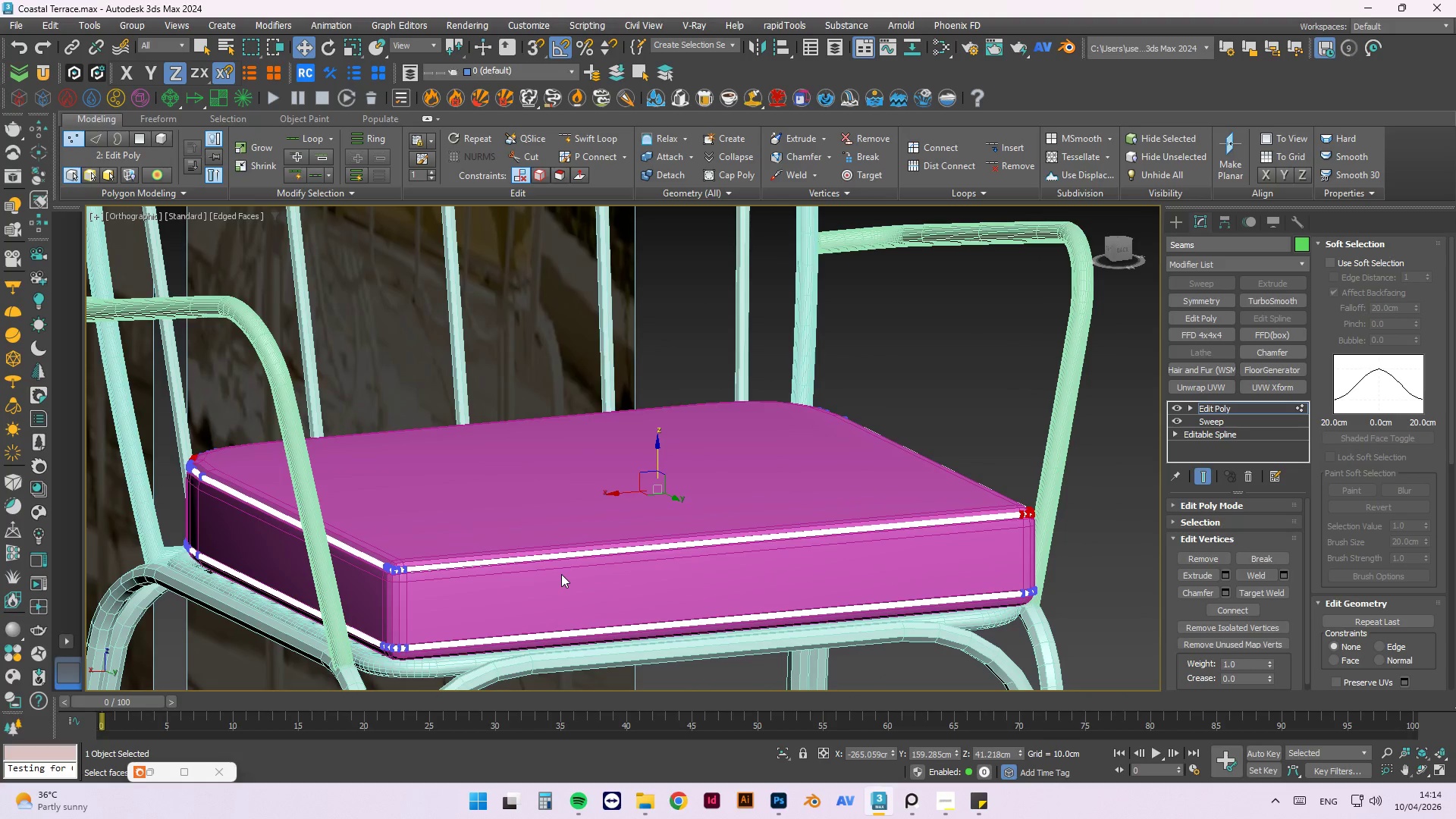 
key(Alt+1)
 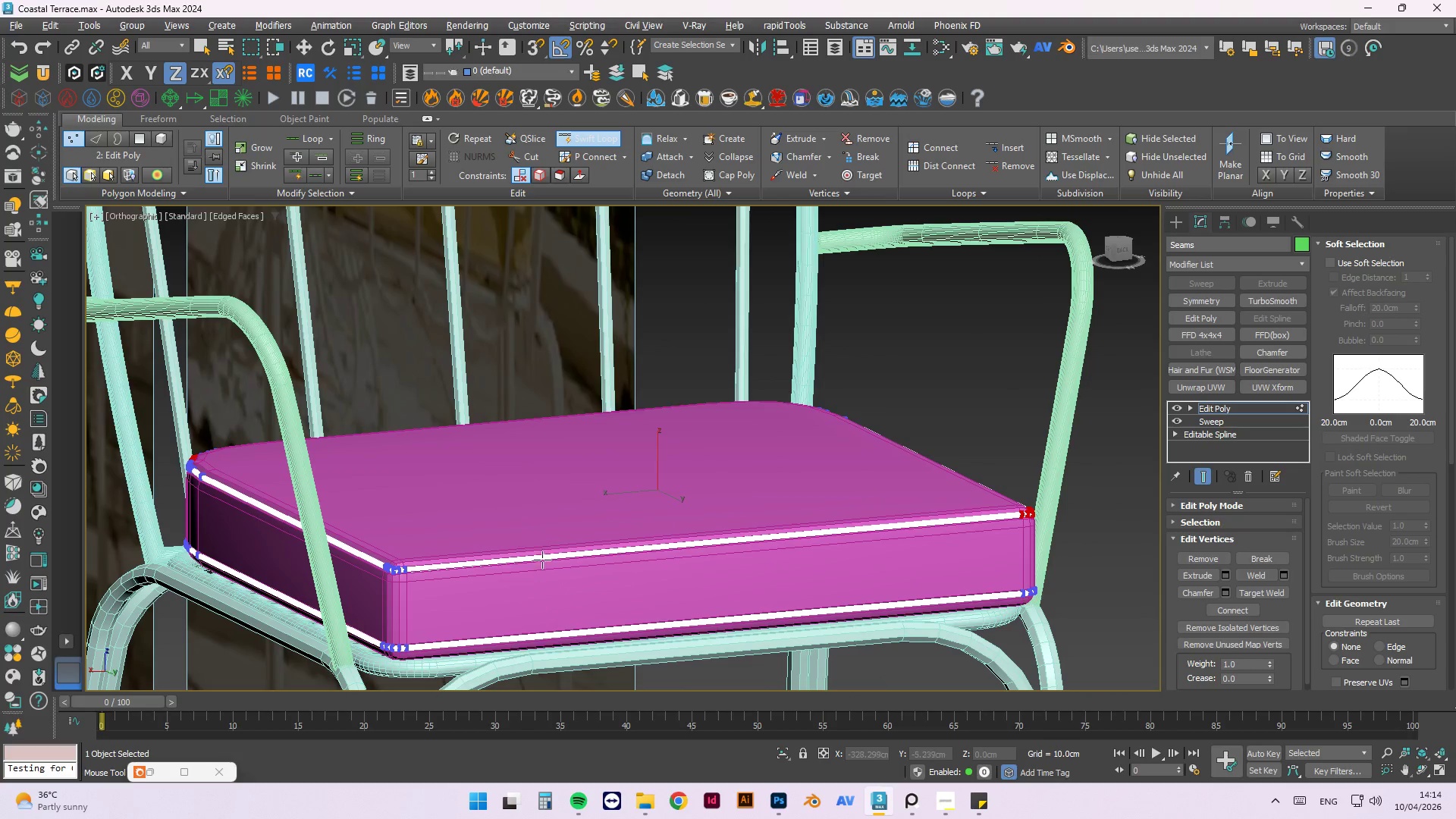 
scroll: coordinate [402, 568], scroll_direction: up, amount: 5.0
 